 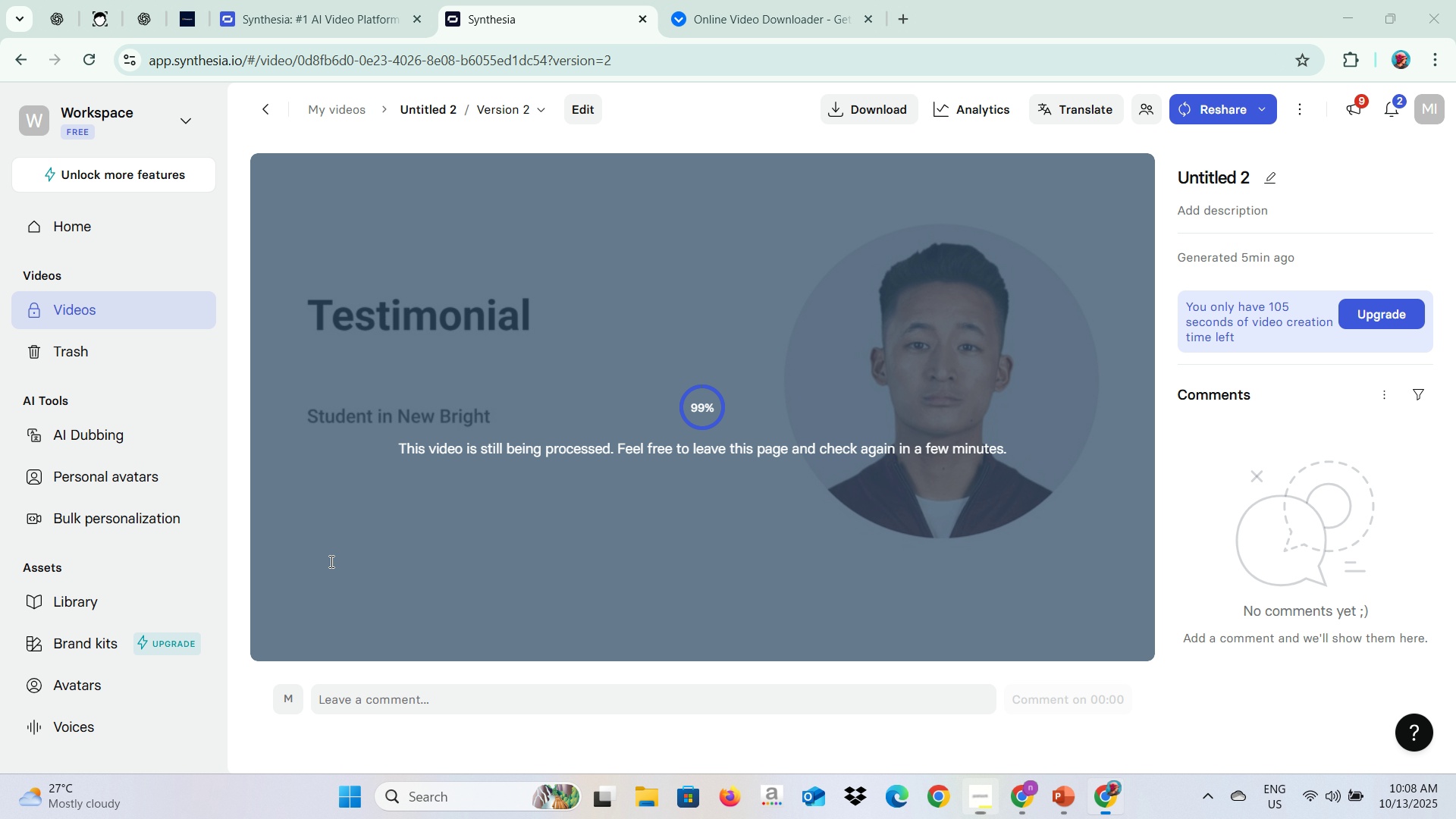 
key(Alt+Tab)
 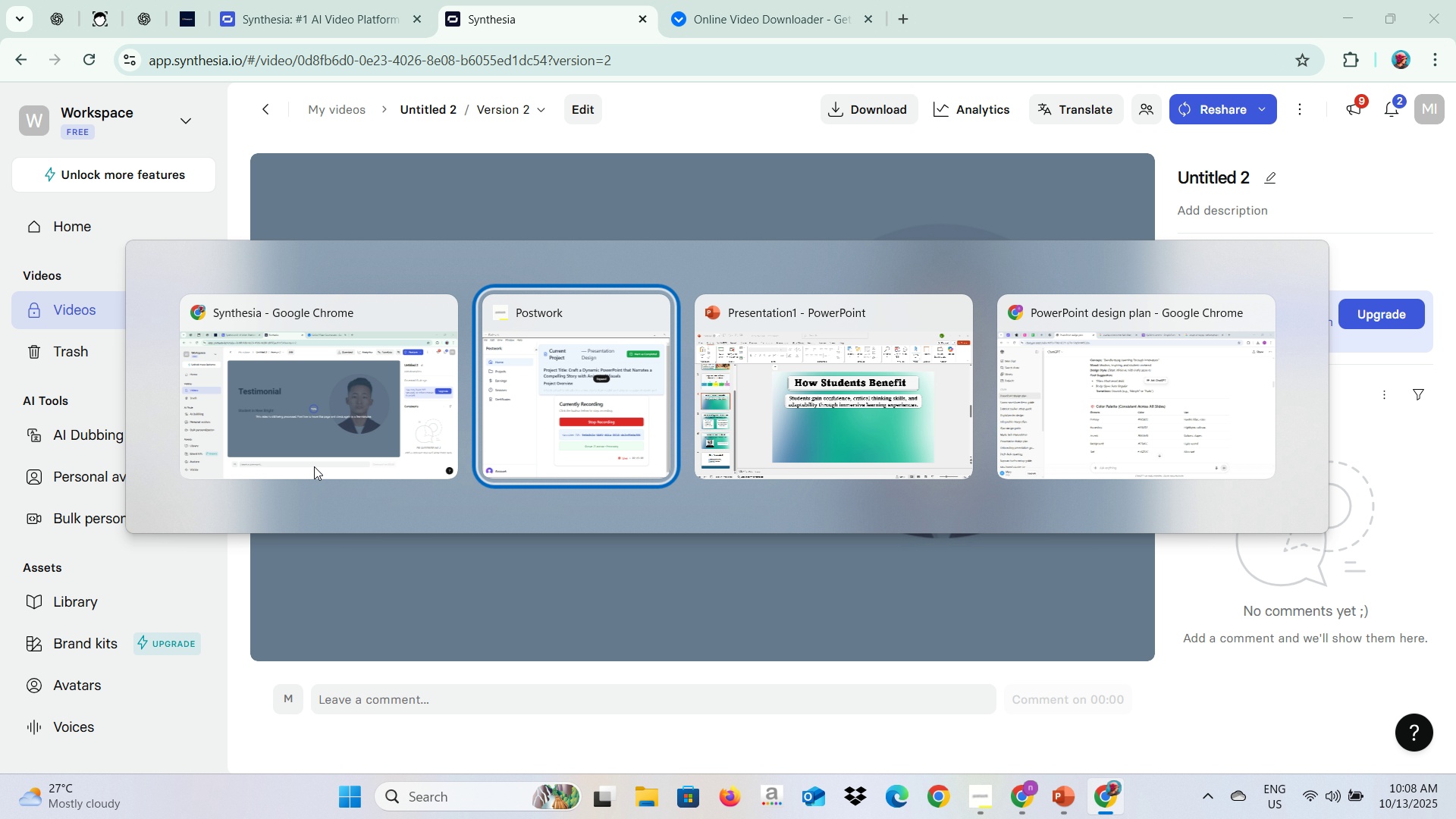 
key(Alt+Tab)
 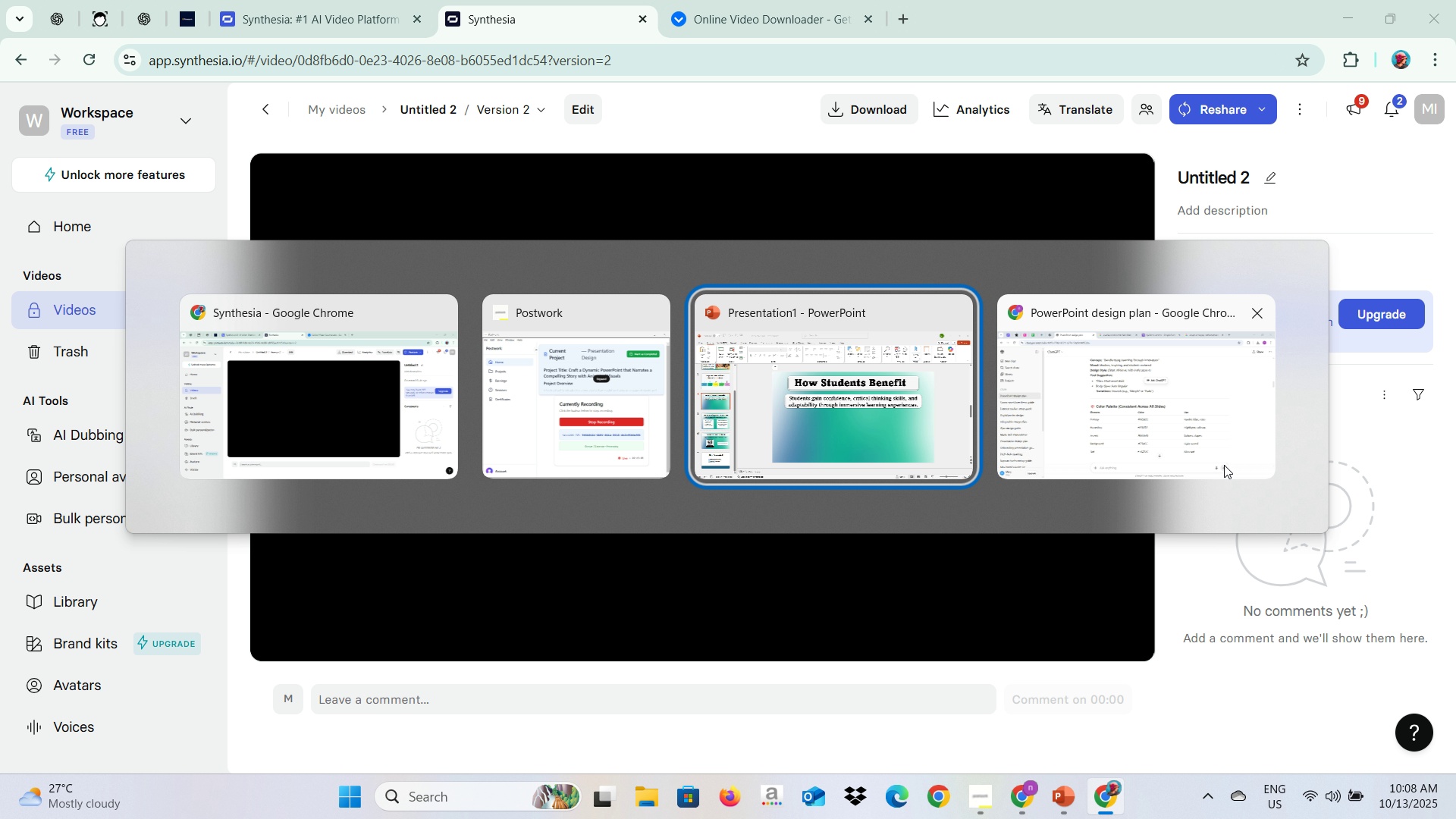 
left_click([1238, 441])
 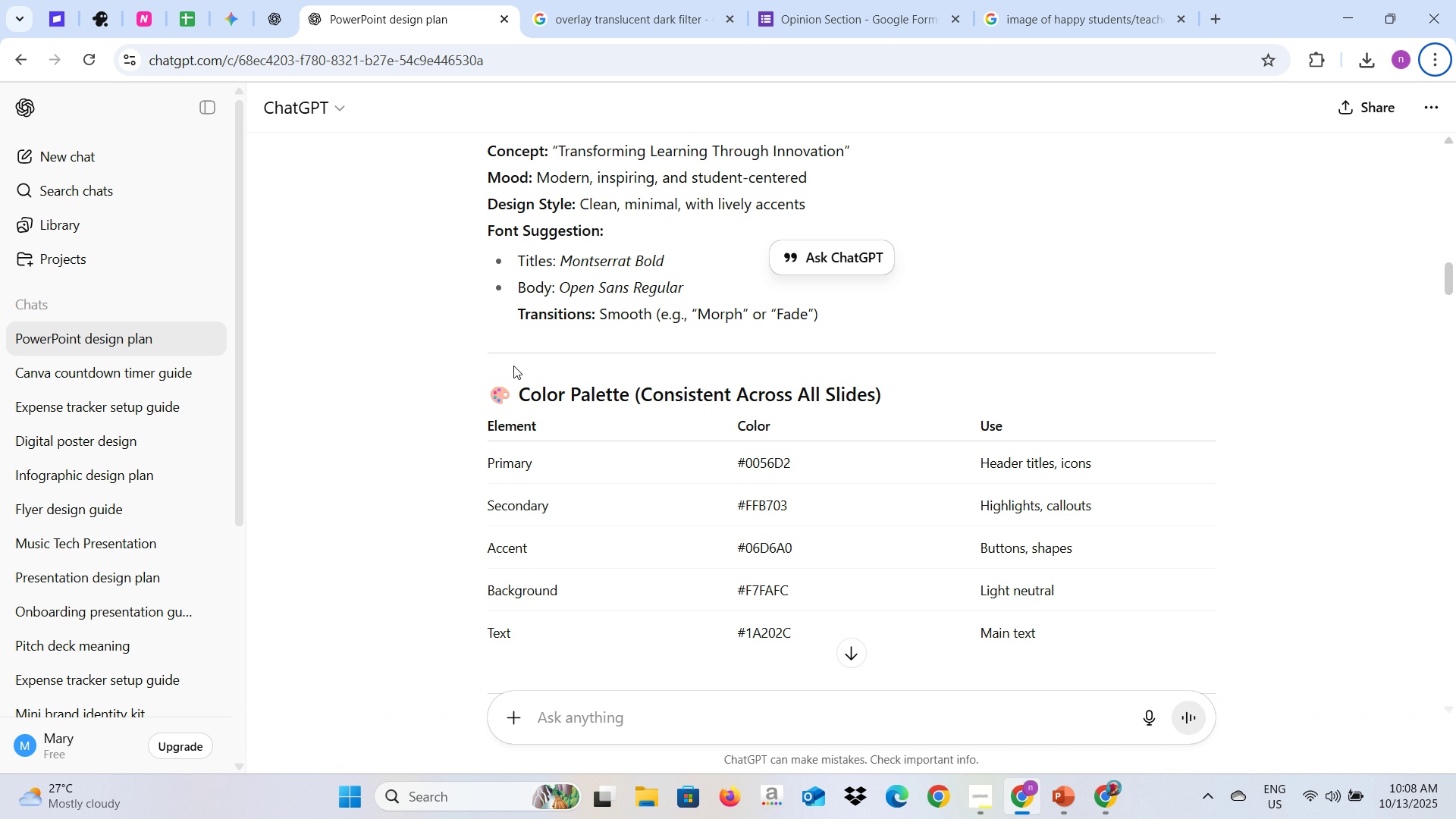 
scroll: coordinate [517, 391], scroll_direction: up, amount: 7.0
 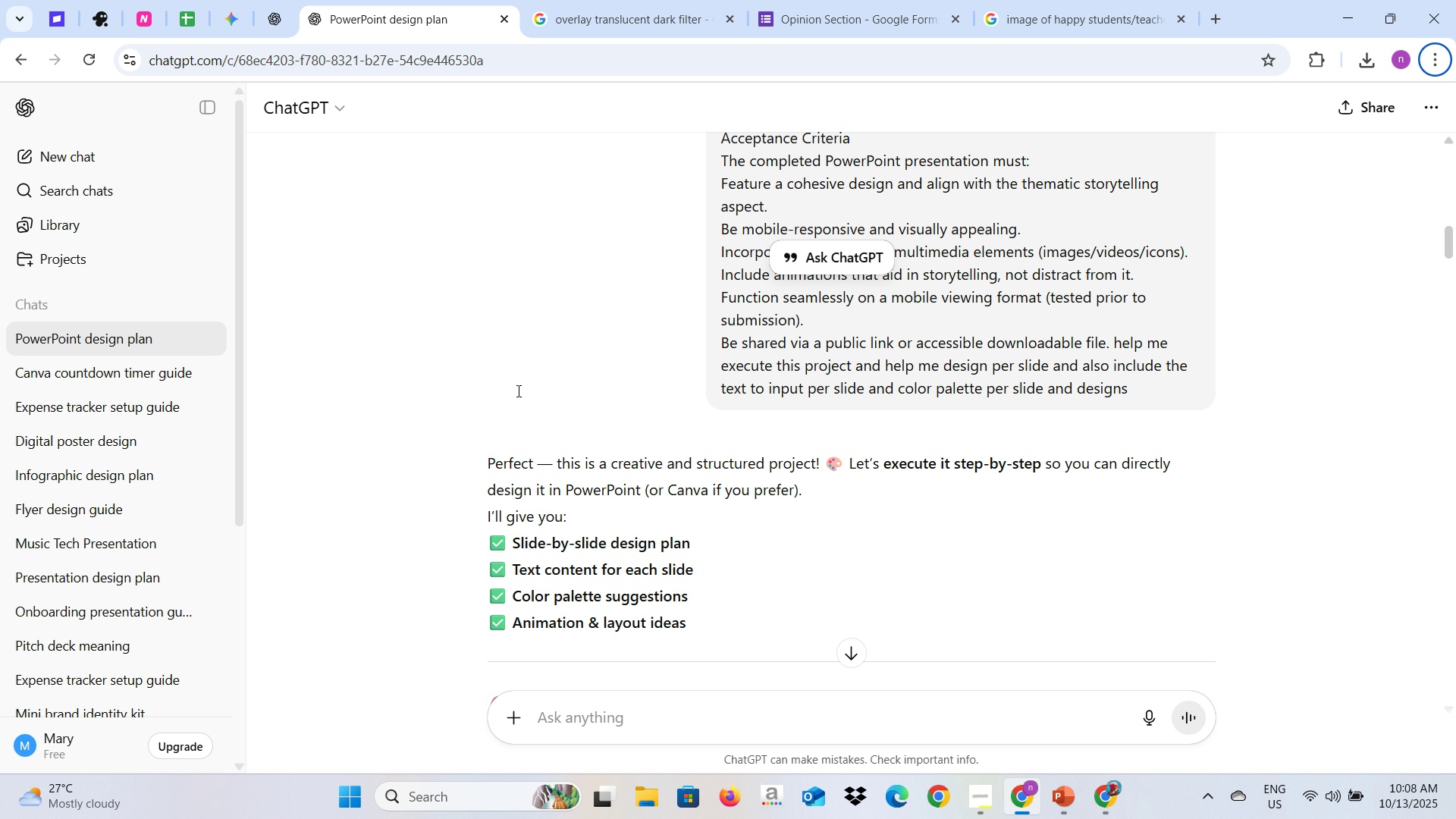 
scroll: coordinate [517, 391], scroll_direction: down, amount: 30.0
 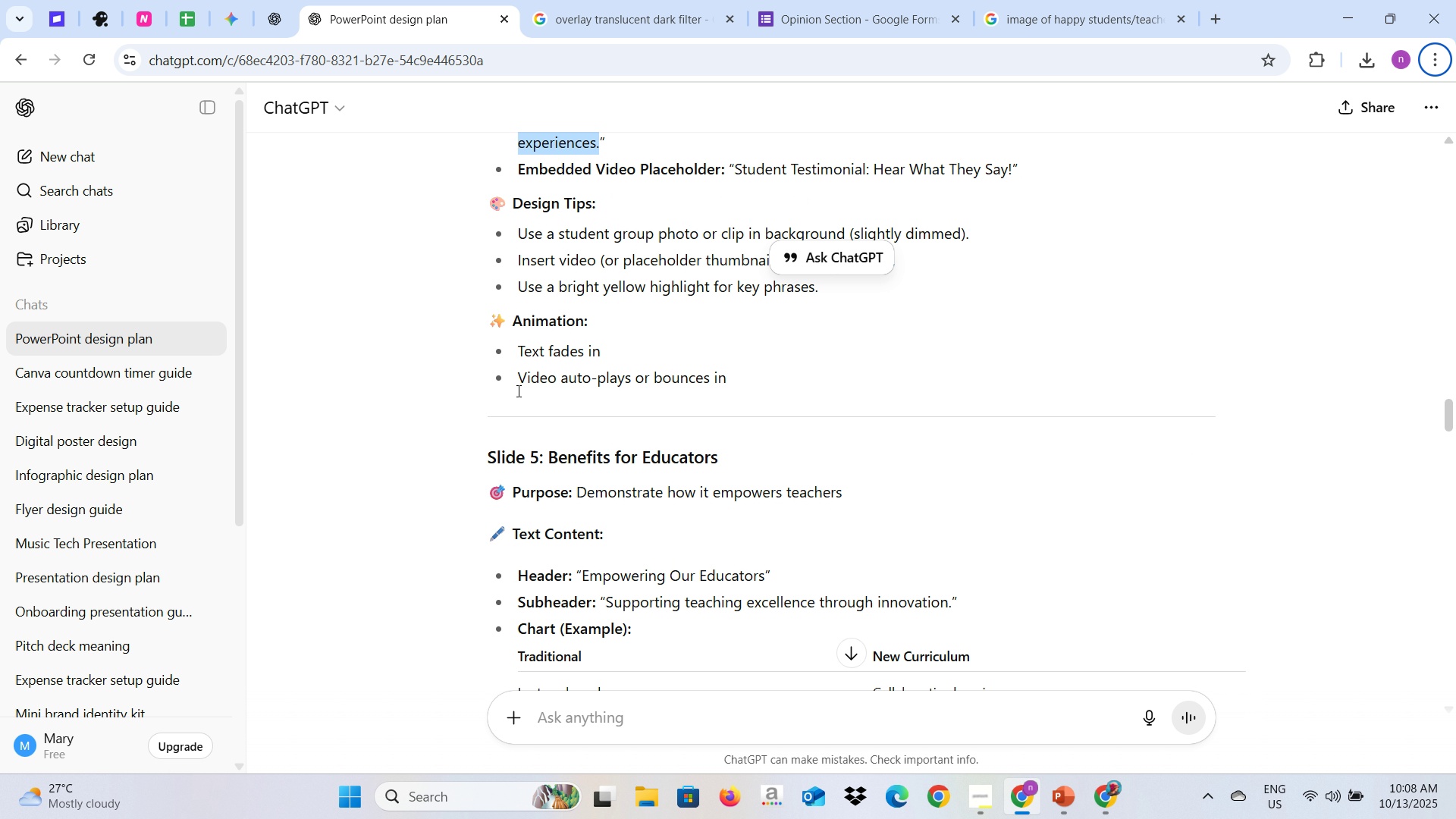 
scroll: coordinate [517, 391], scroll_direction: up, amount: 1.0
 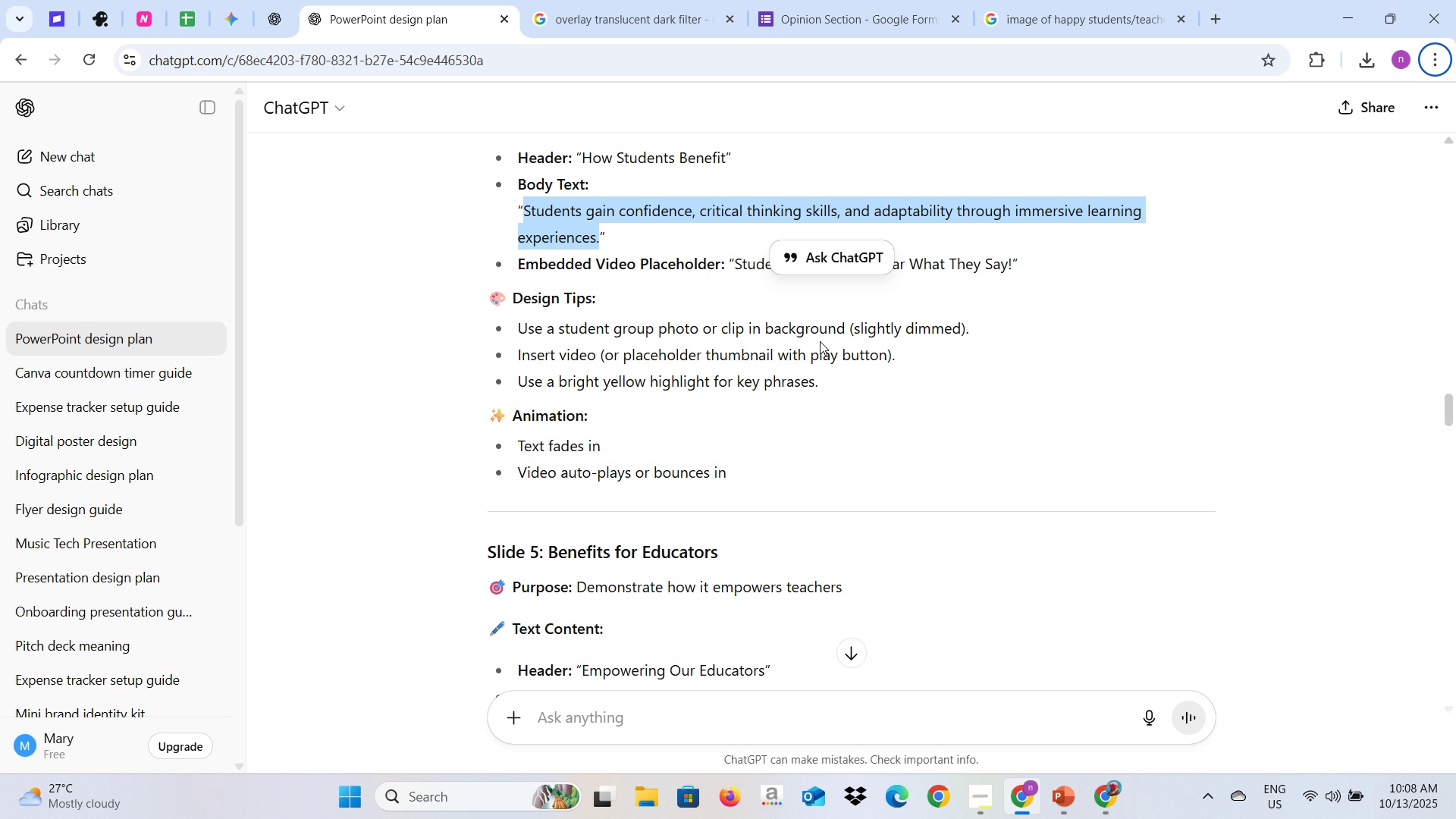 
left_click([960, 400])
 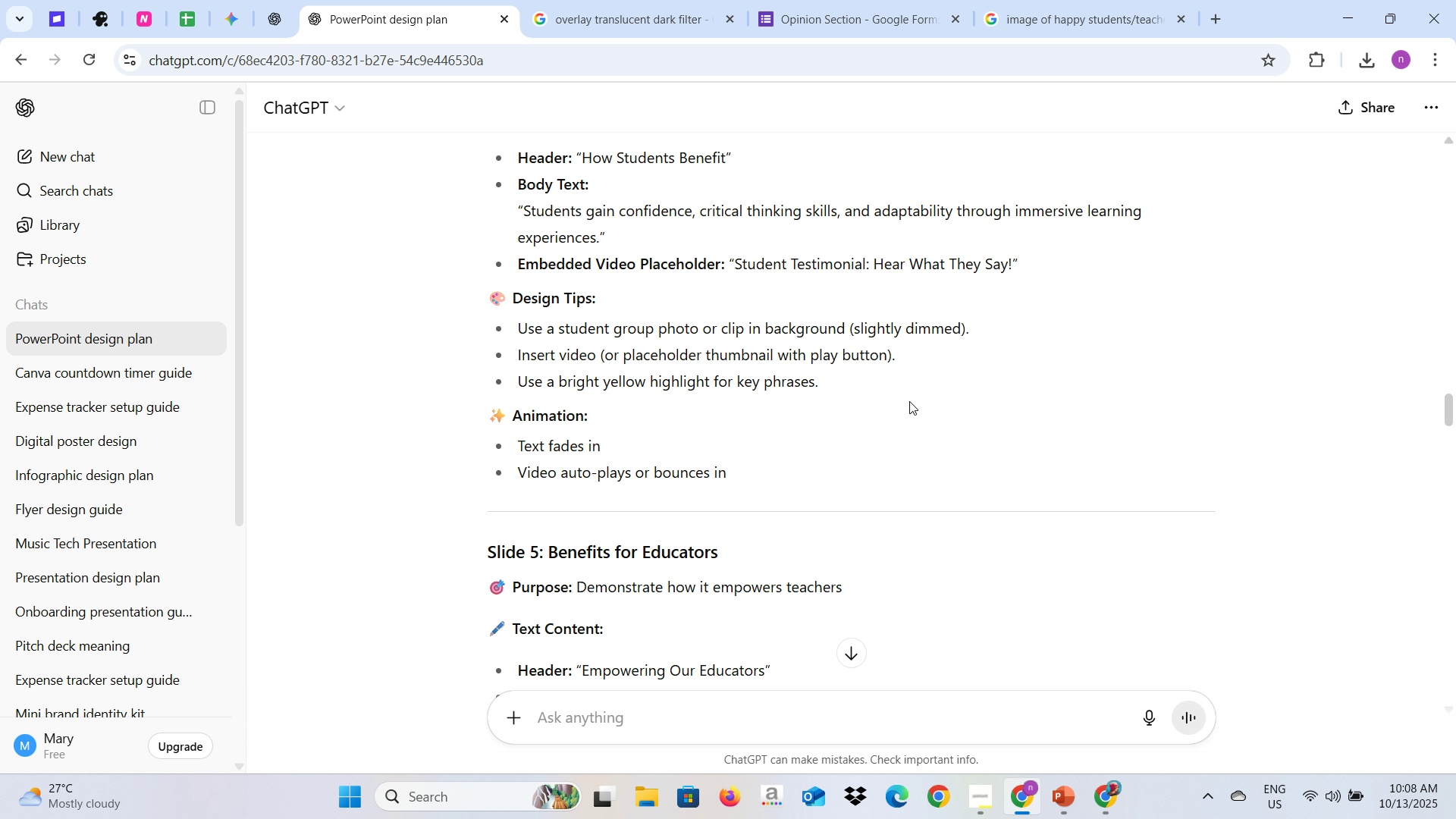 
scroll: coordinate [908, 401], scroll_direction: up, amount: 13.0
 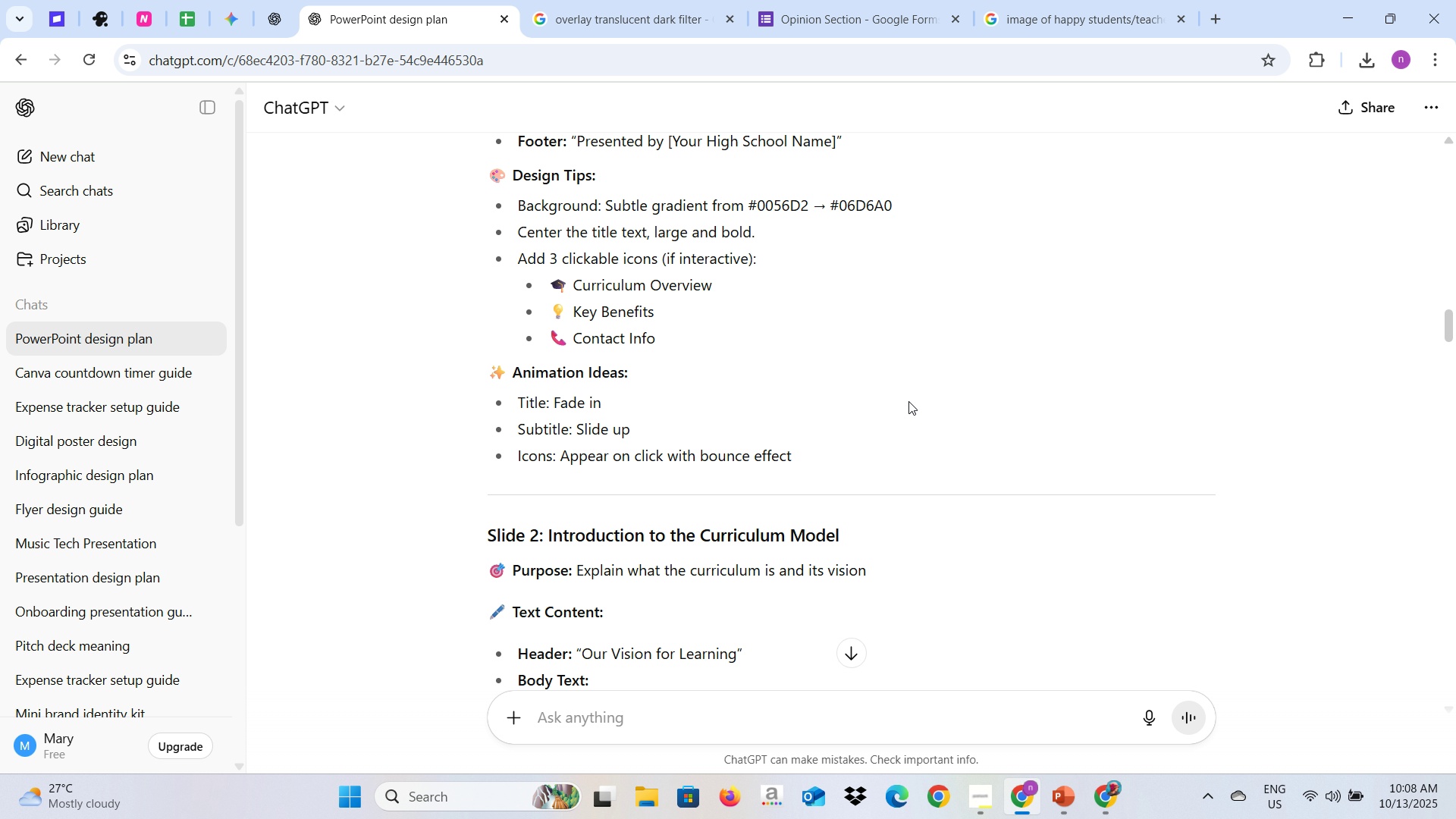 
key(Alt+AltLeft)
 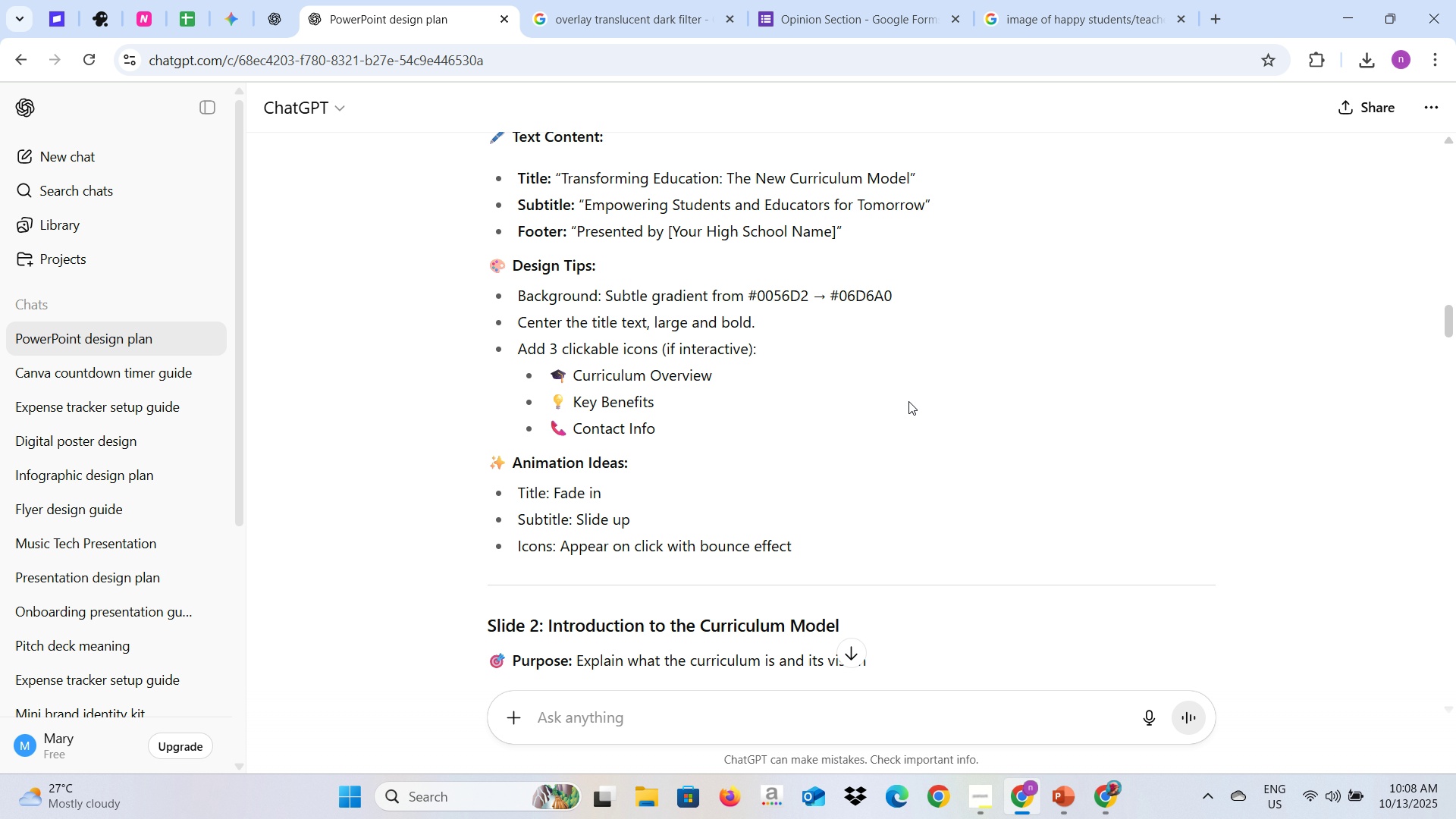 
key(Alt+Tab)
 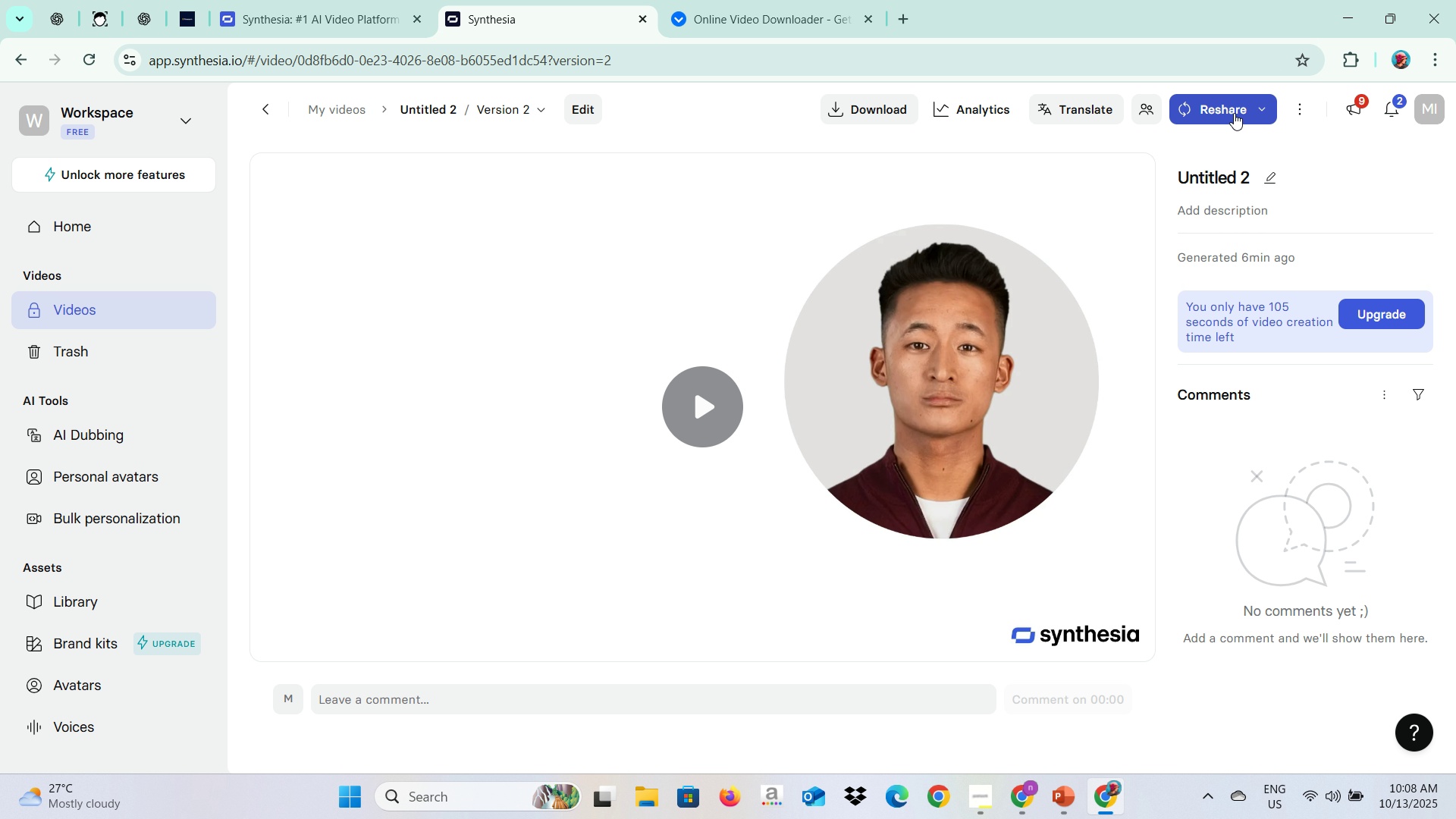 
left_click([1260, 104])
 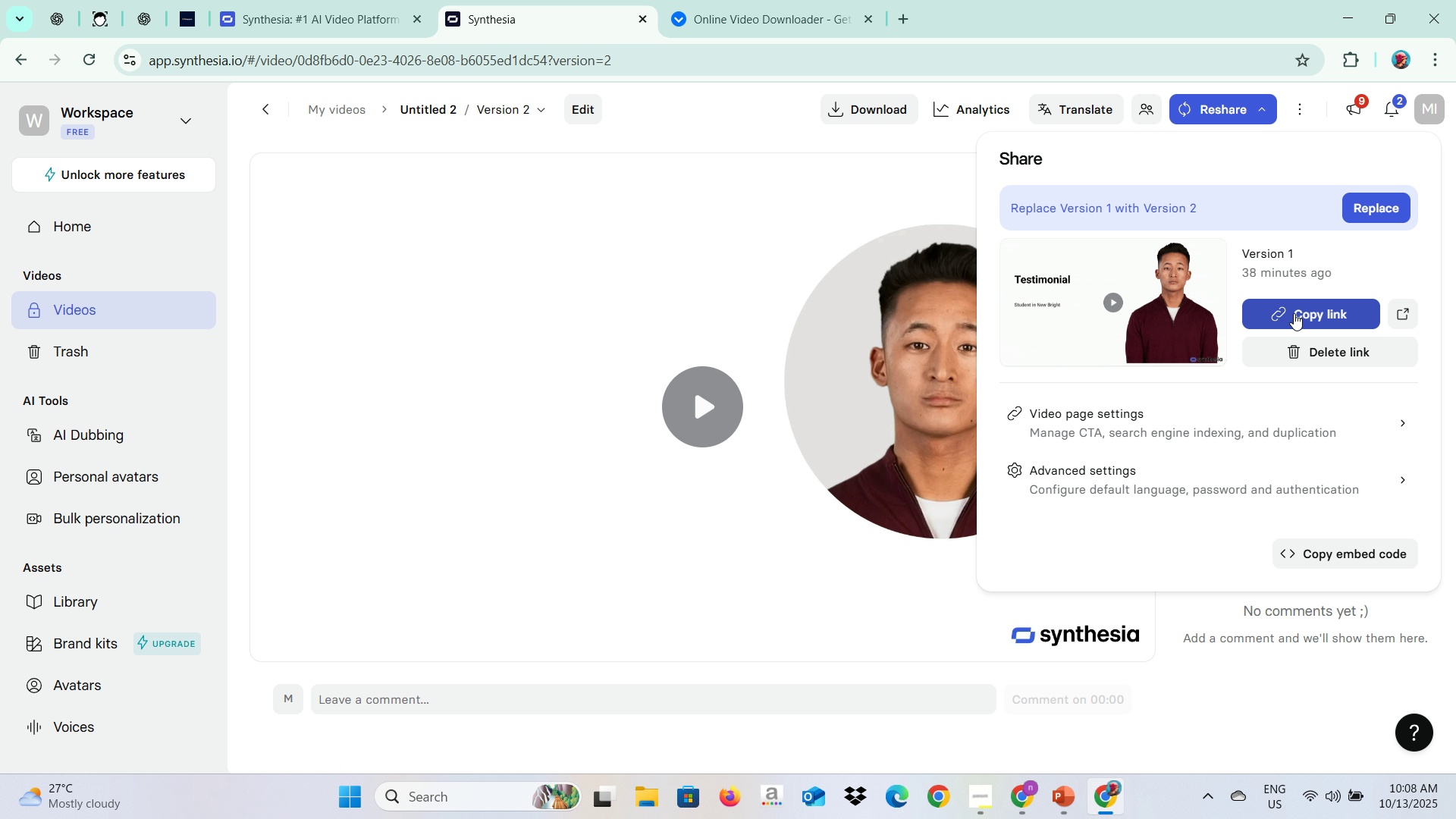 
left_click([1378, 209])
 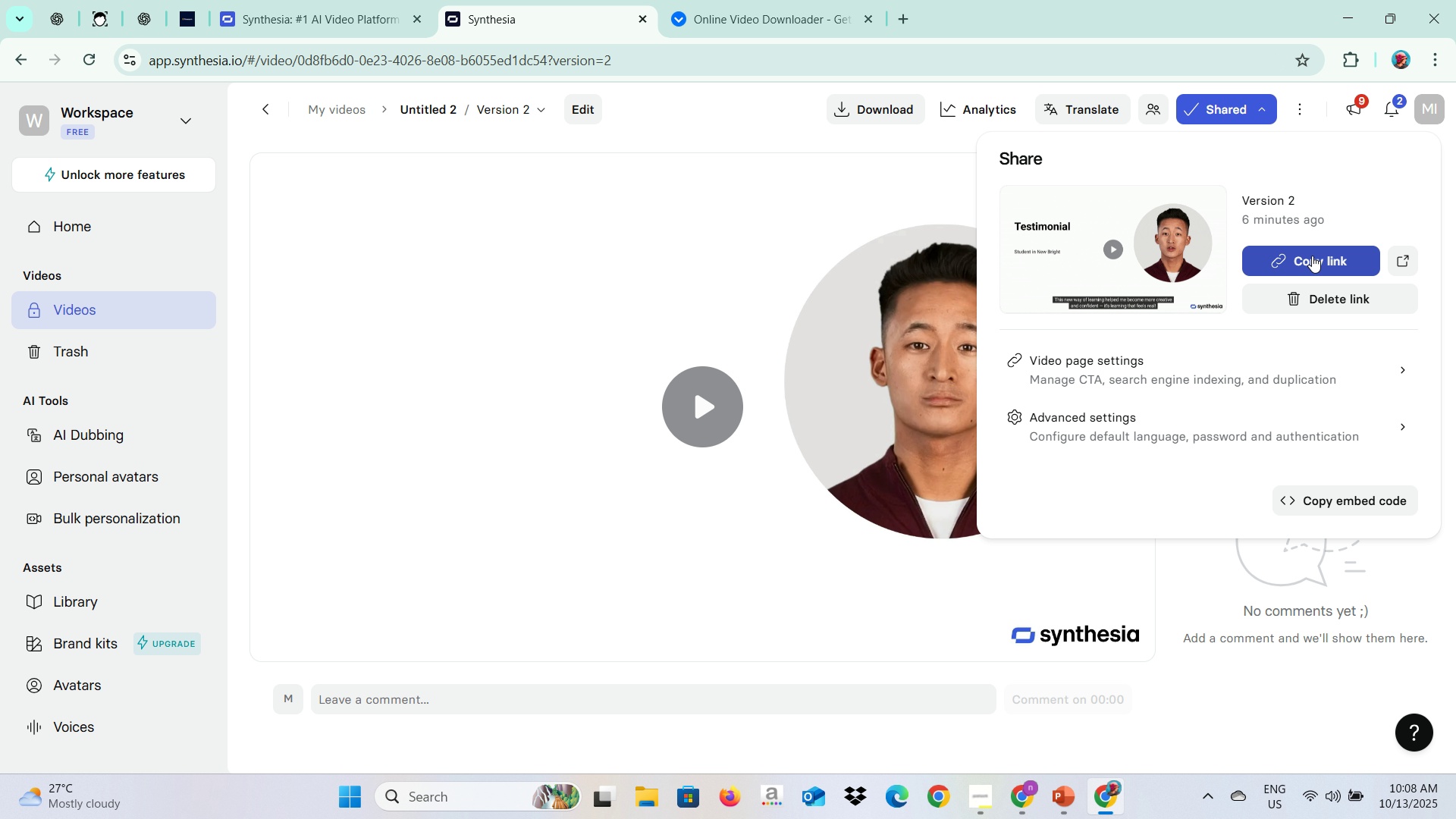 
left_click([1312, 256])
 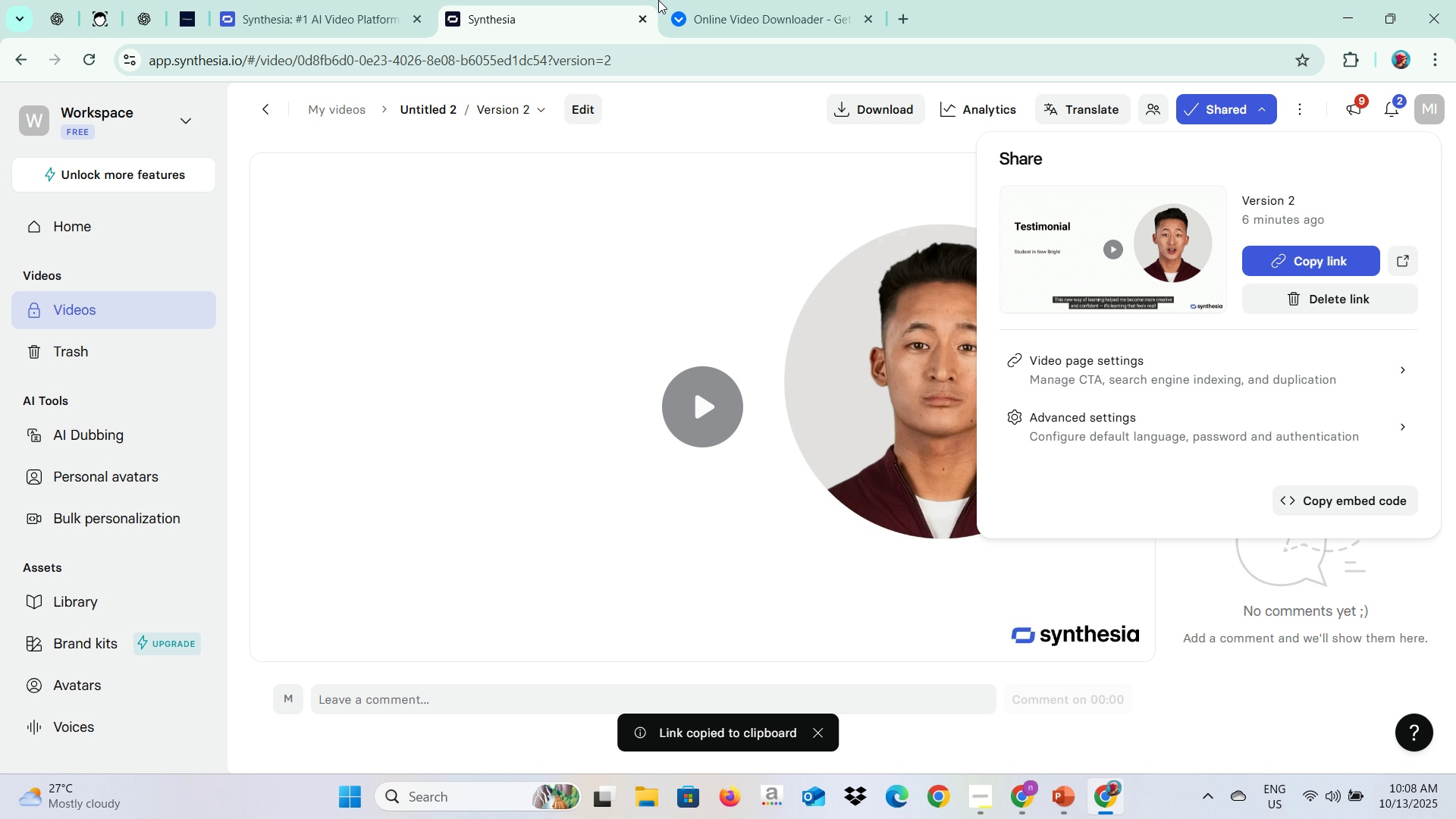 
double_click([742, 0])
 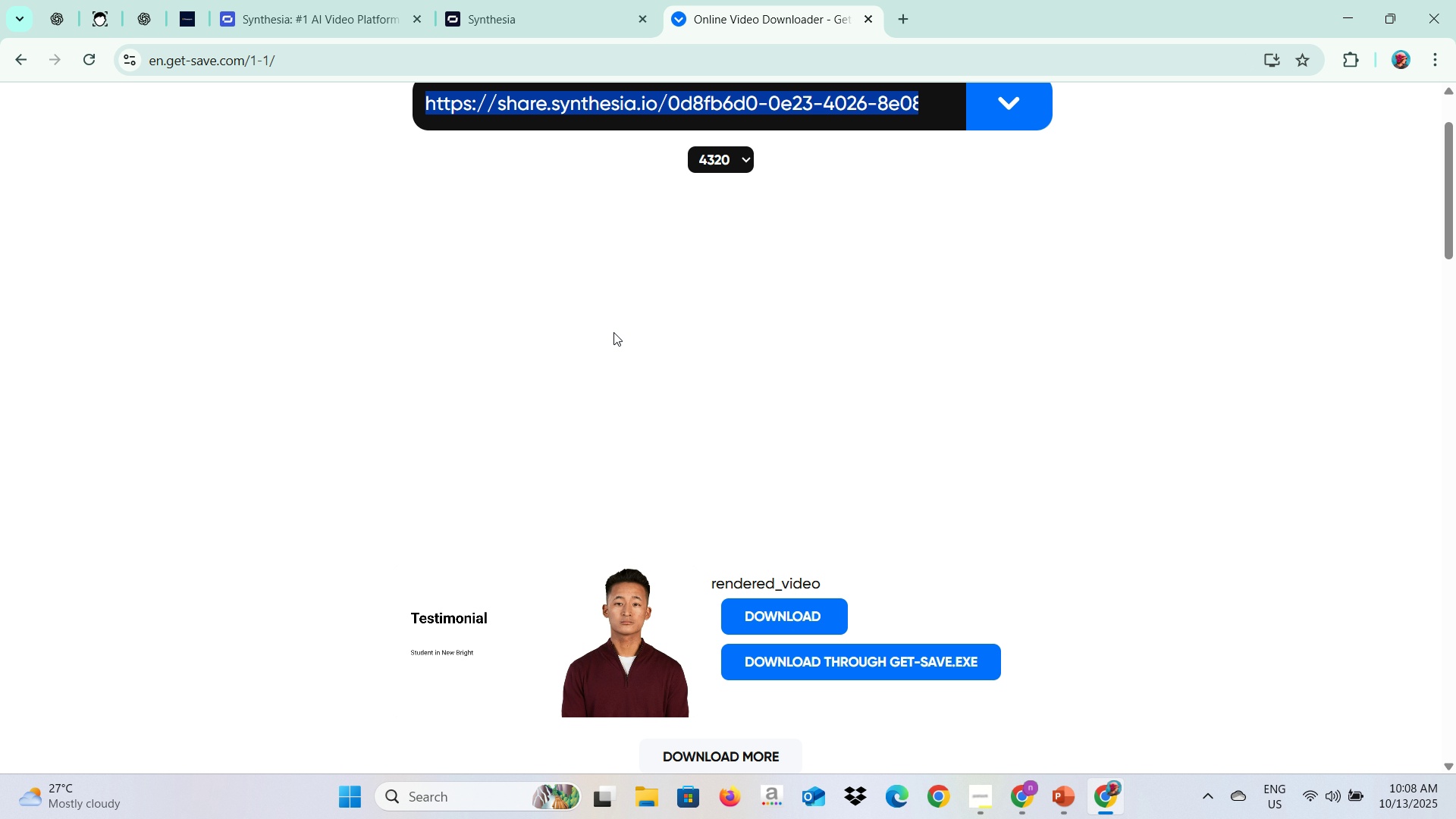 
scroll: coordinate [629, 336], scroll_direction: up, amount: 2.0
 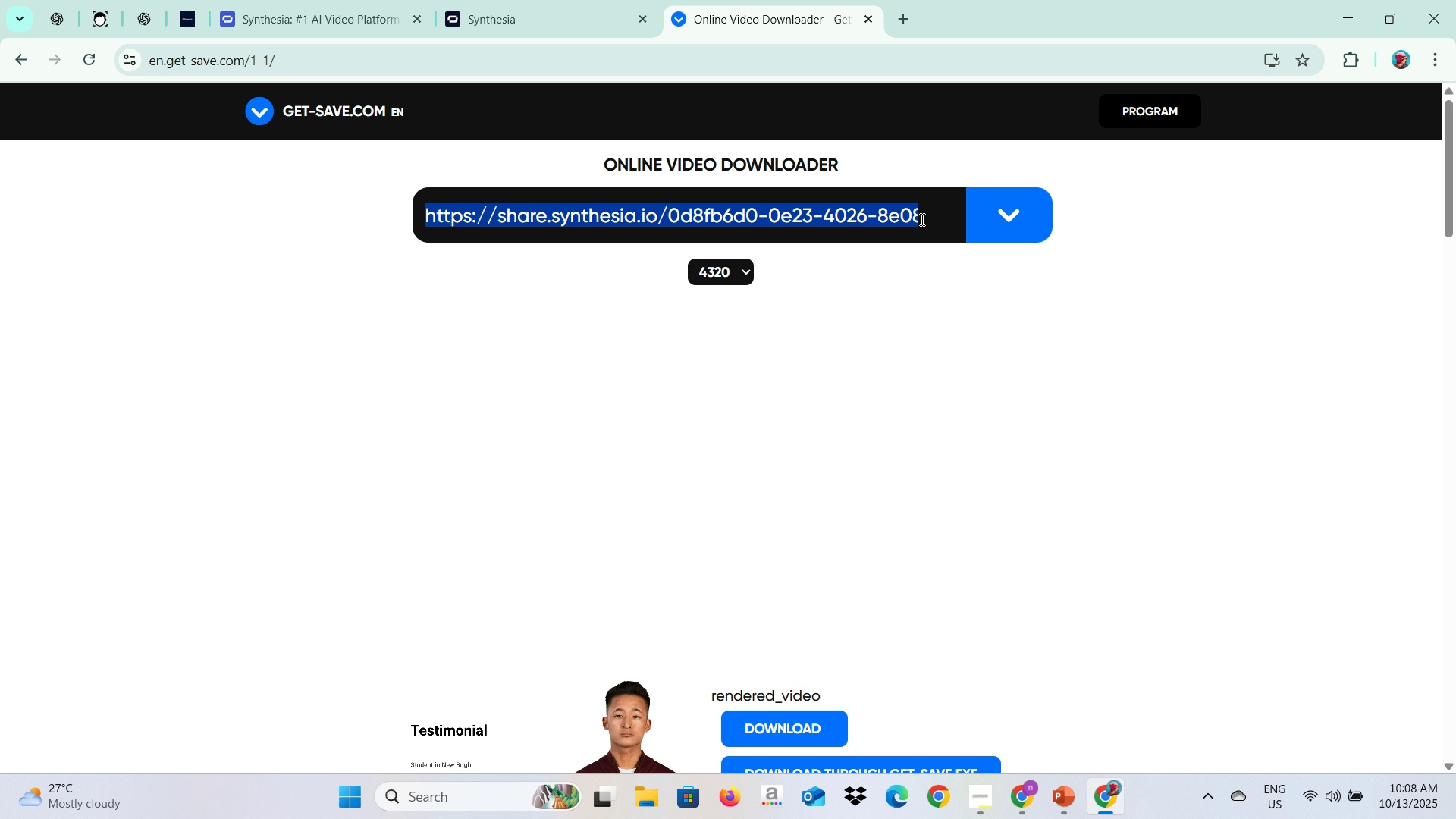 
key(Control+V)
 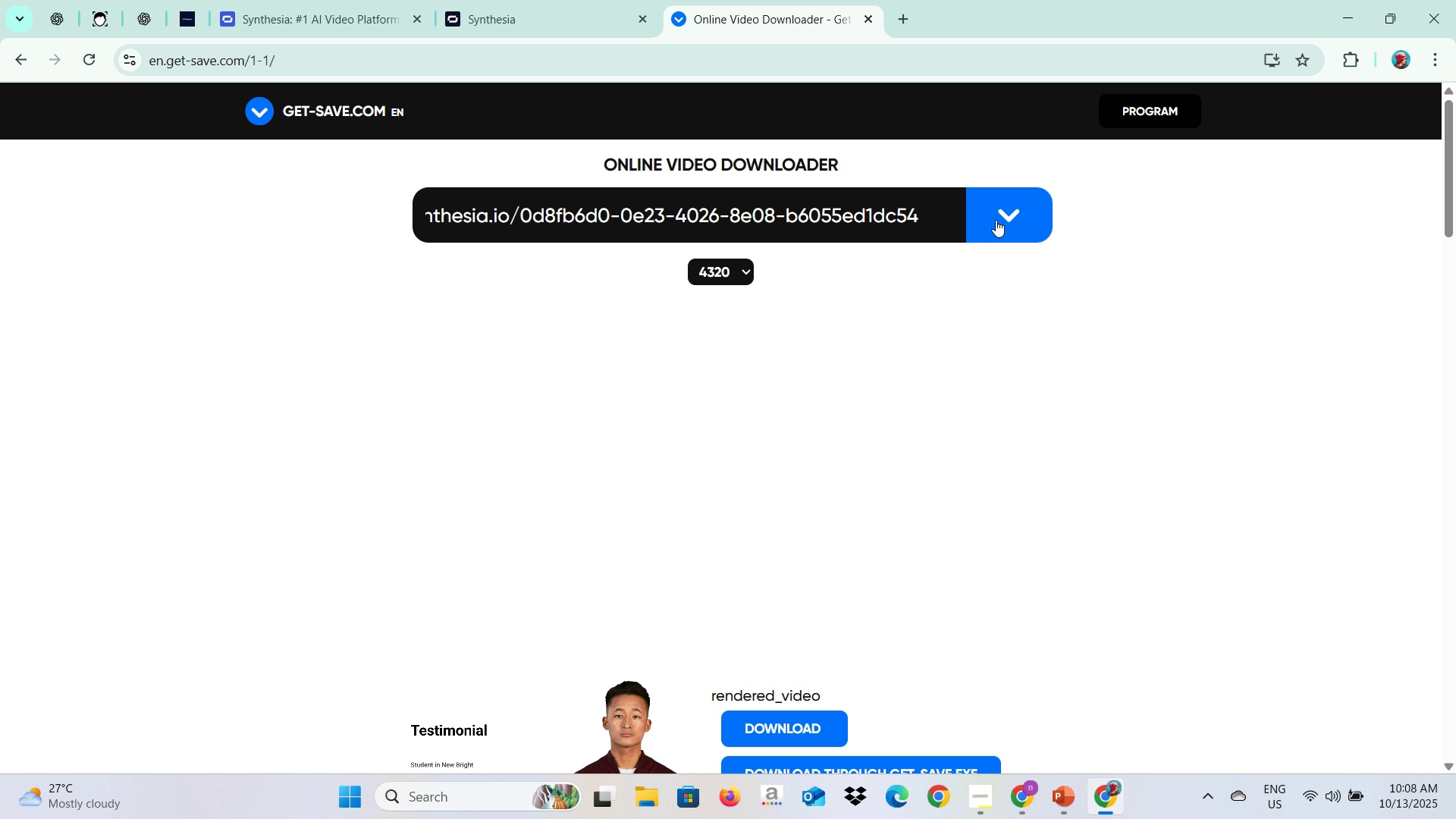 
left_click([996, 220])
 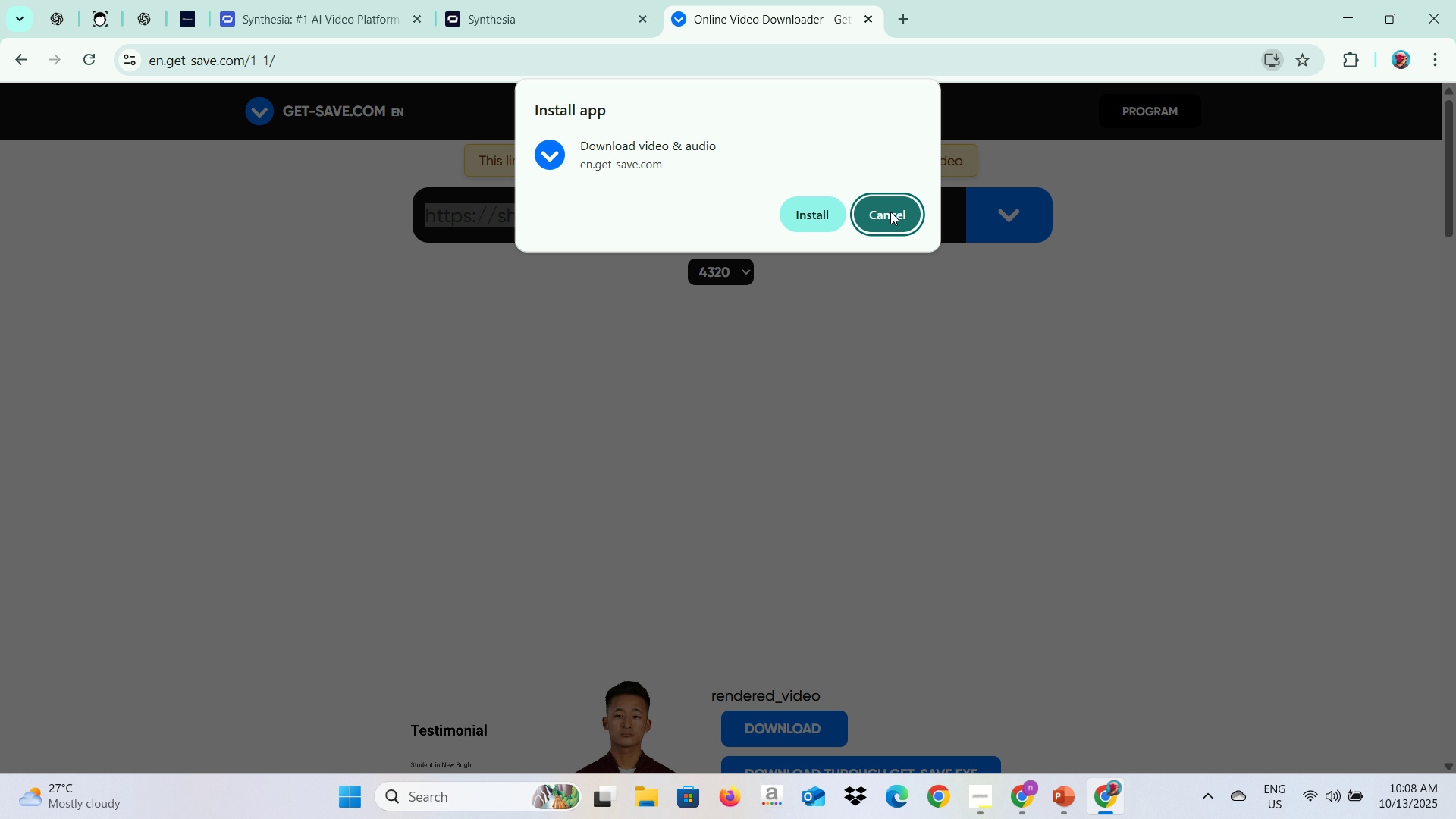 
left_click([890, 212])
 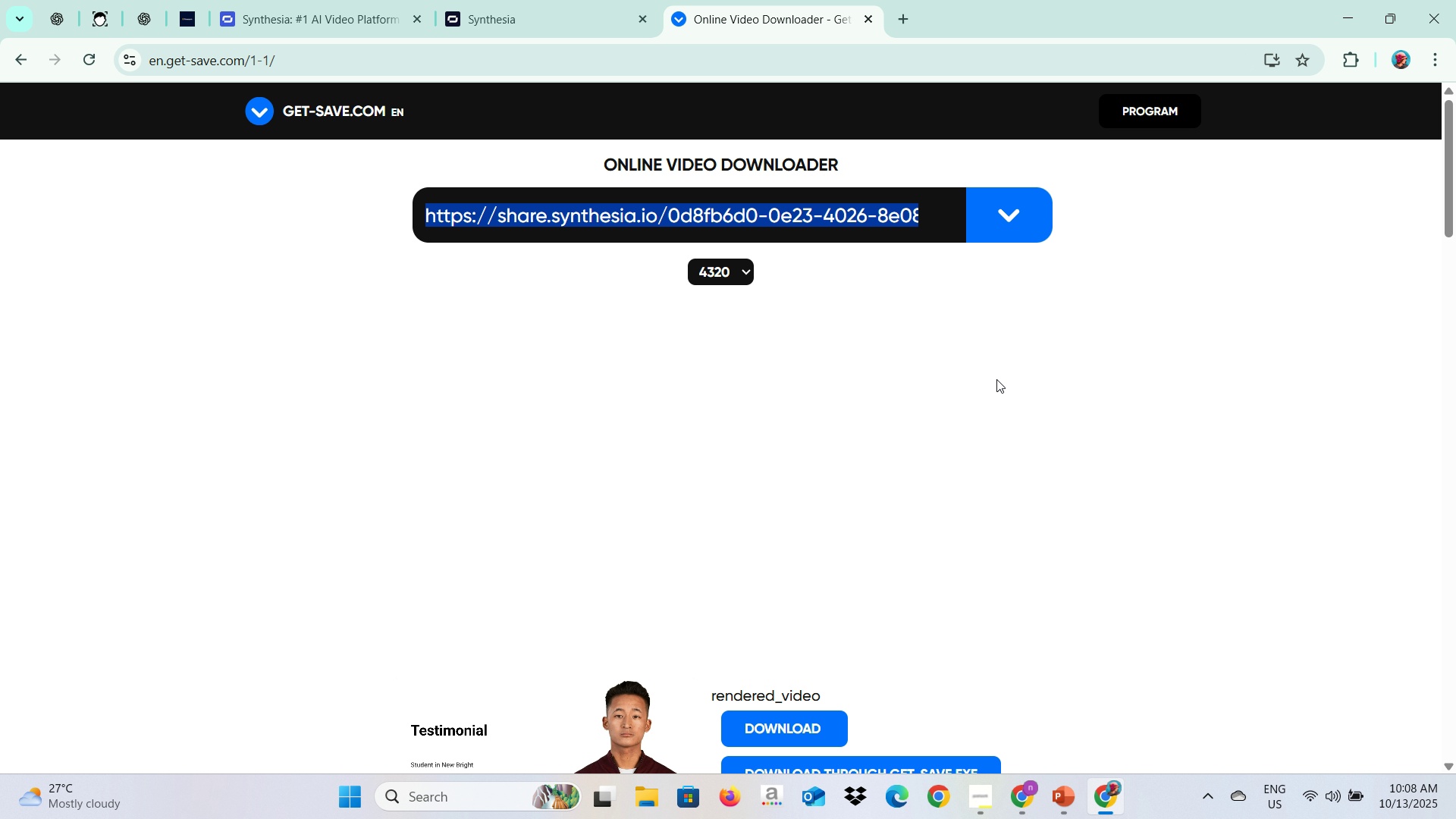 
wait(6.15)
 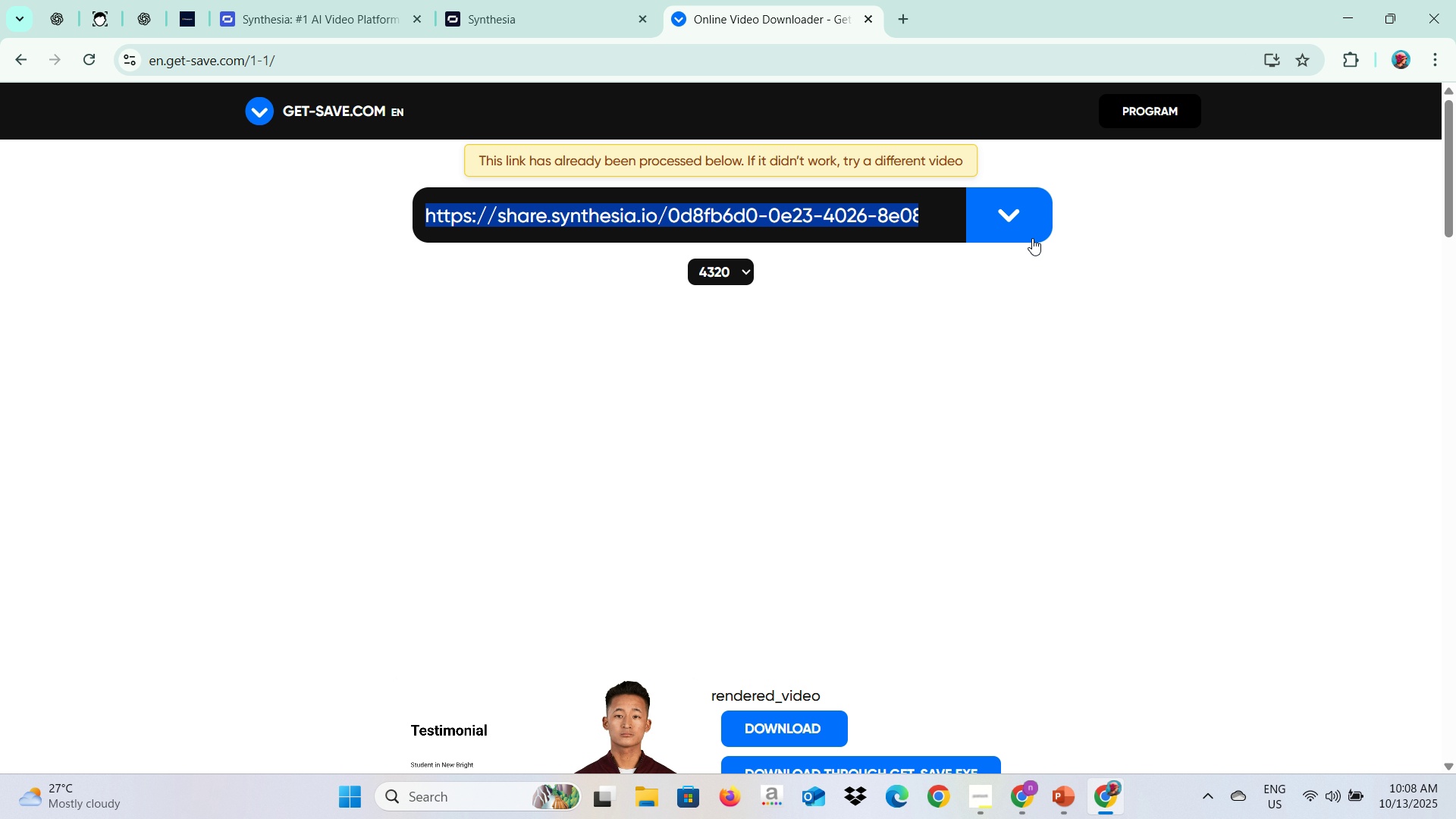 
key(Backspace)
 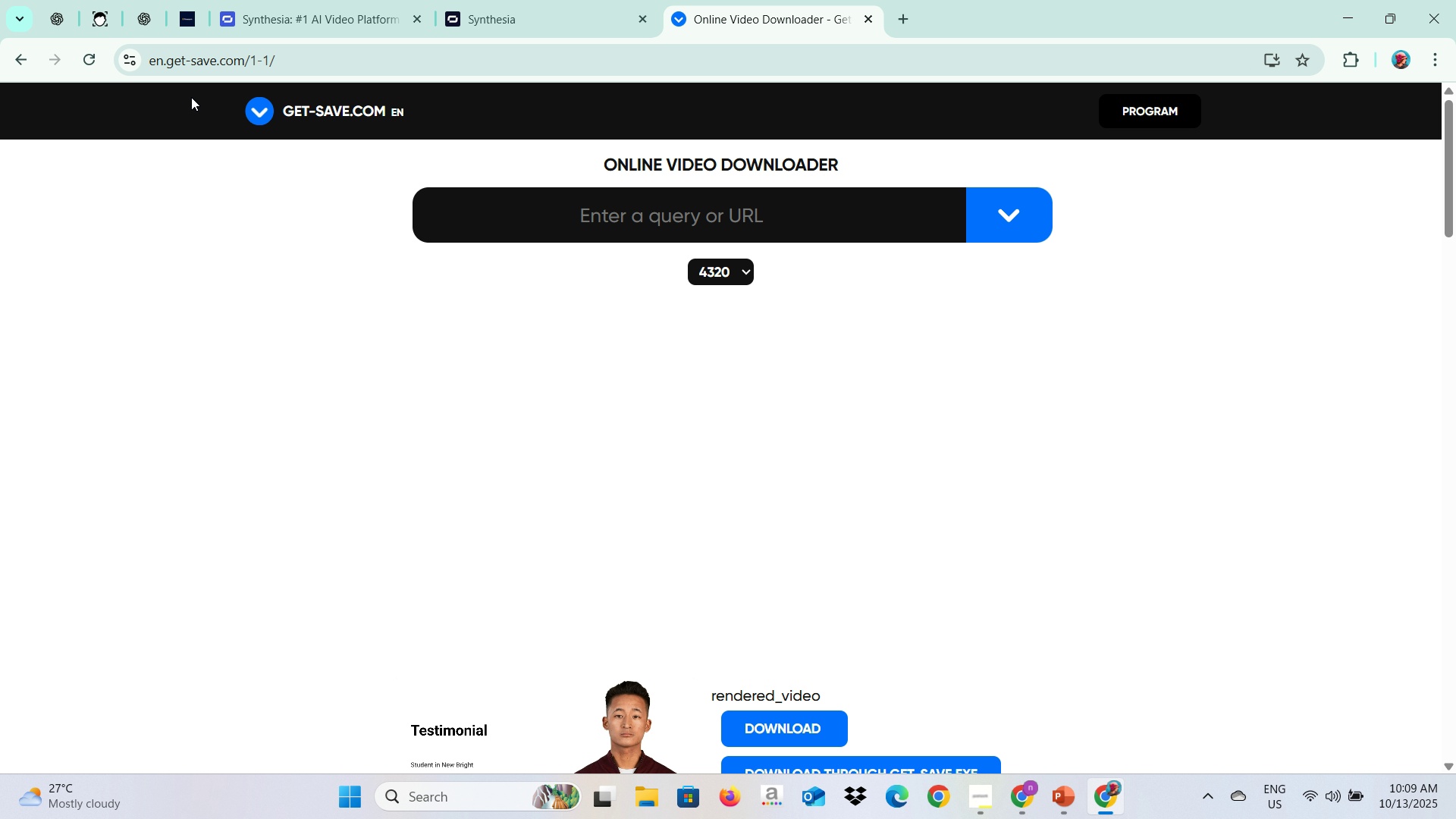 
left_click([93, 61])
 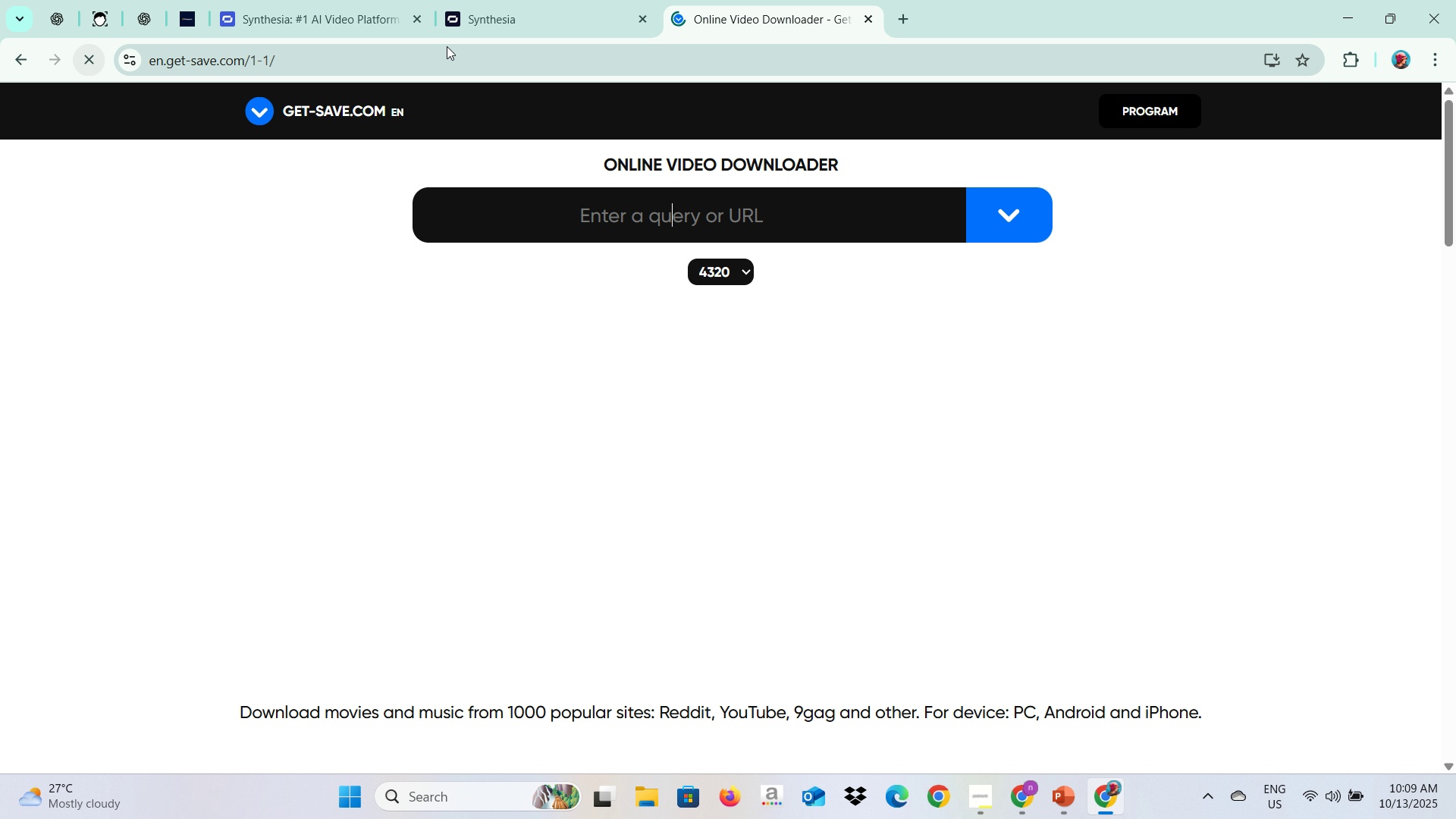 
key(Alt+AltLeft)
 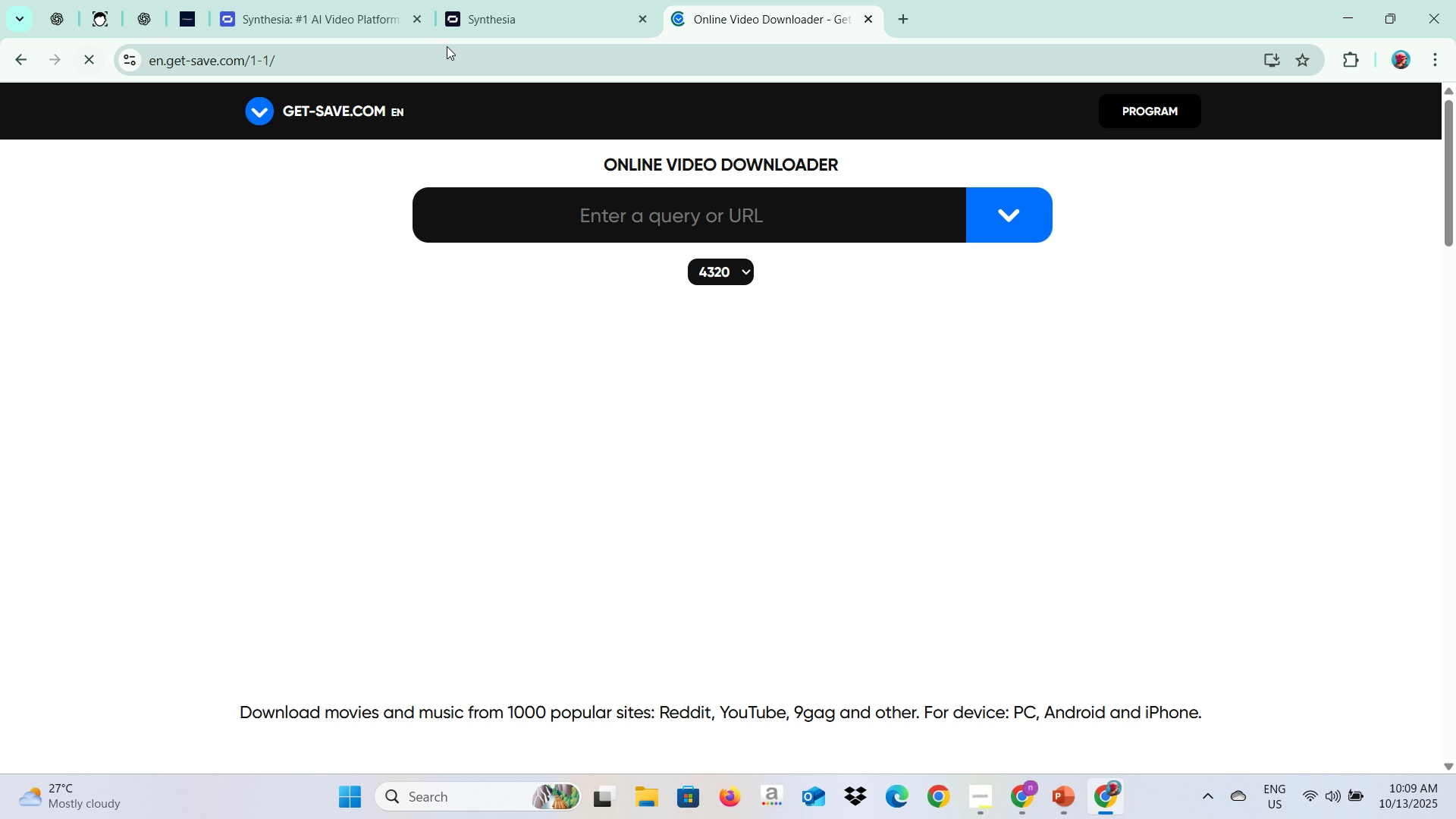 
key(Alt+Tab)
 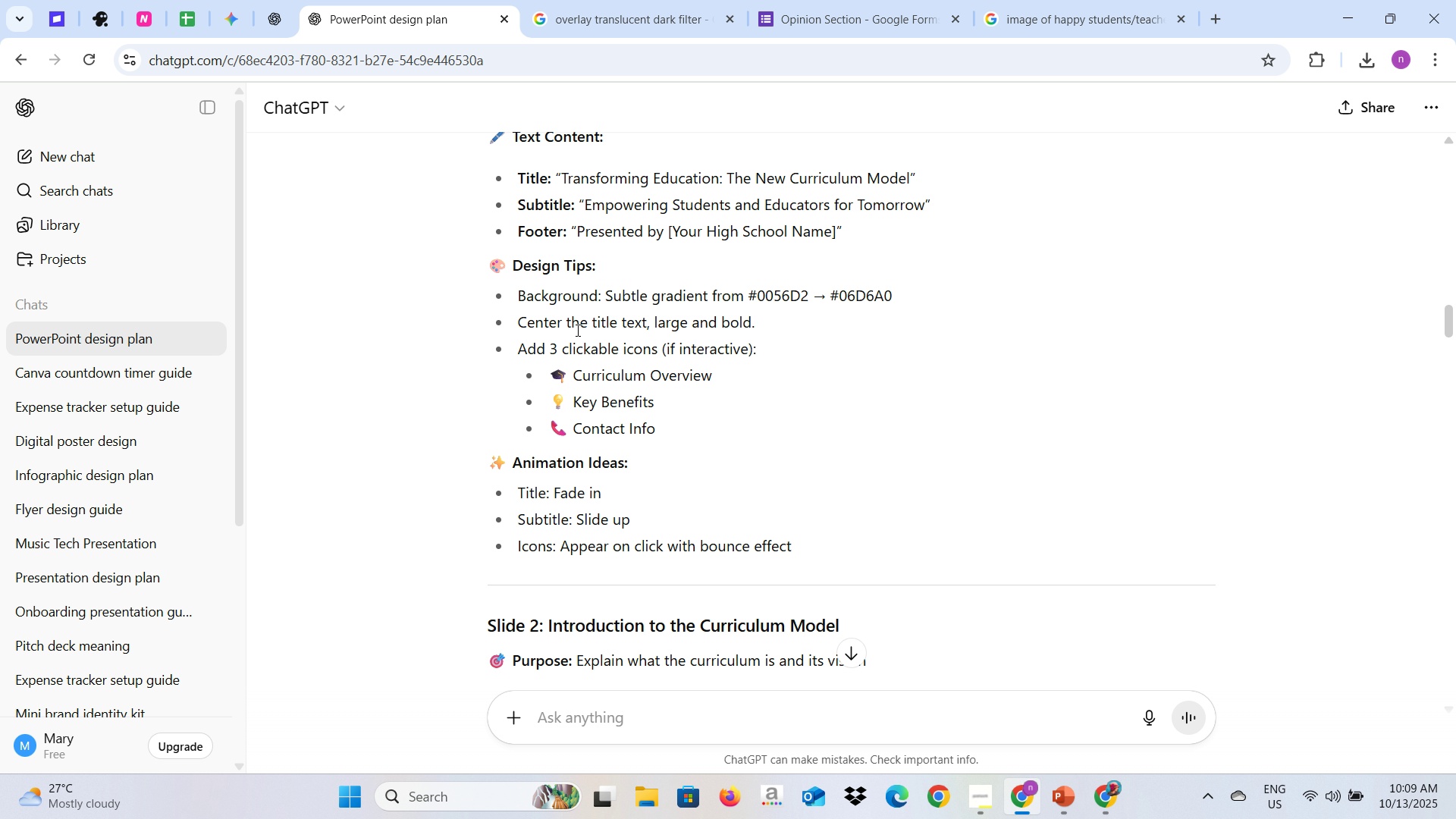 
scroll: coordinate [578, 337], scroll_direction: up, amount: 3.0
 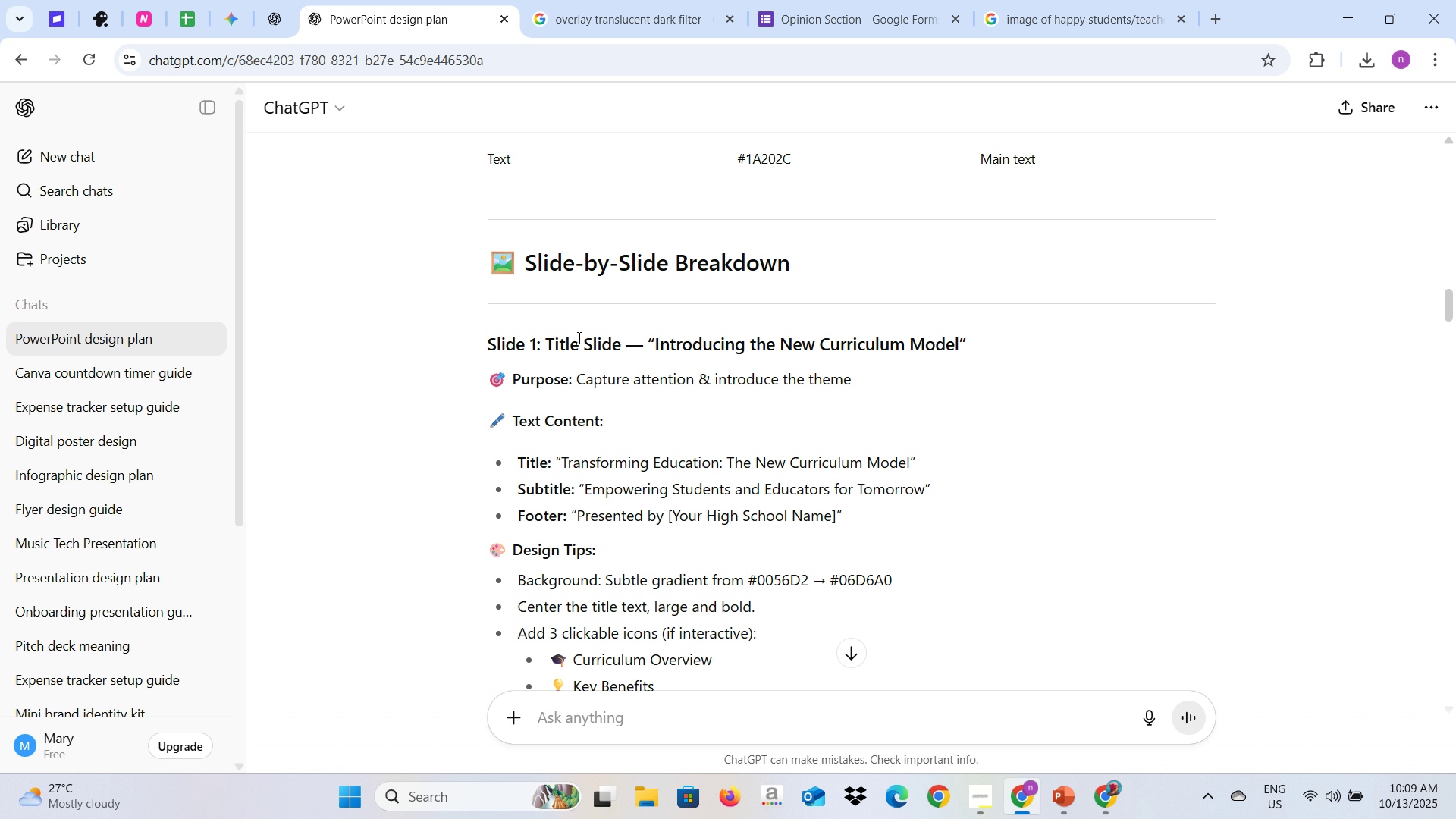 
key(Alt+AltLeft)
 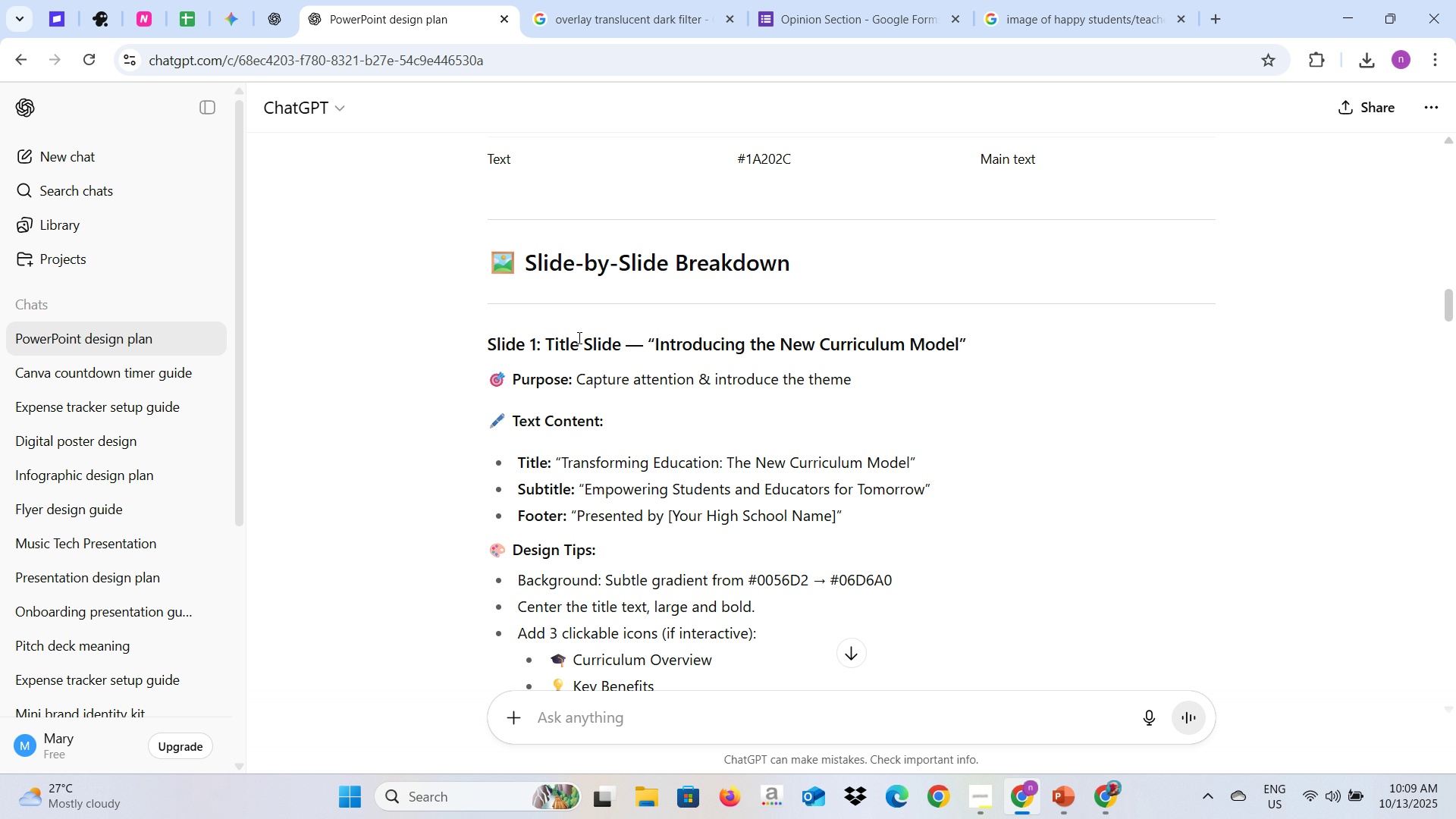 
key(Alt+Tab)
 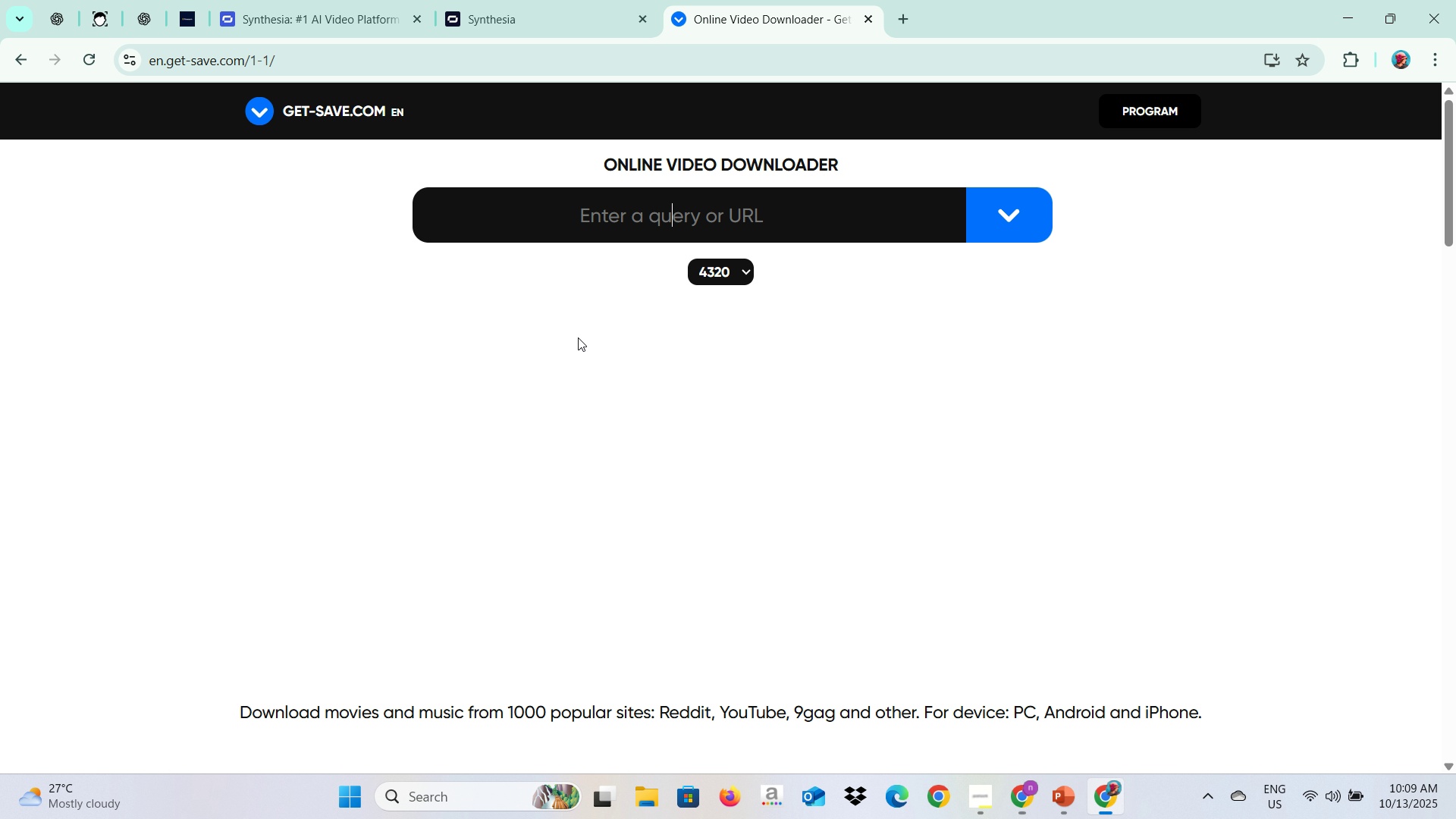 
key(Alt+Tab)
 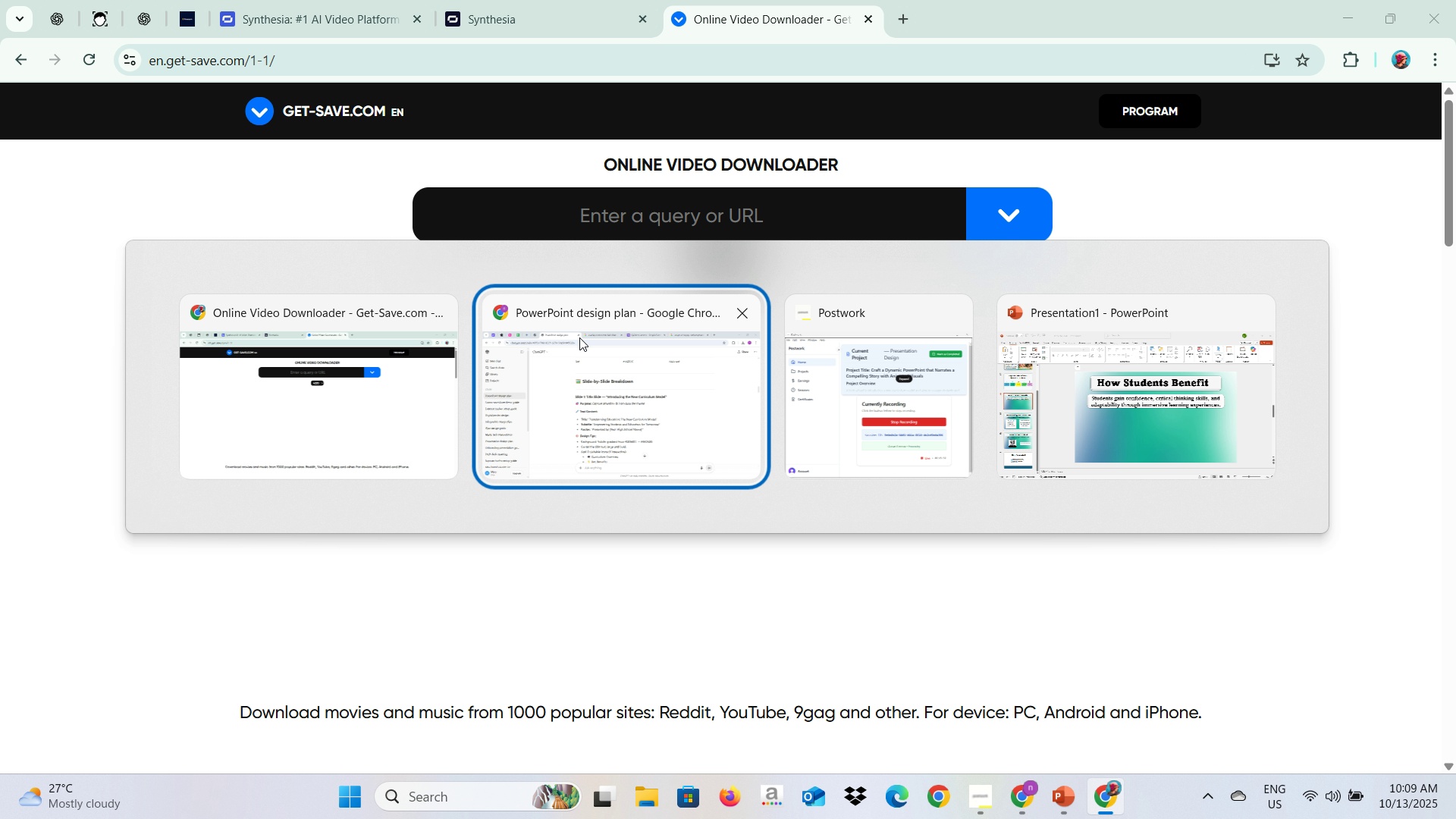 
key(Alt+Tab)
 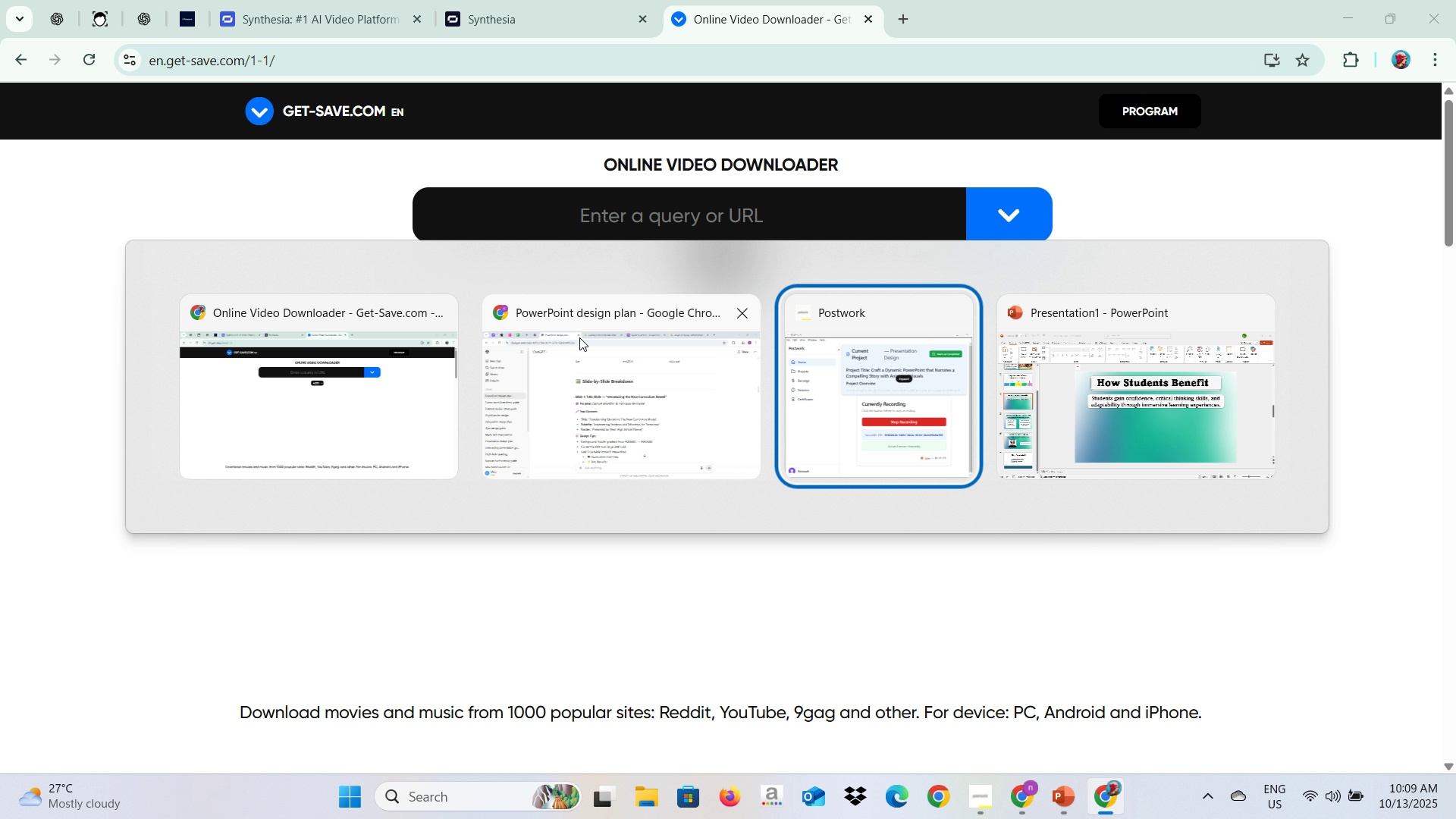 
key(Alt+Tab)
 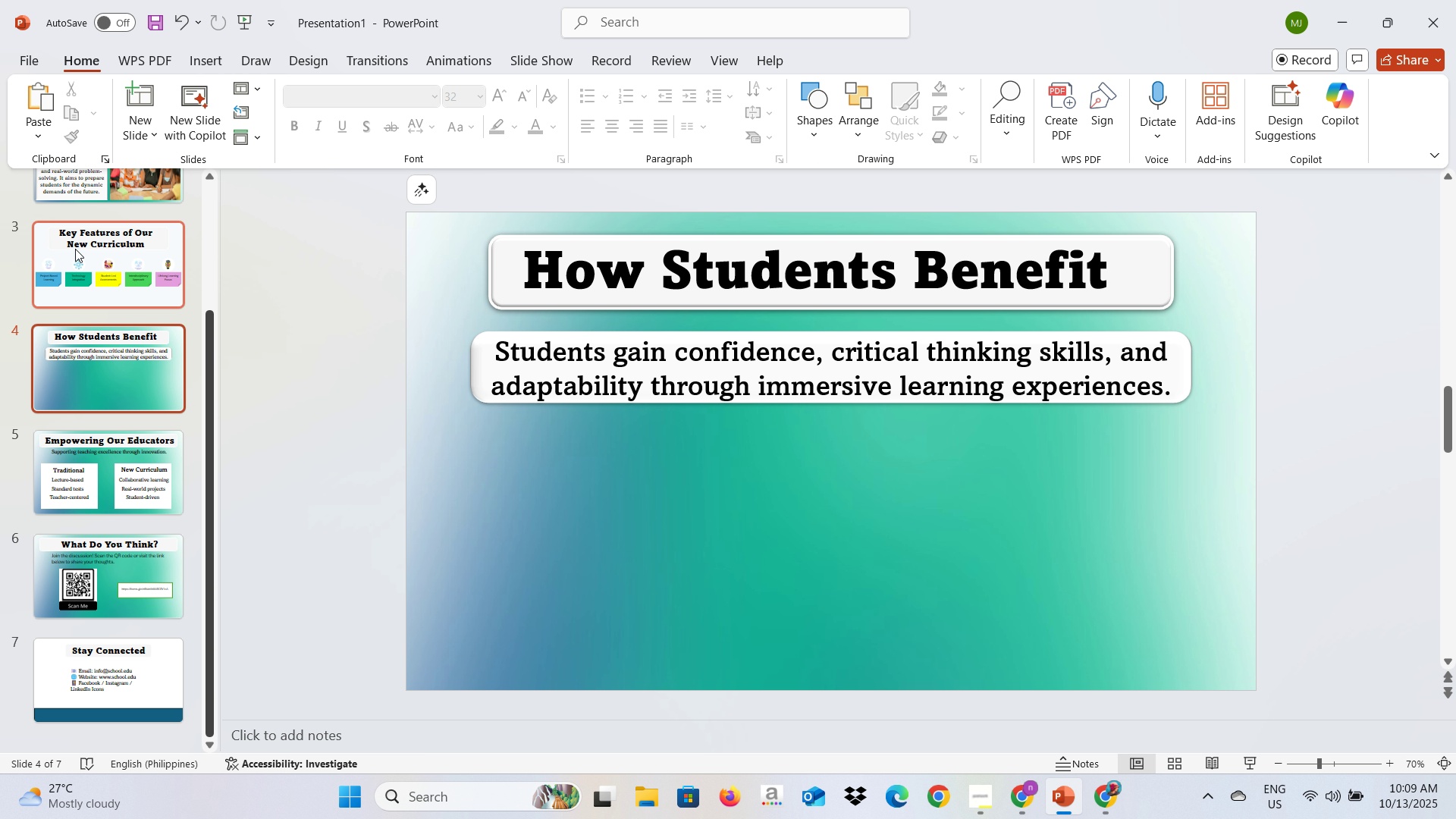 
scroll: coordinate [146, 262], scroll_direction: up, amount: 4.0
 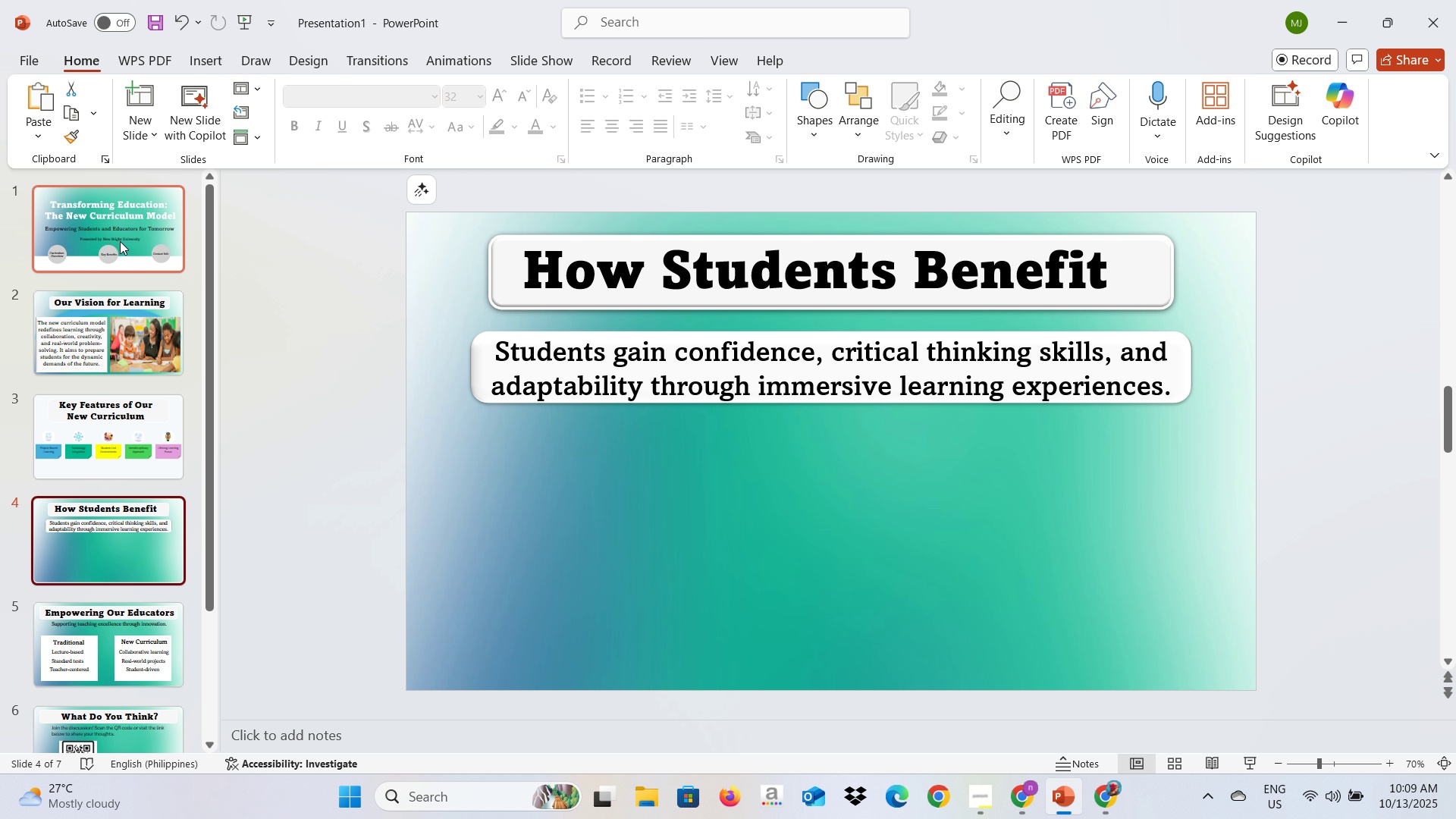 
left_click([120, 241])
 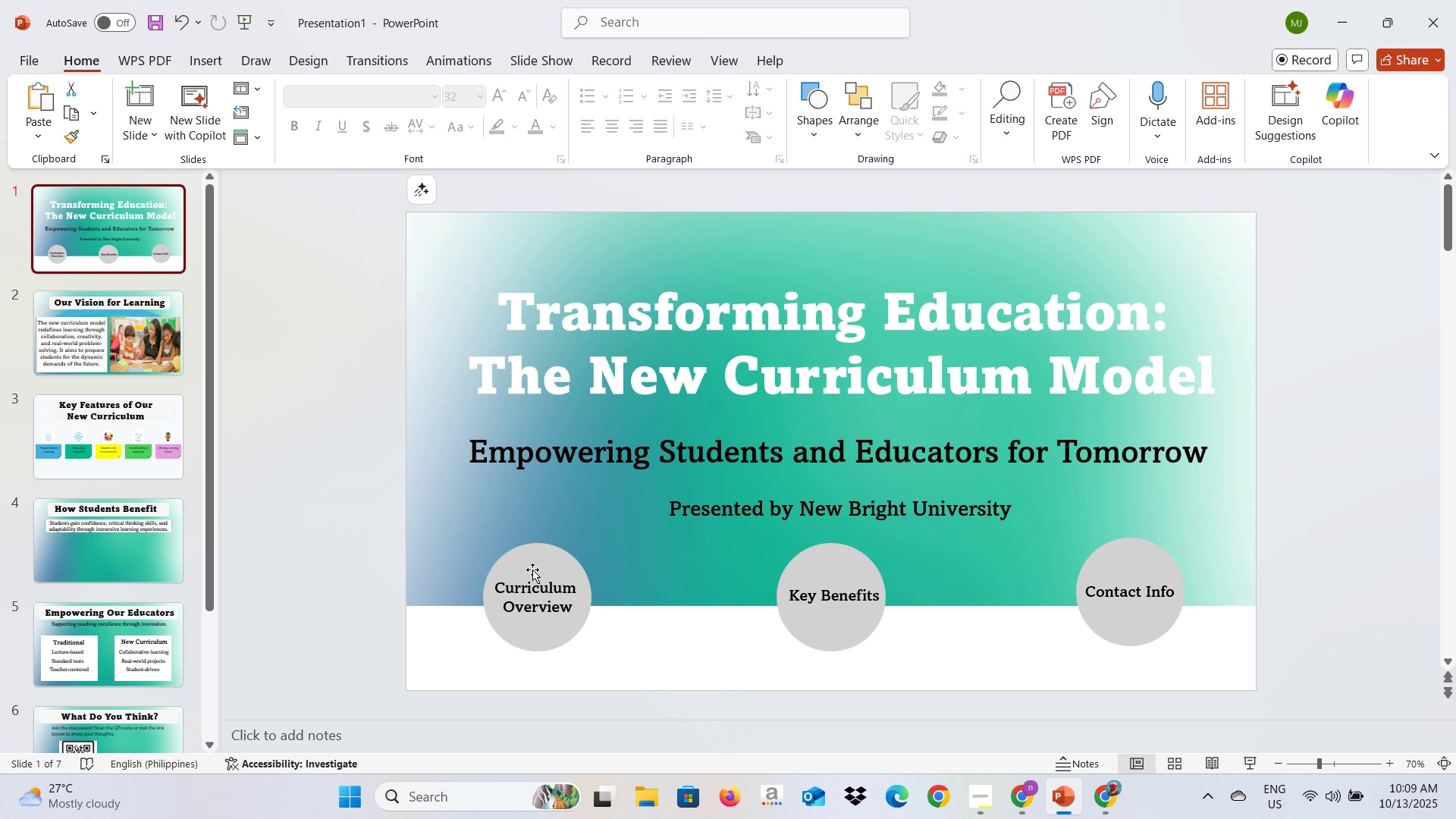 
left_click([517, 606])
 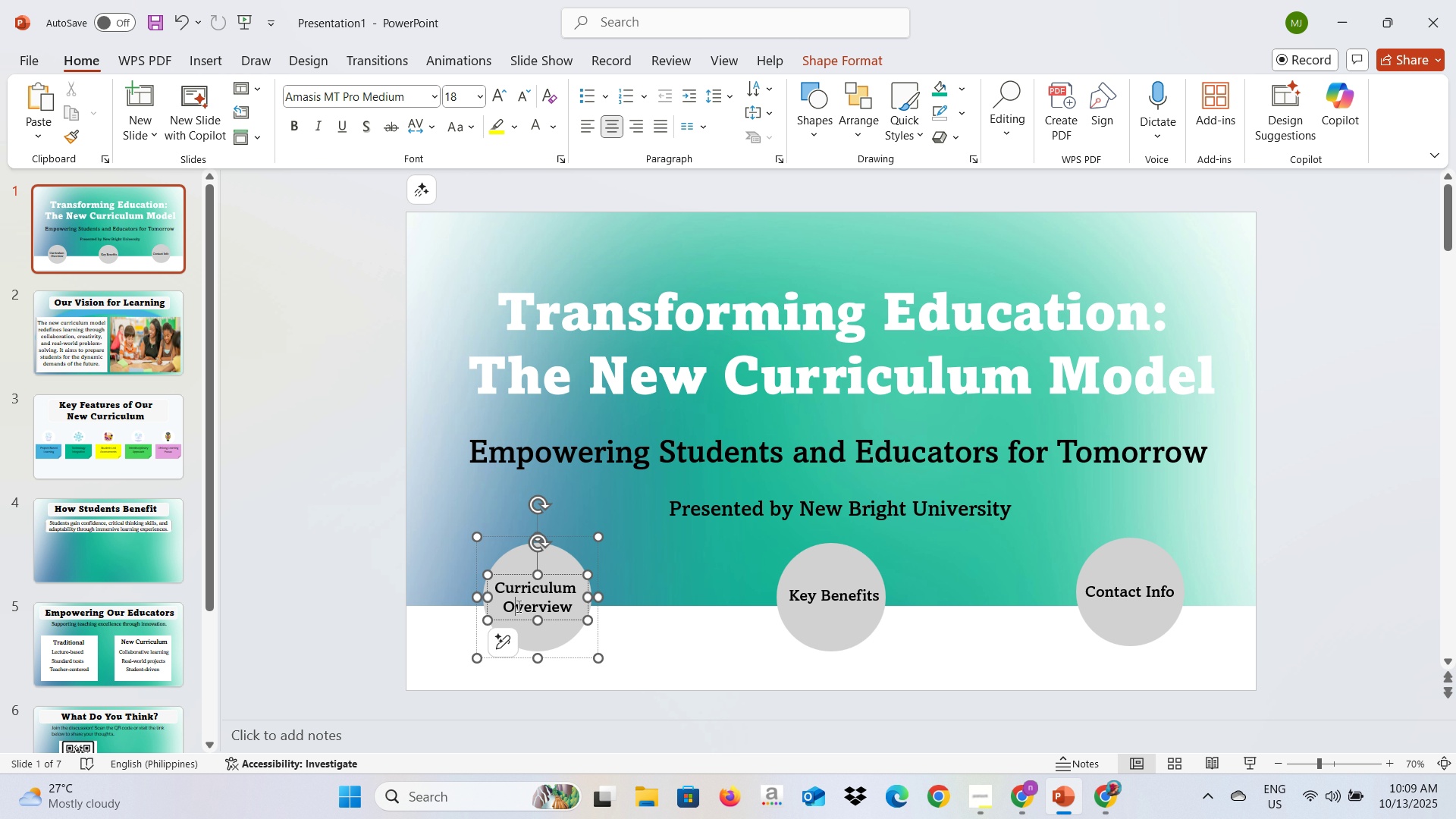 
key(Control+A)
 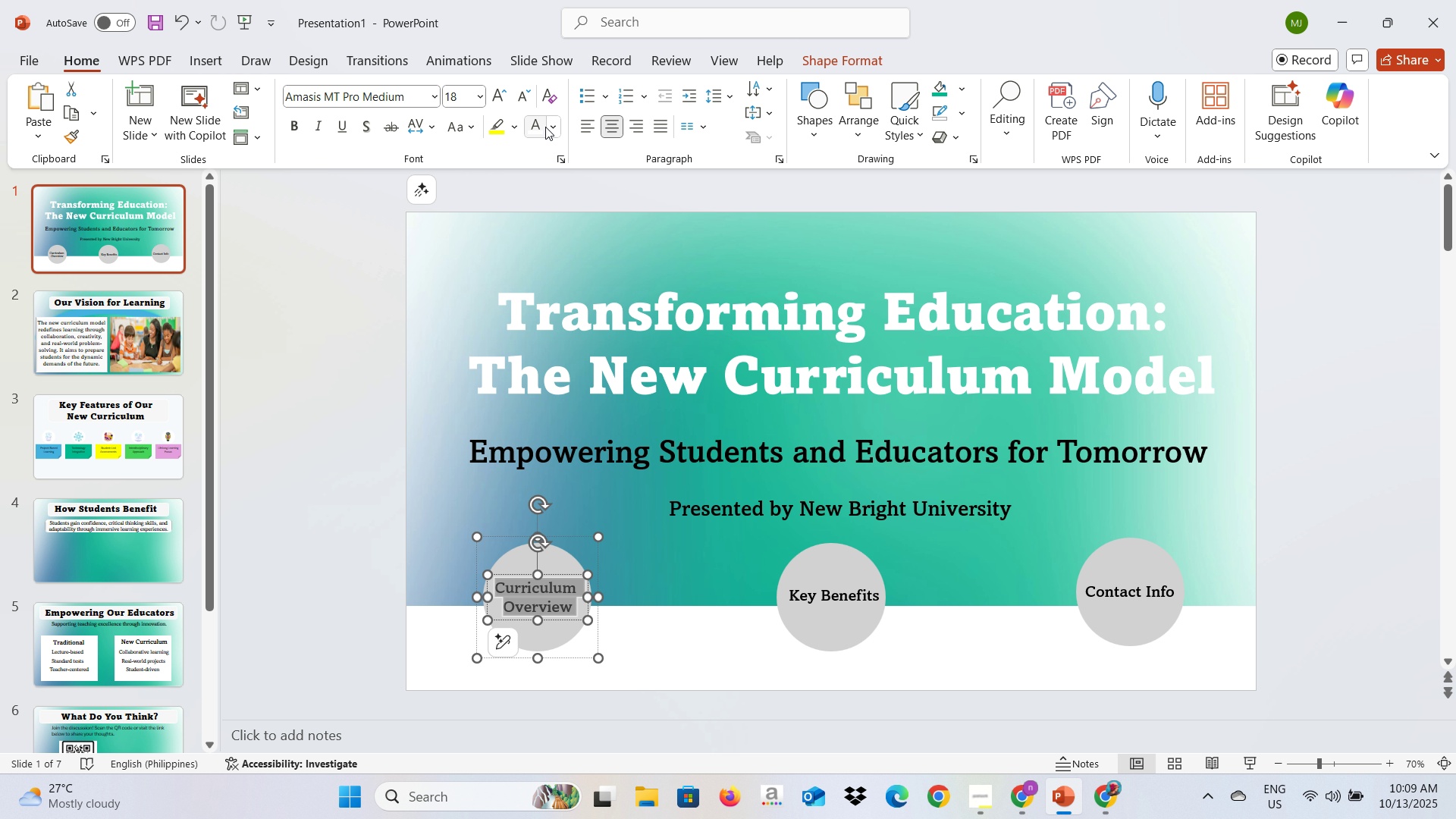 
left_click([541, 127])
 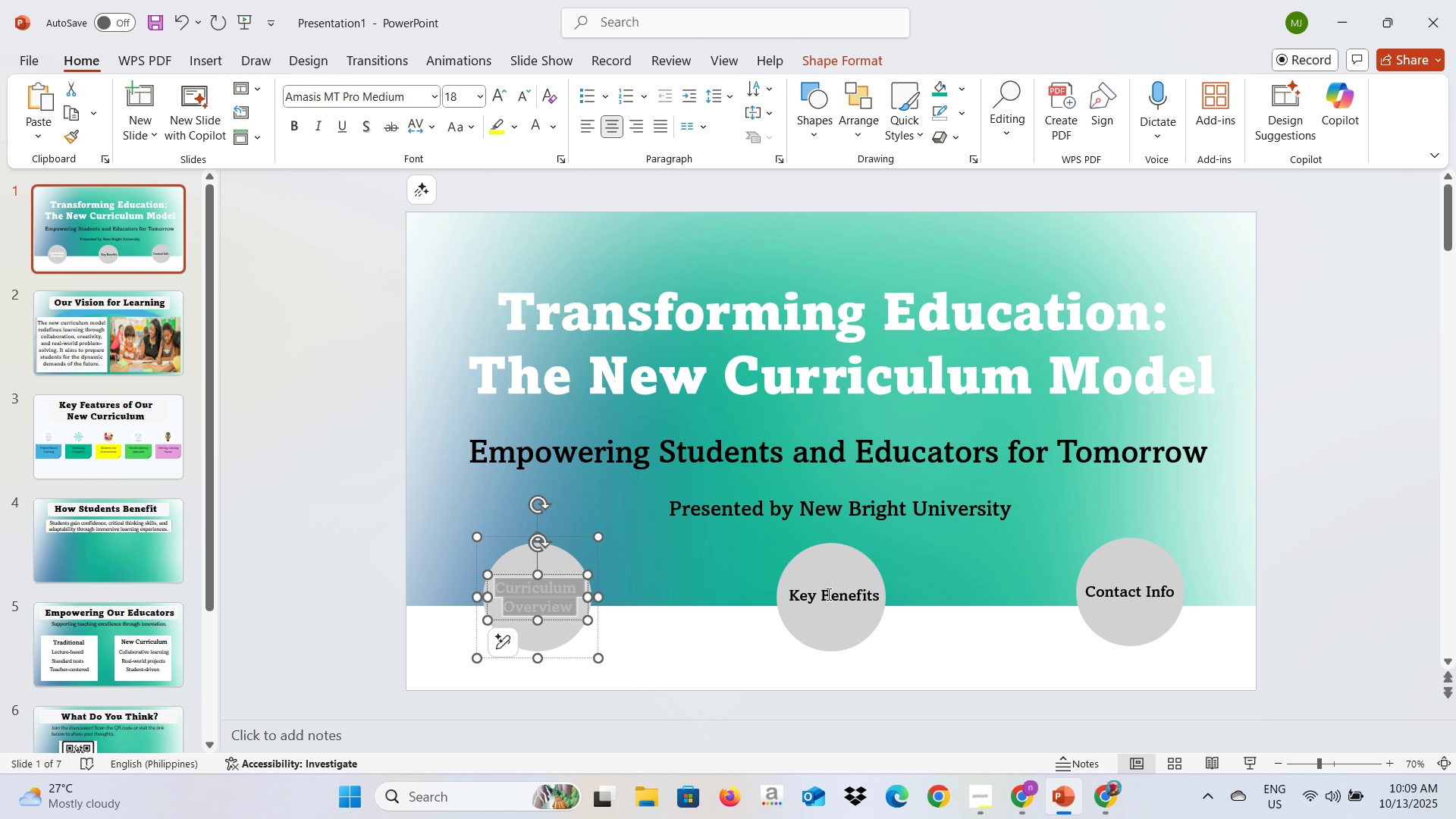 
left_click([830, 588])
 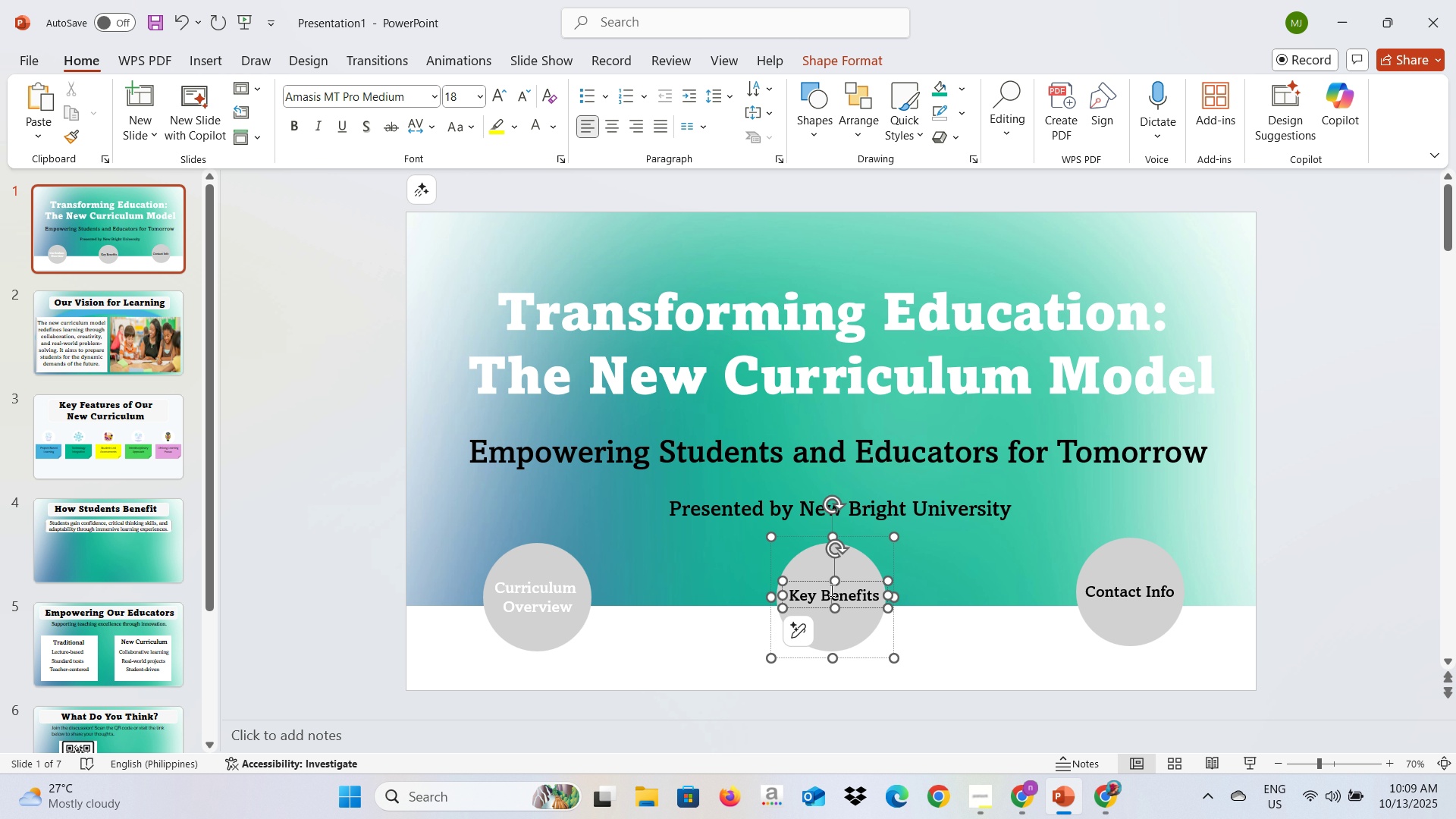 
key(Control+Z)
 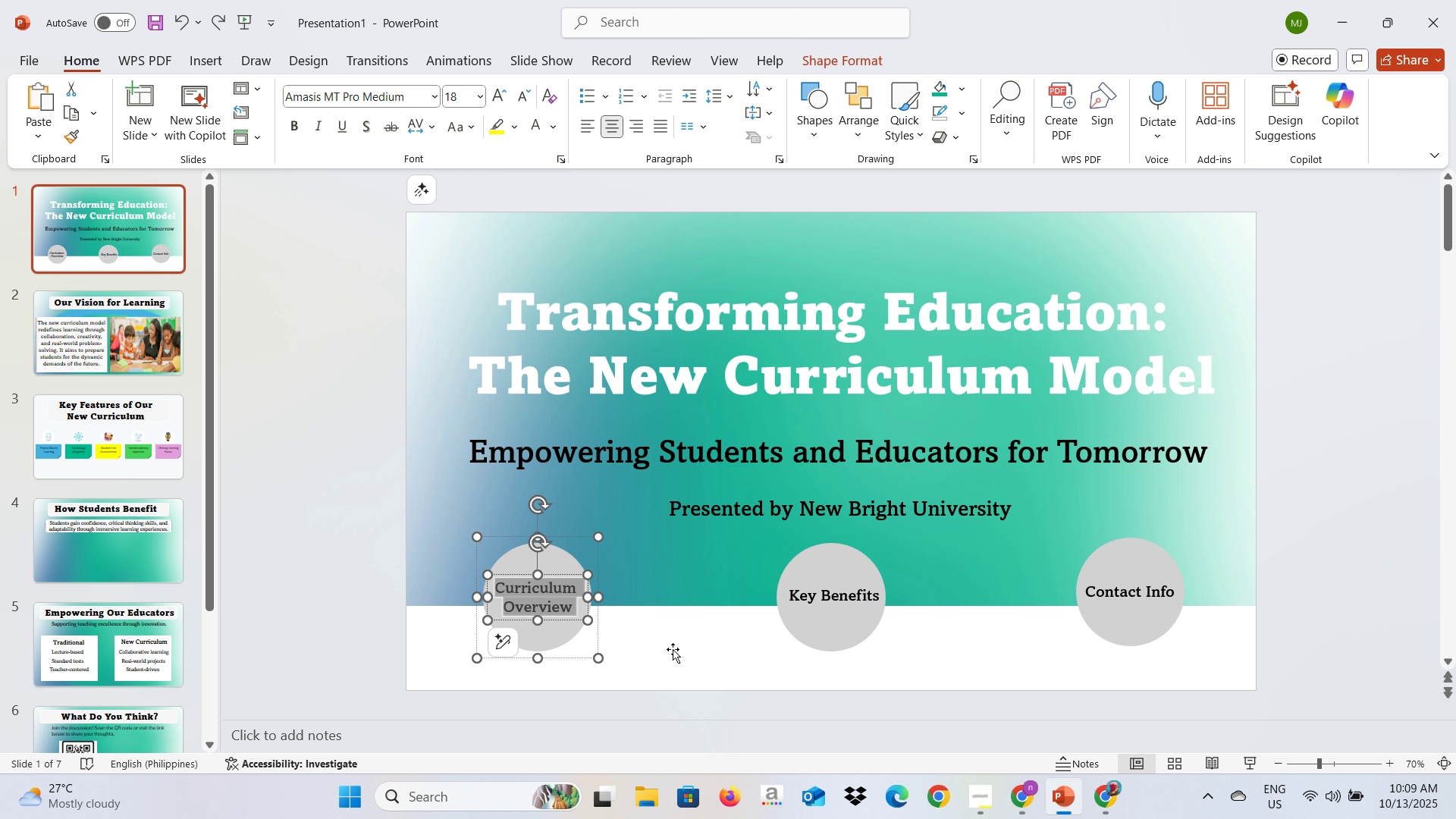 
left_click([674, 649])
 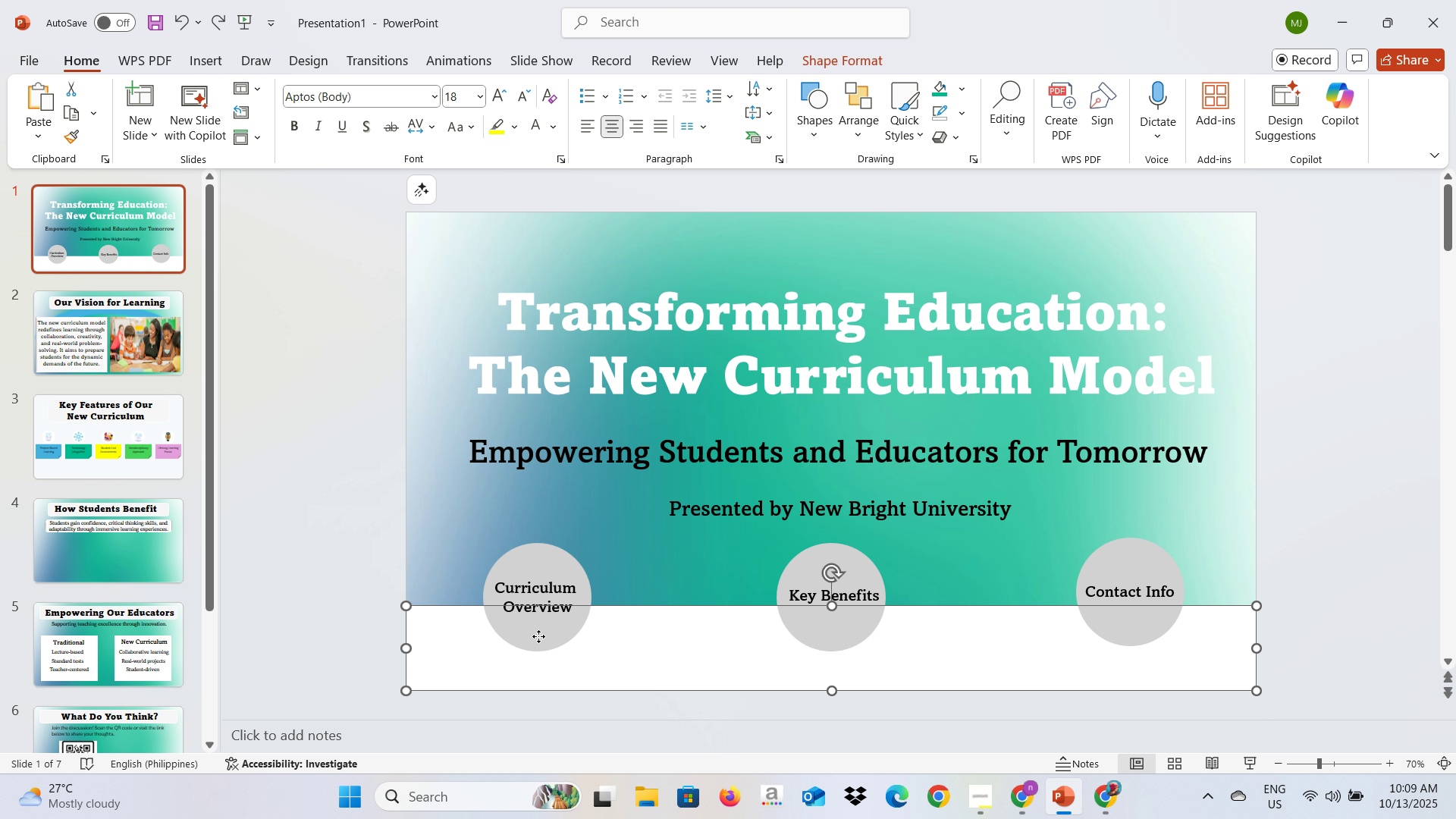 
left_click([538, 636])
 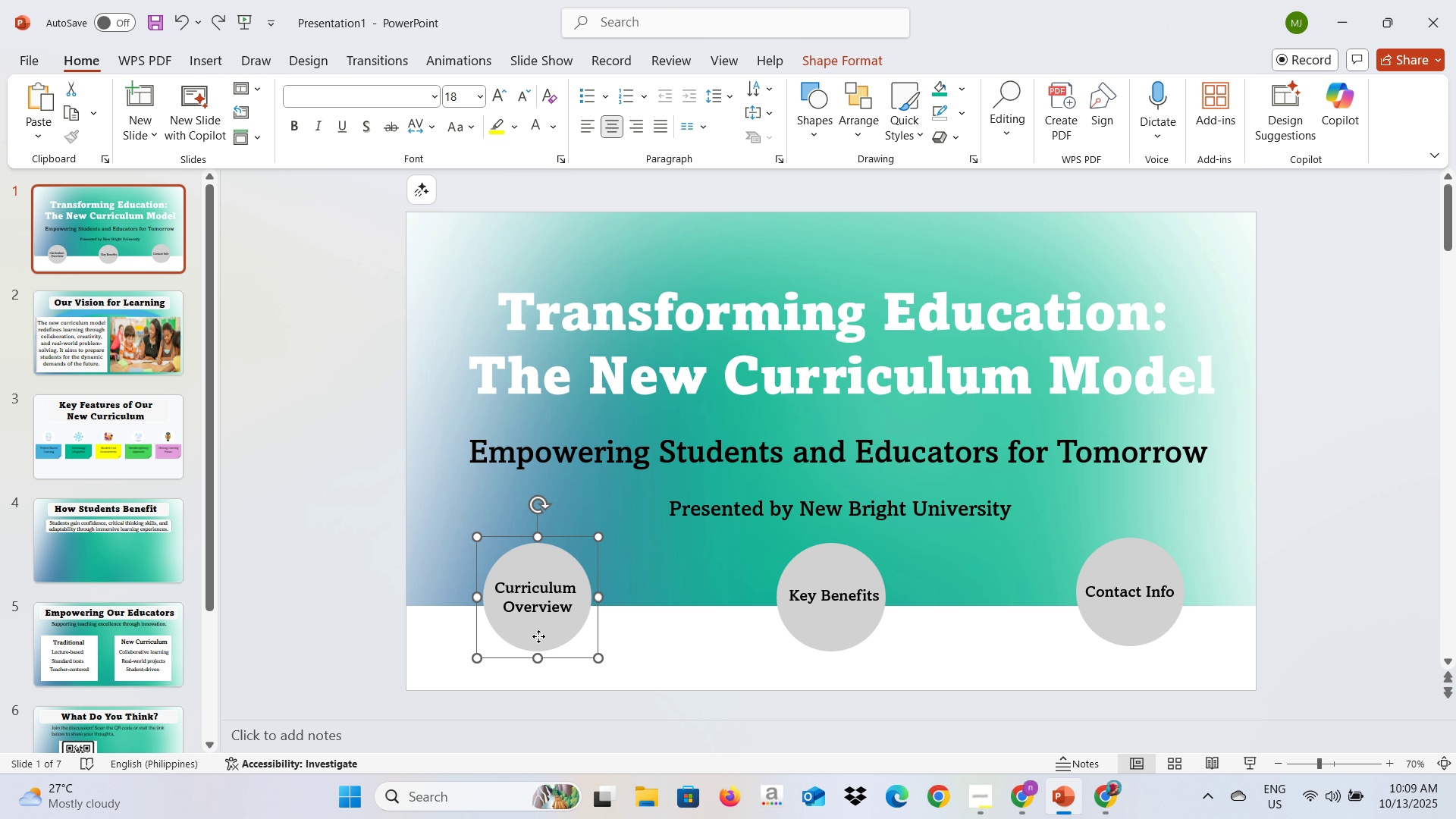 
right_click([538, 636])
 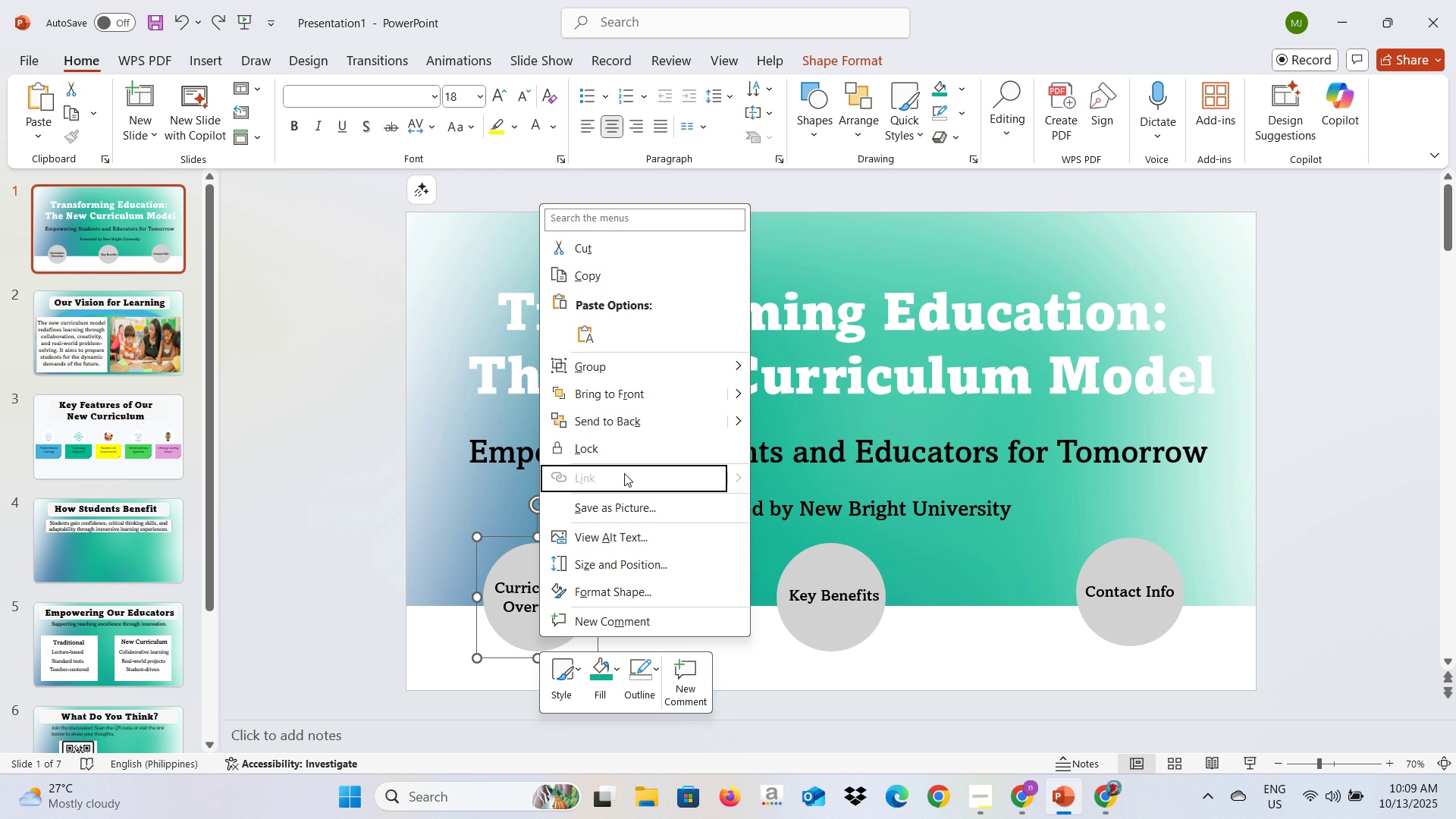 
left_click([204, 704])
 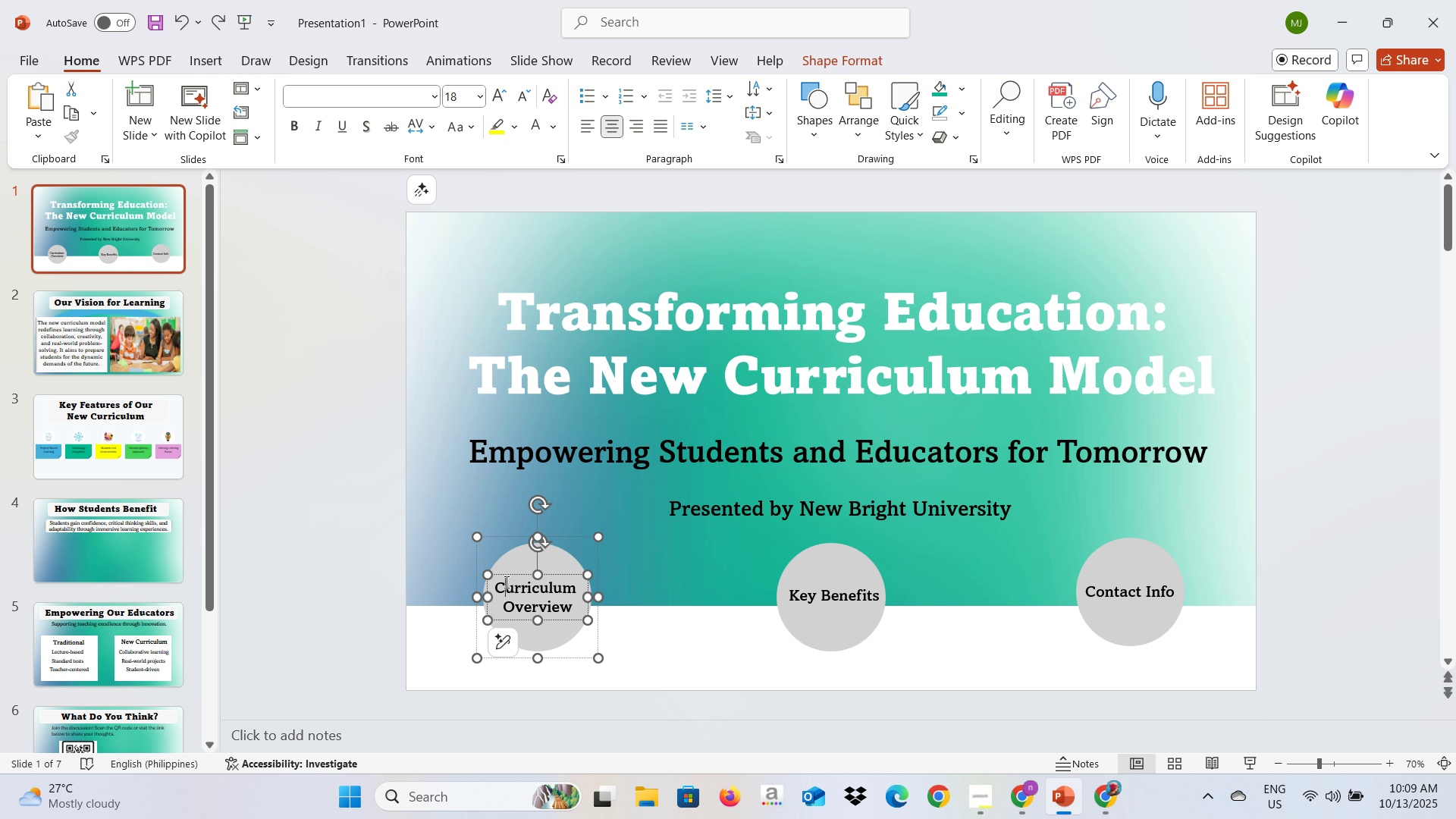 
left_click([505, 582])
 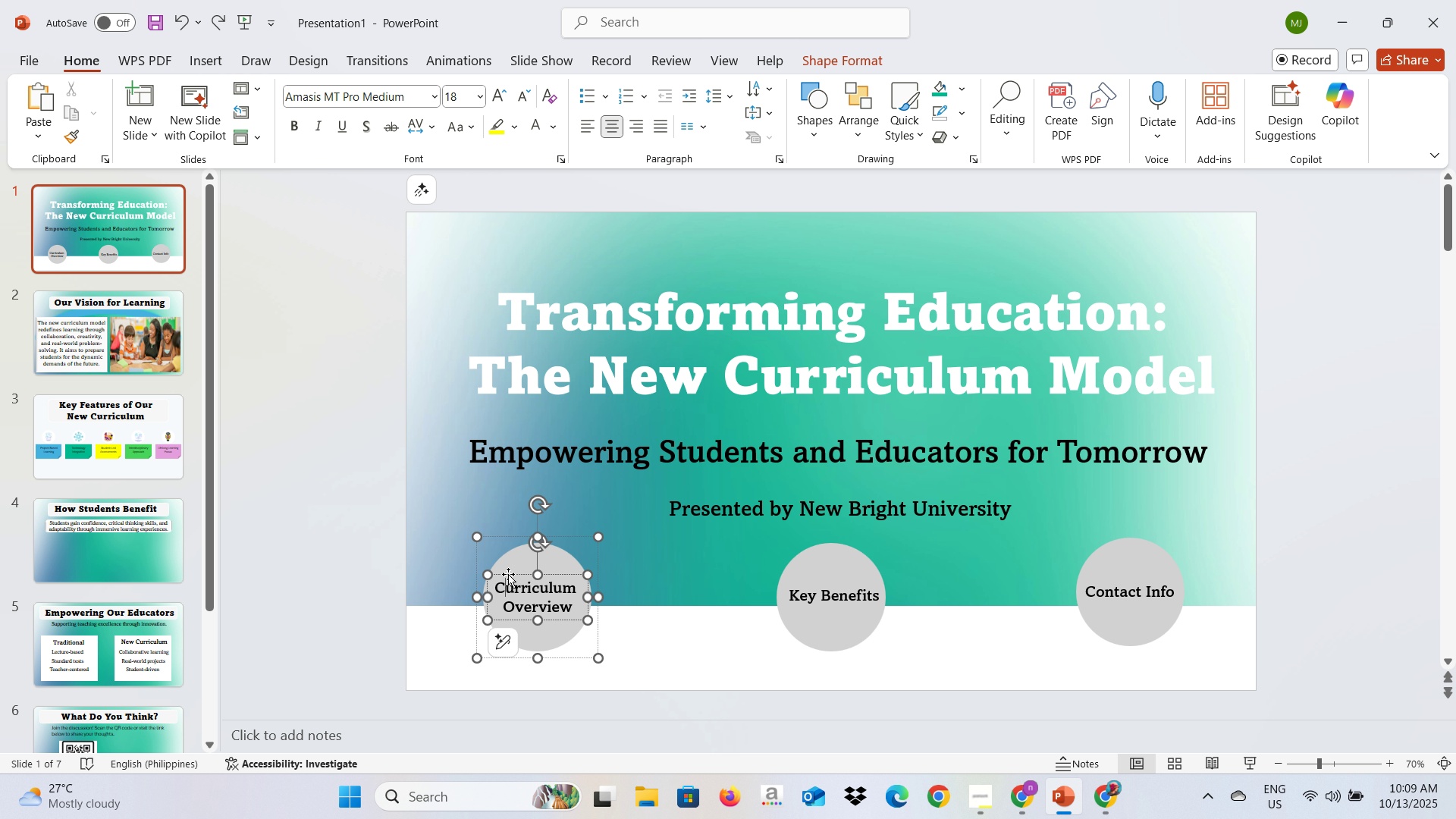 
right_click([508, 574])
 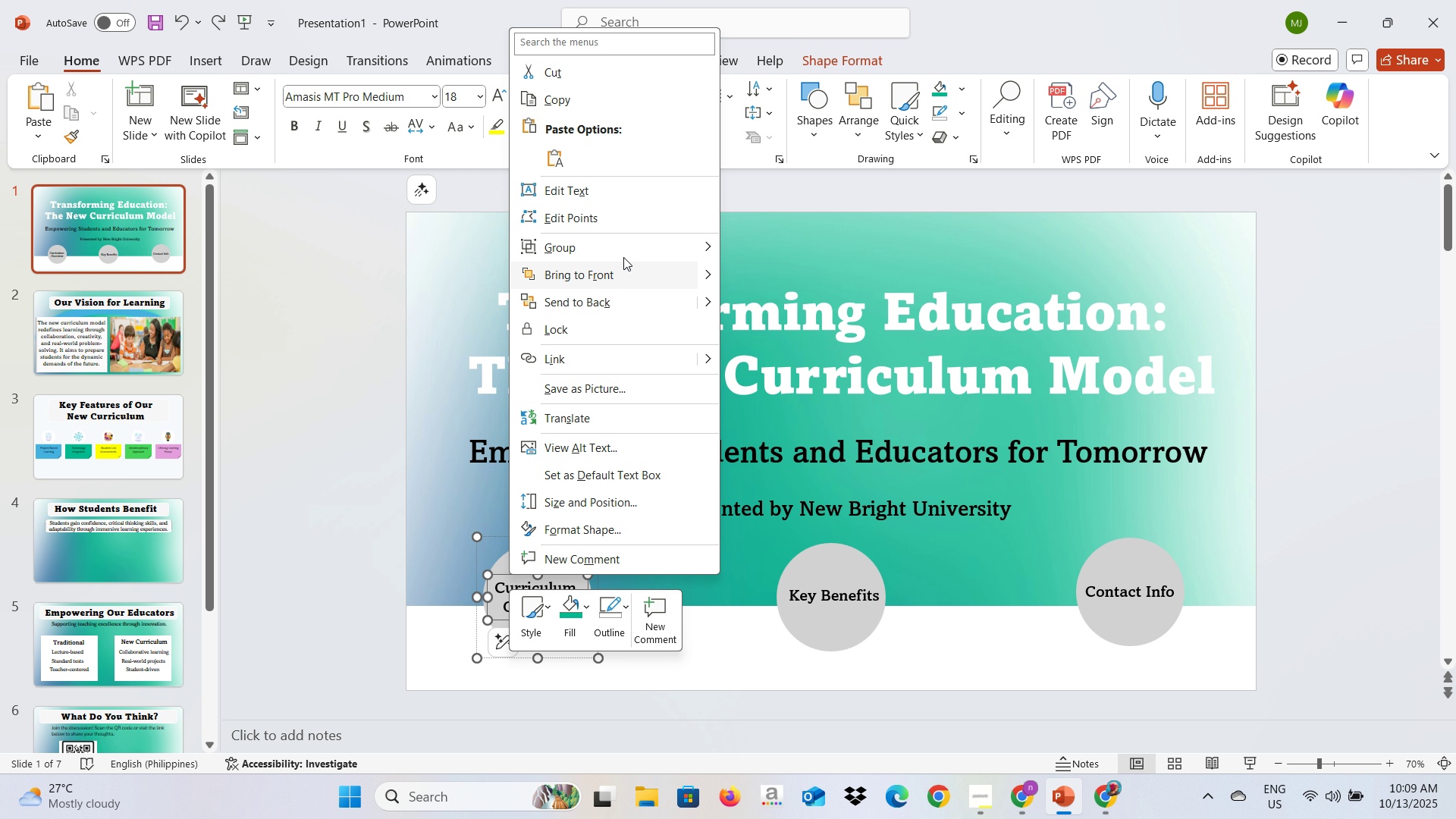 
left_click([628, 246])
 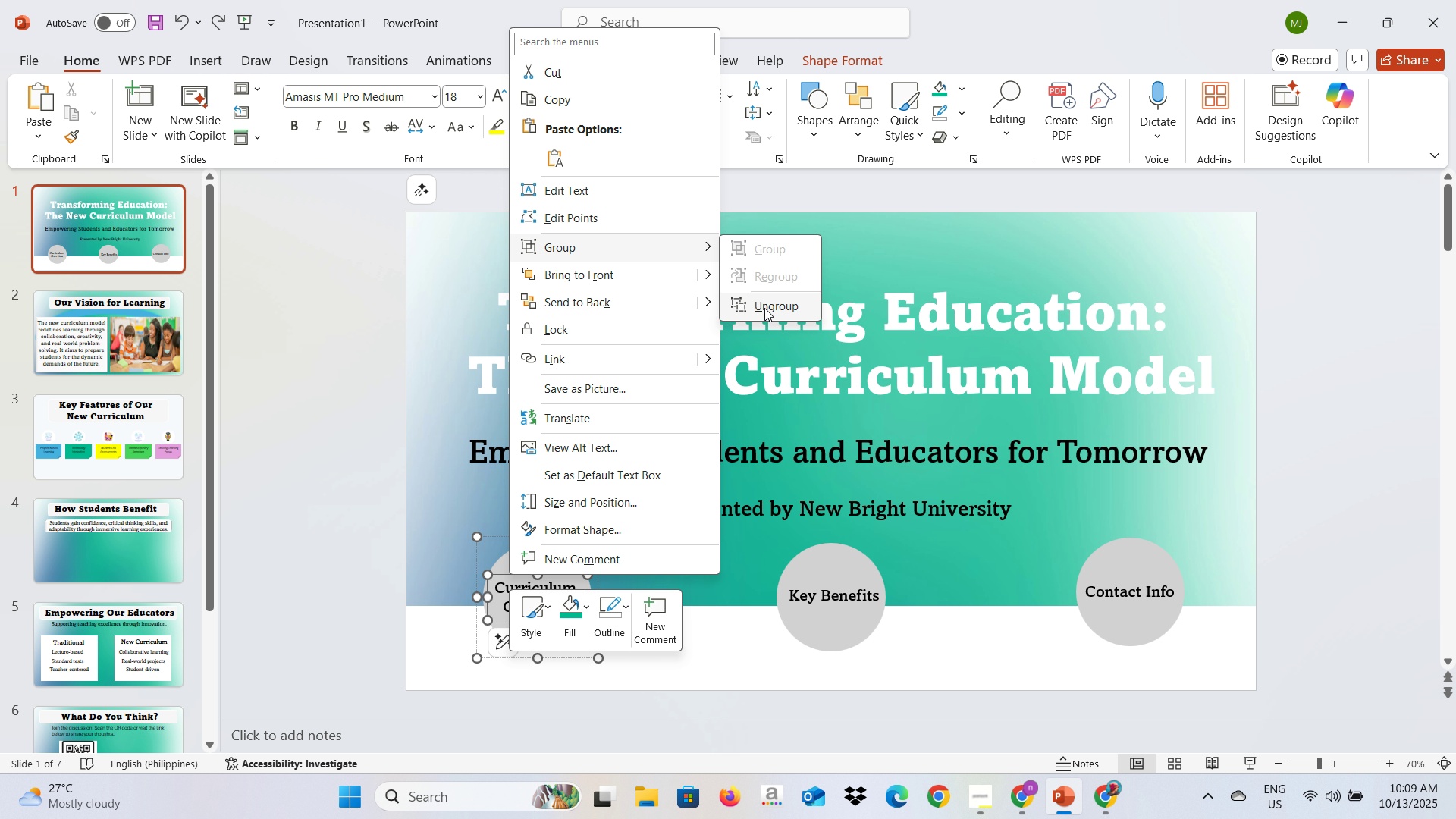 
left_click([764, 308])
 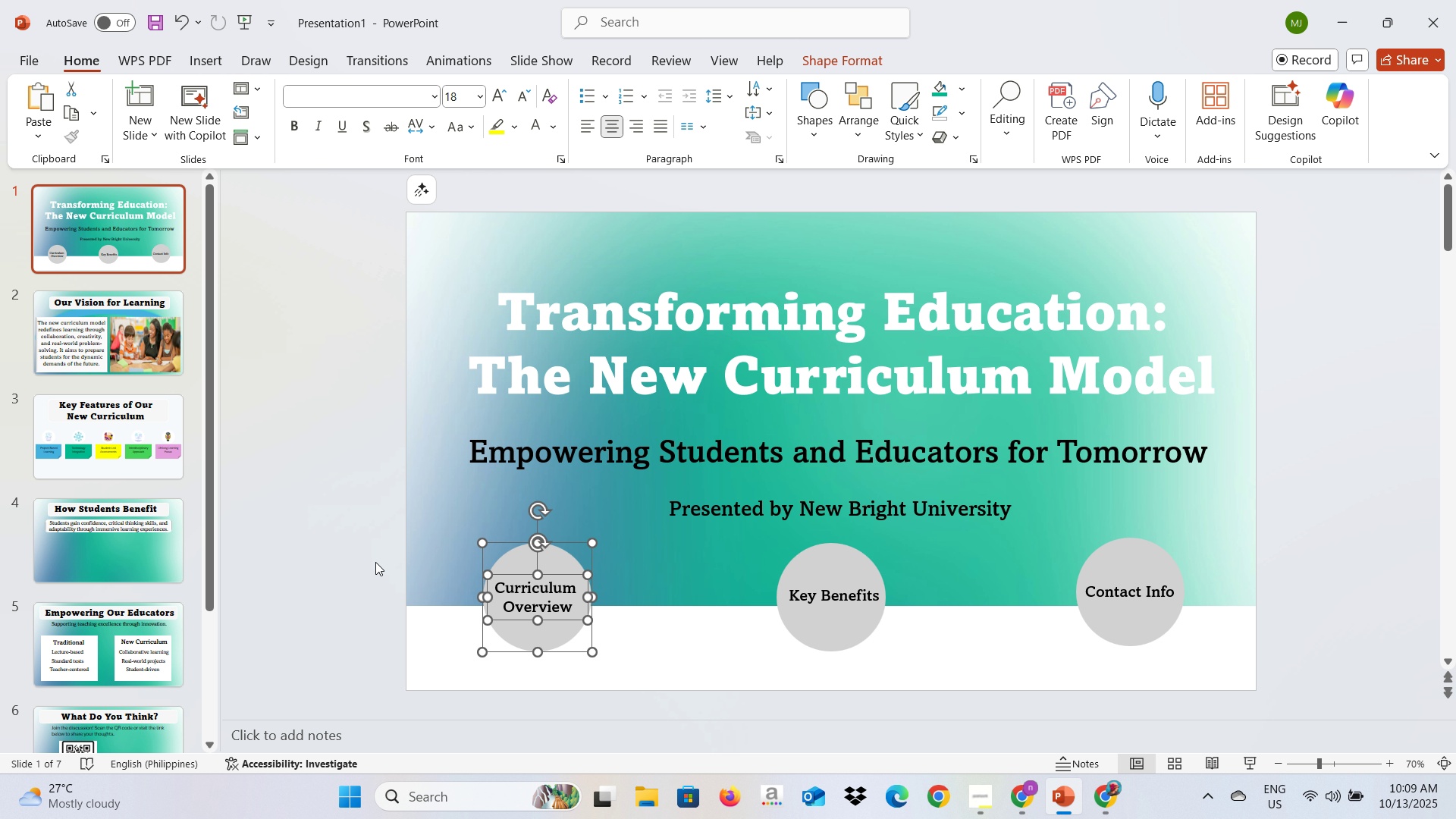 
left_click([375, 562])
 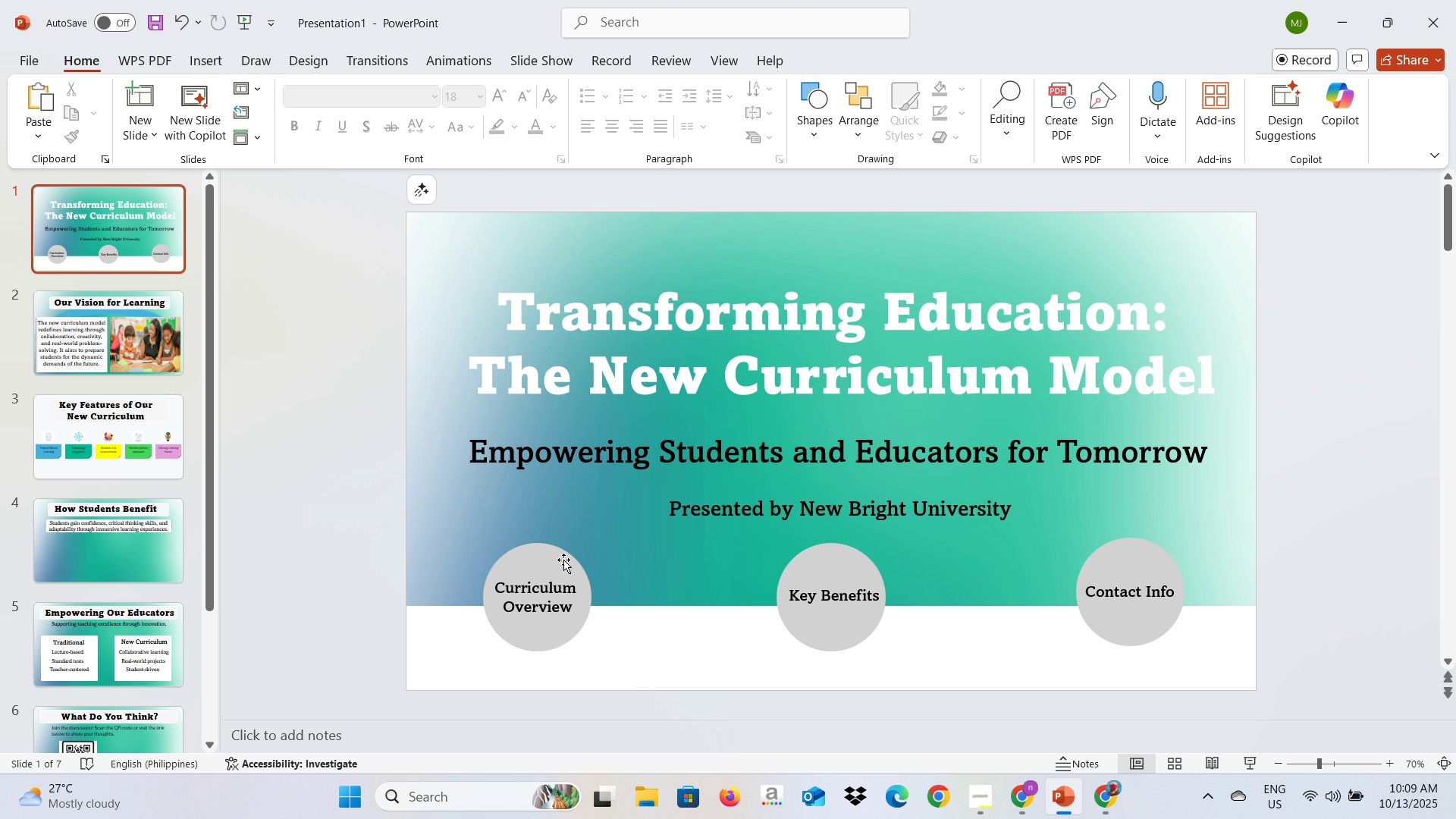 
left_click([563, 560])
 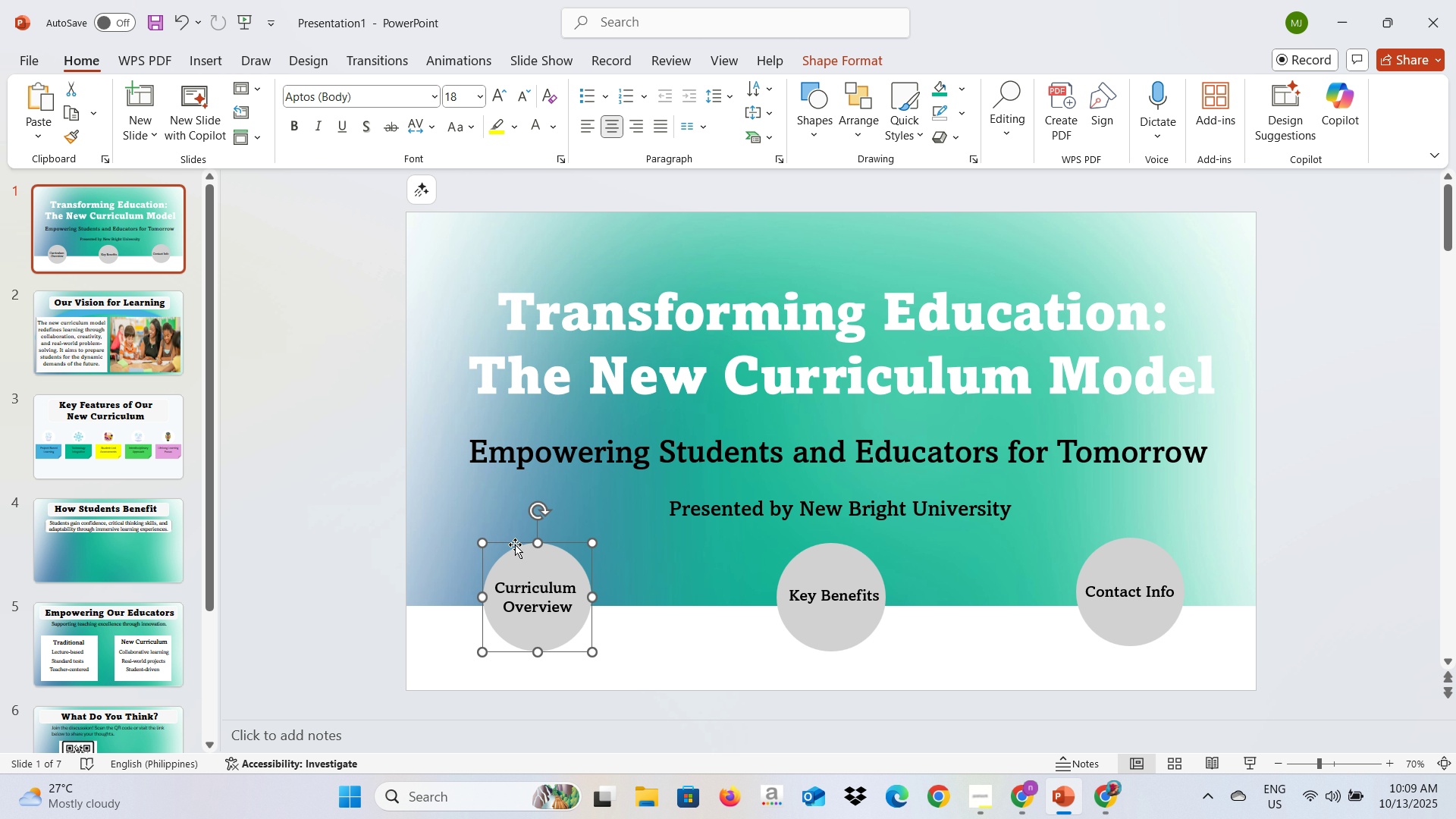 
right_click([530, 553])
 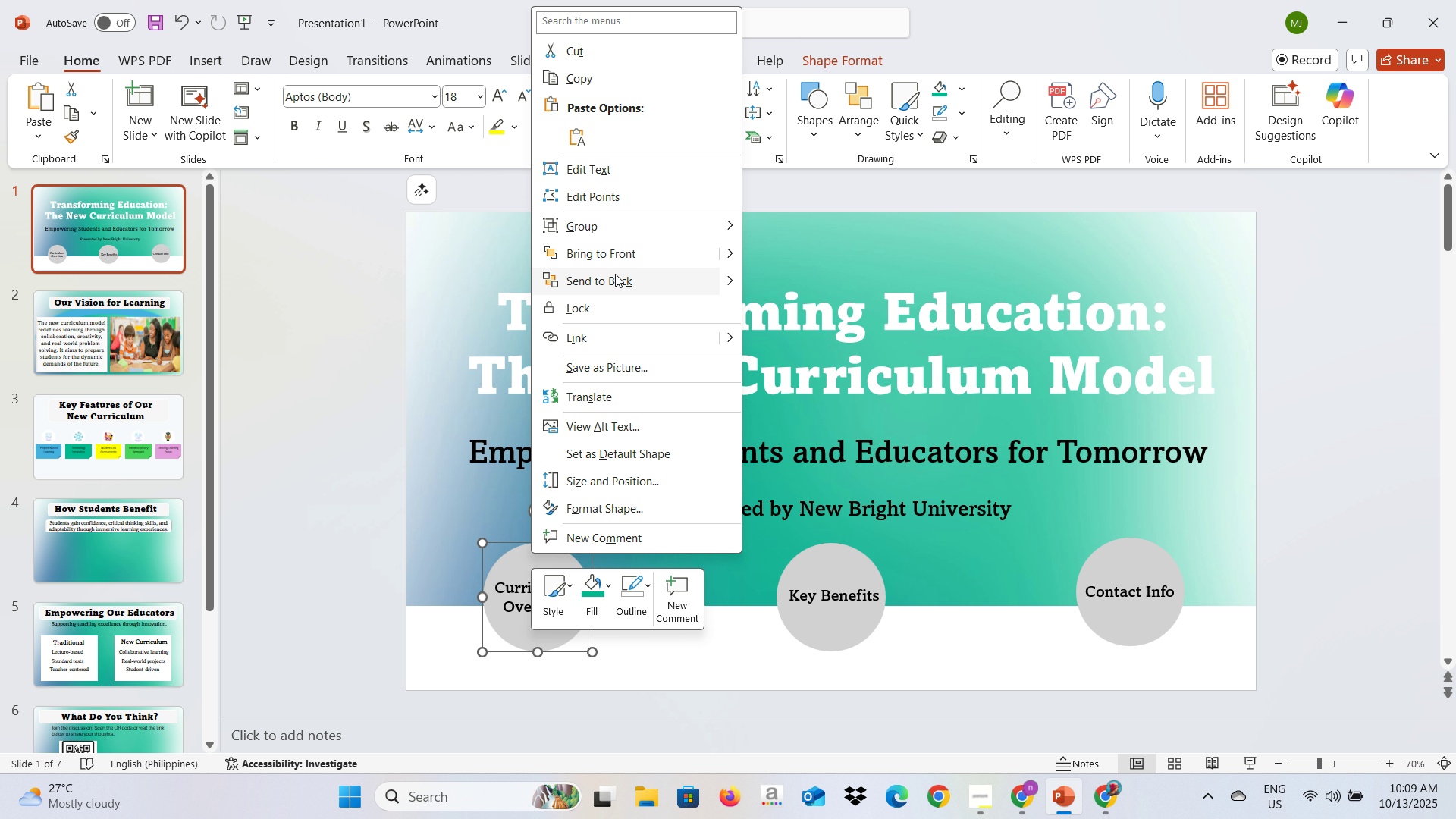 
left_click([610, 333])
 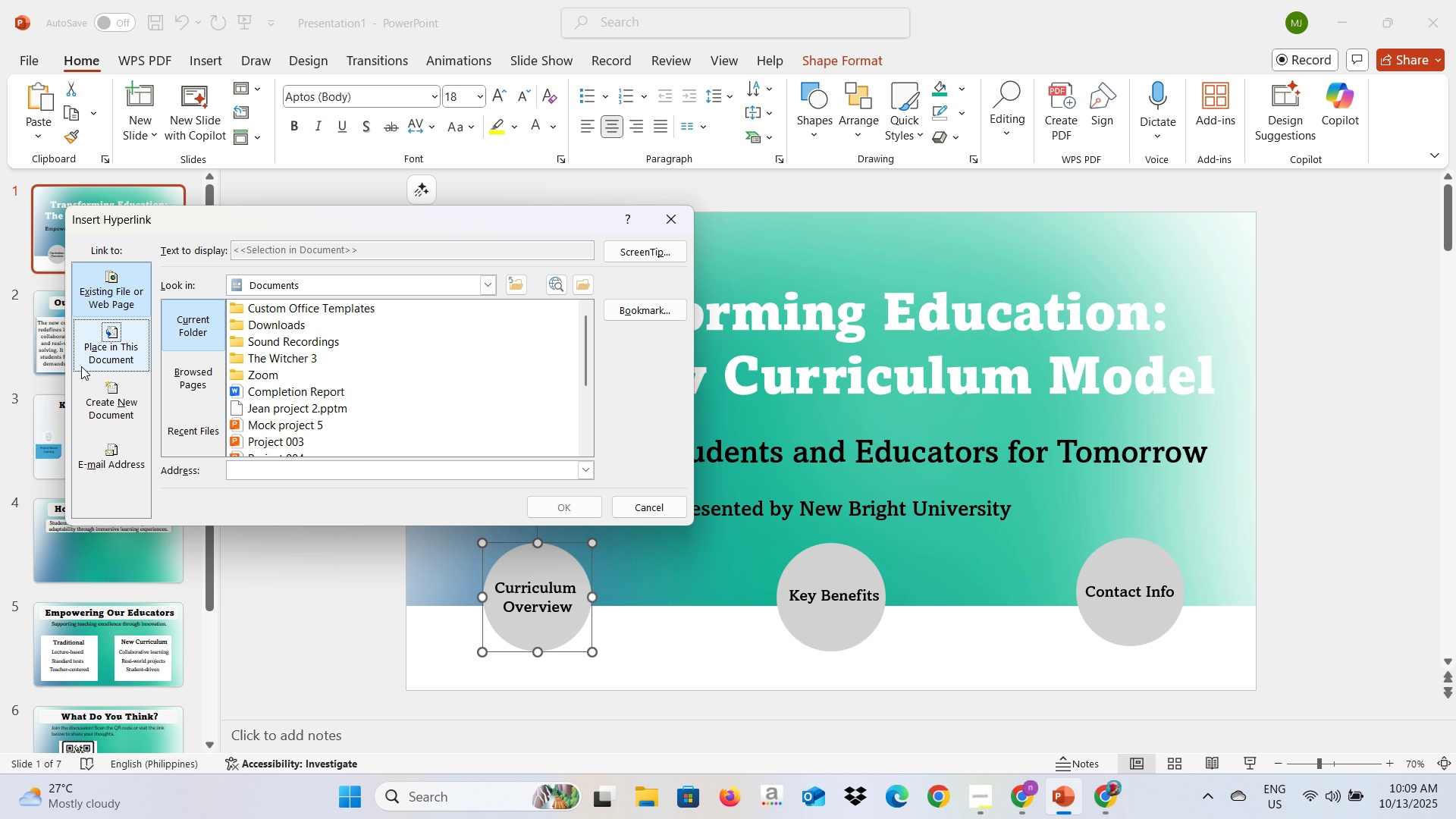 
scroll: coordinate [99, 404], scroll_direction: down, amount: 4.0
 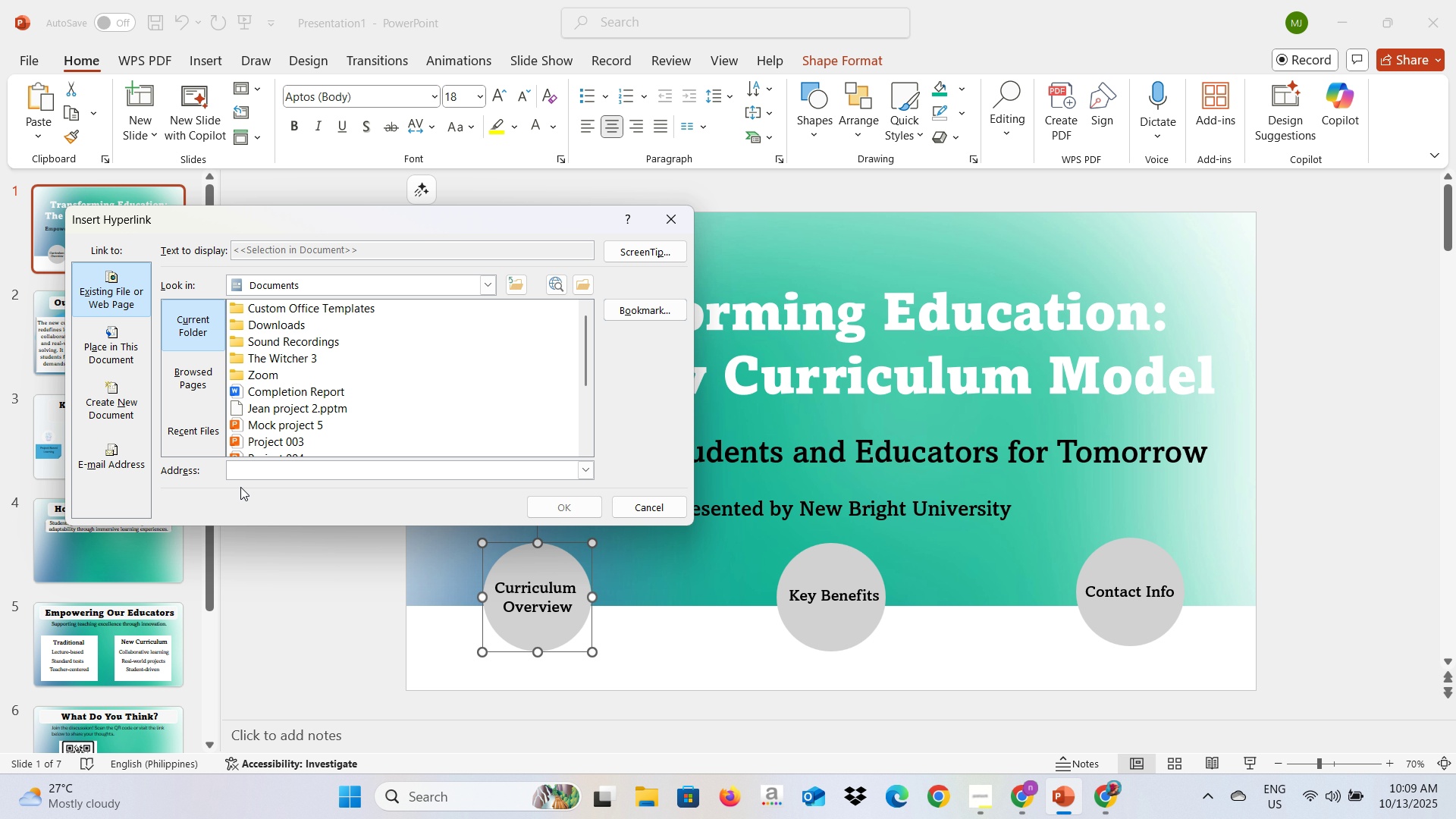 
wait(6.93)
 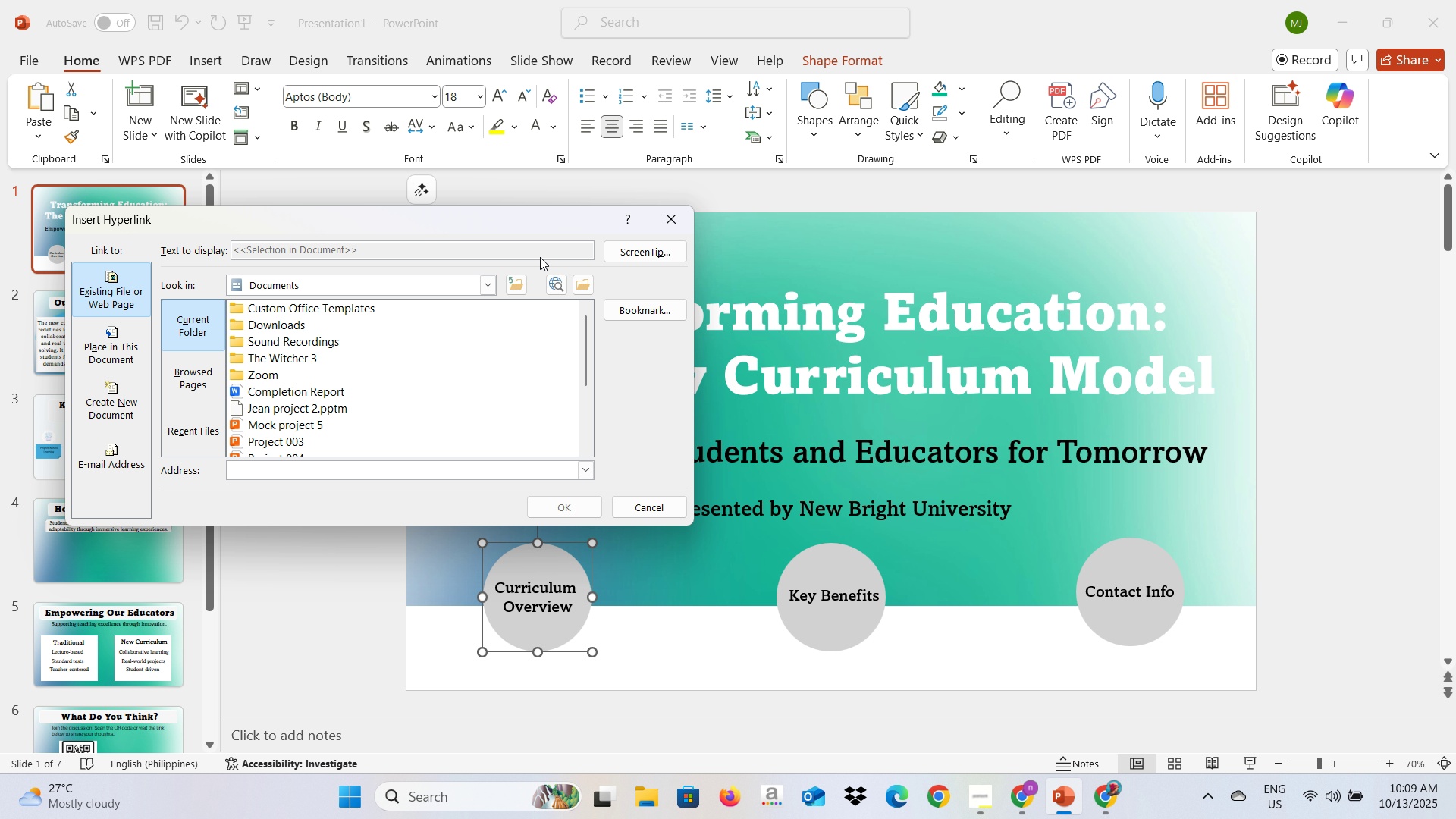 
left_click([195, 392])
 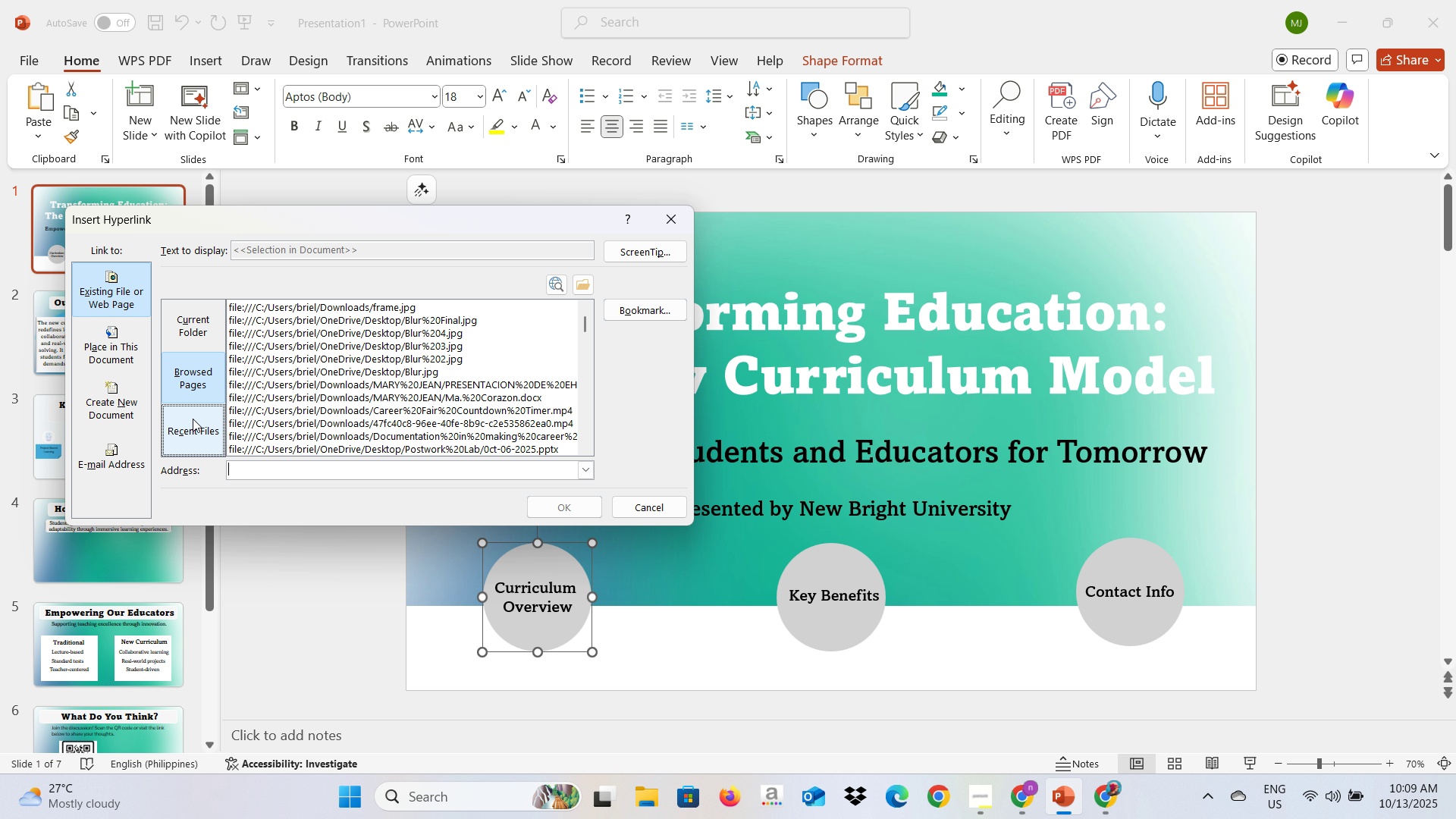 
left_click([192, 423])
 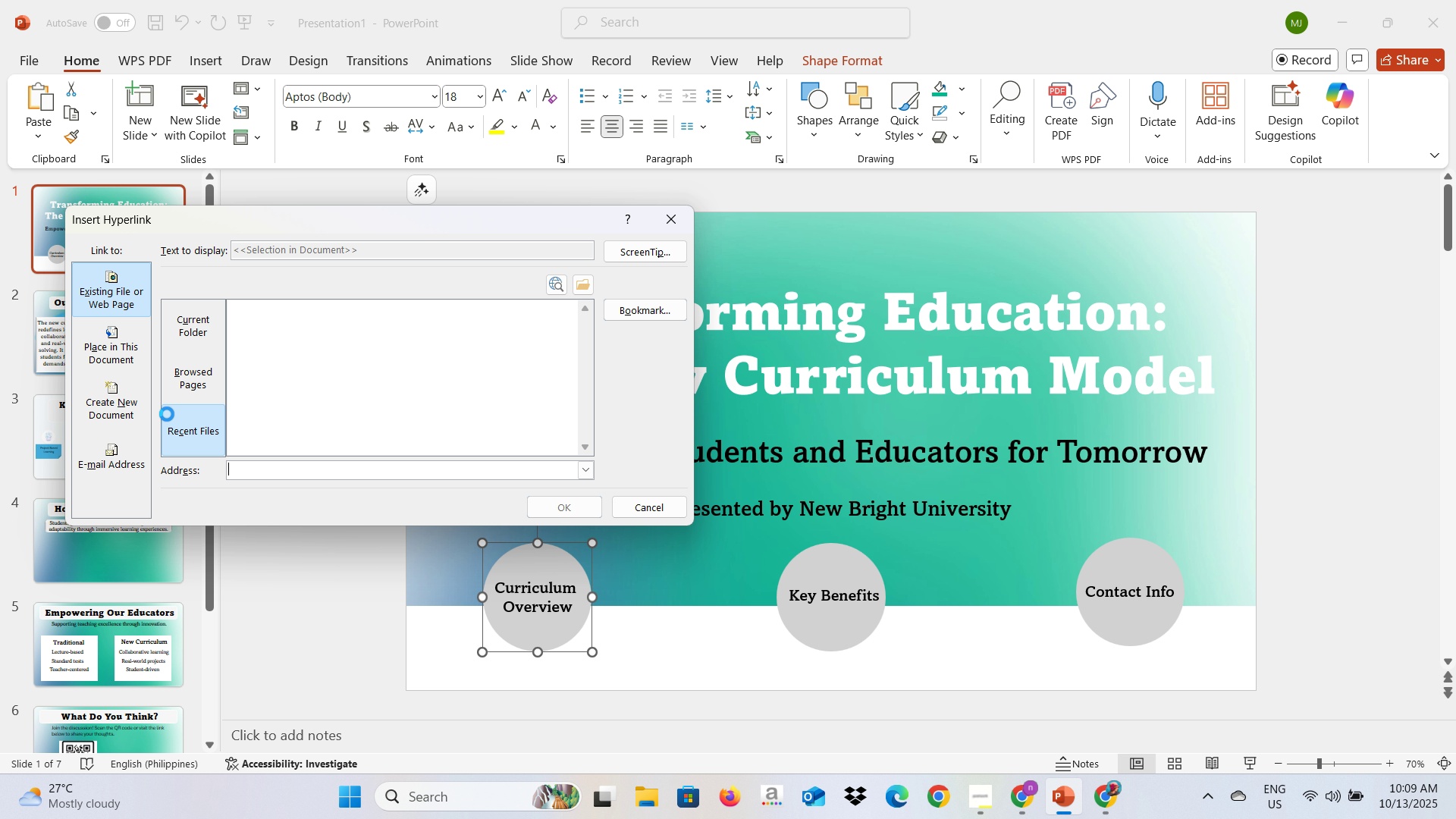 
mouse_move([136, 327])
 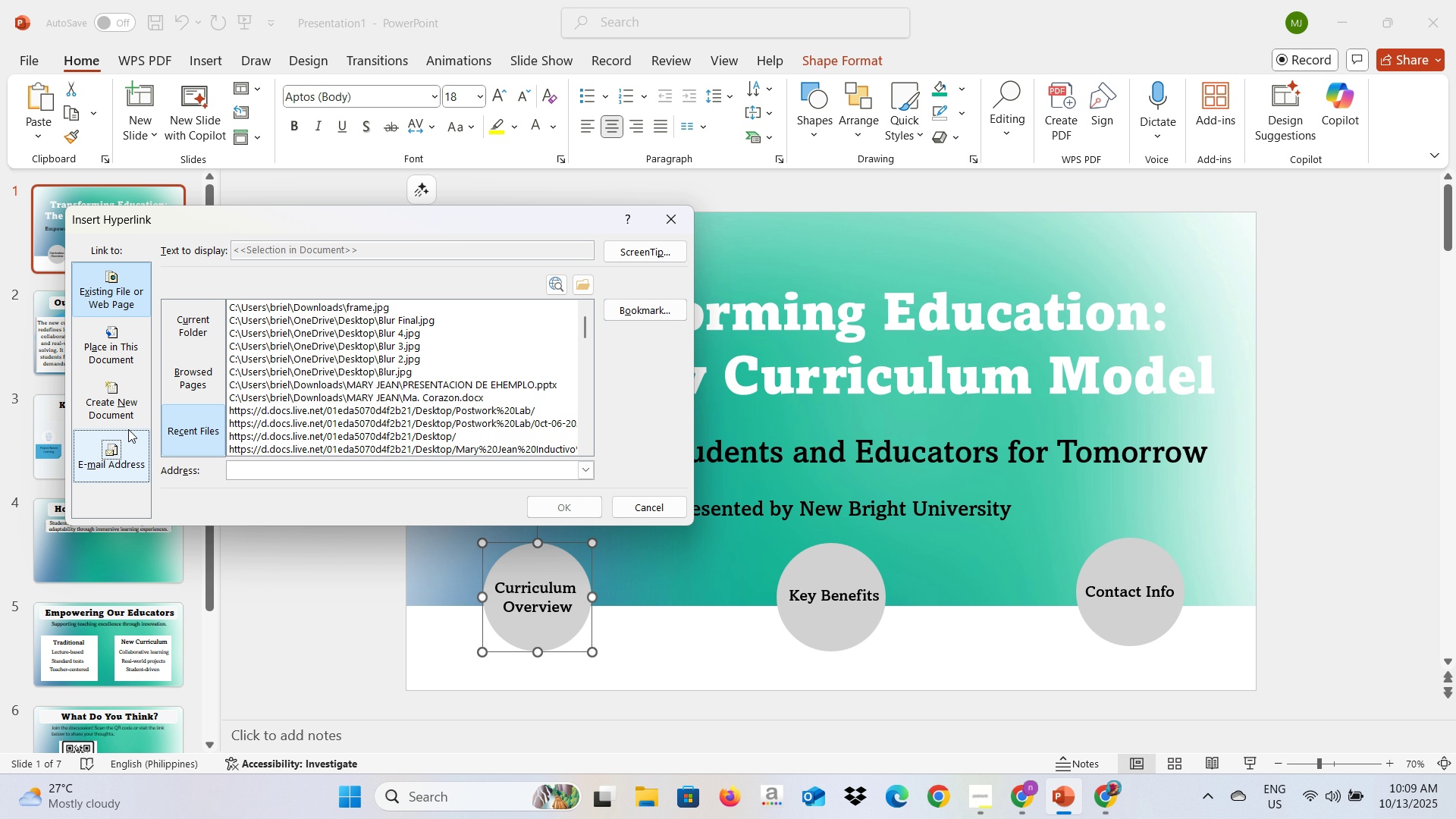 
scroll: coordinate [128, 431], scroll_direction: down, amount: 2.0
 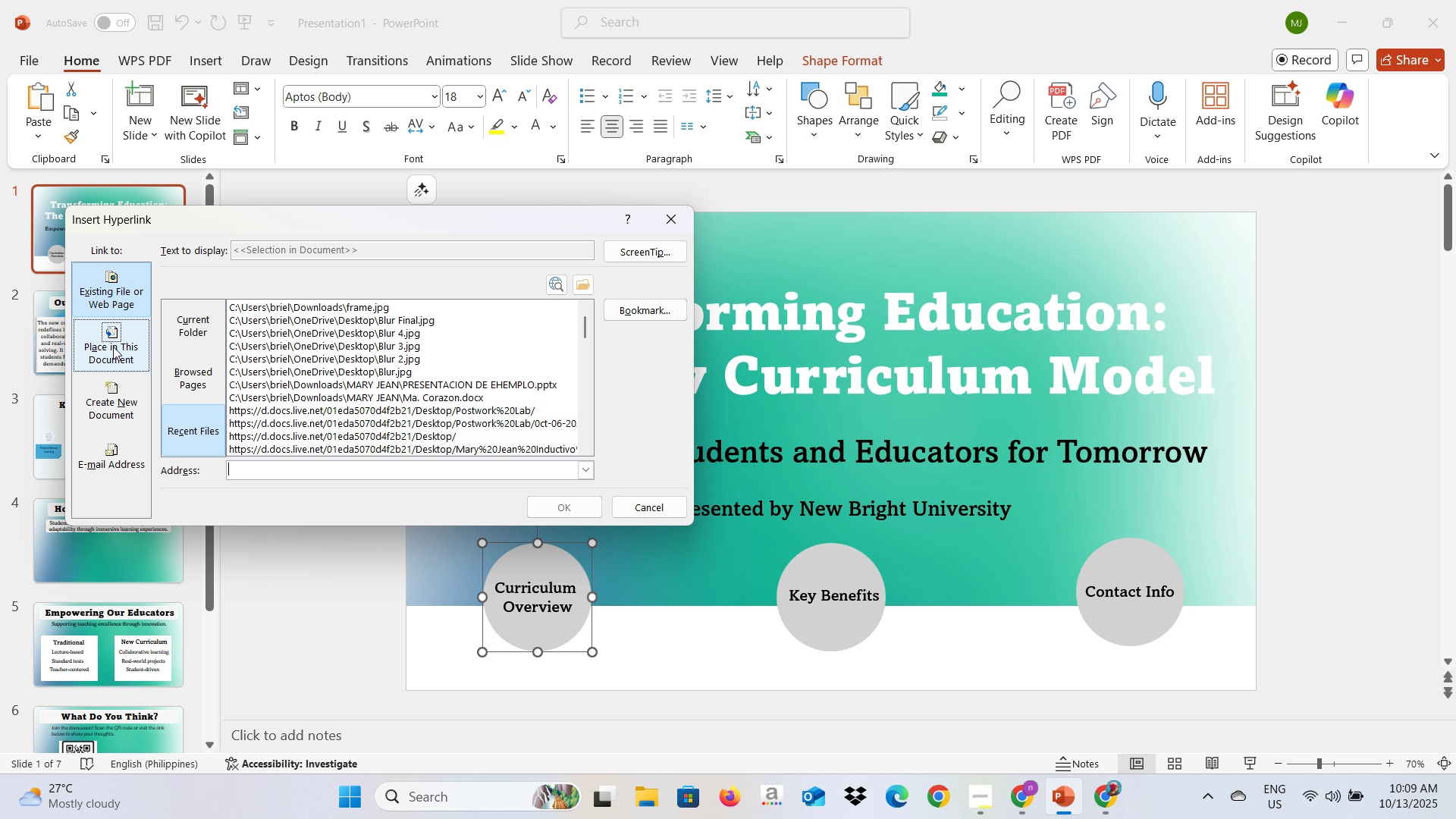 
double_click([113, 347])
 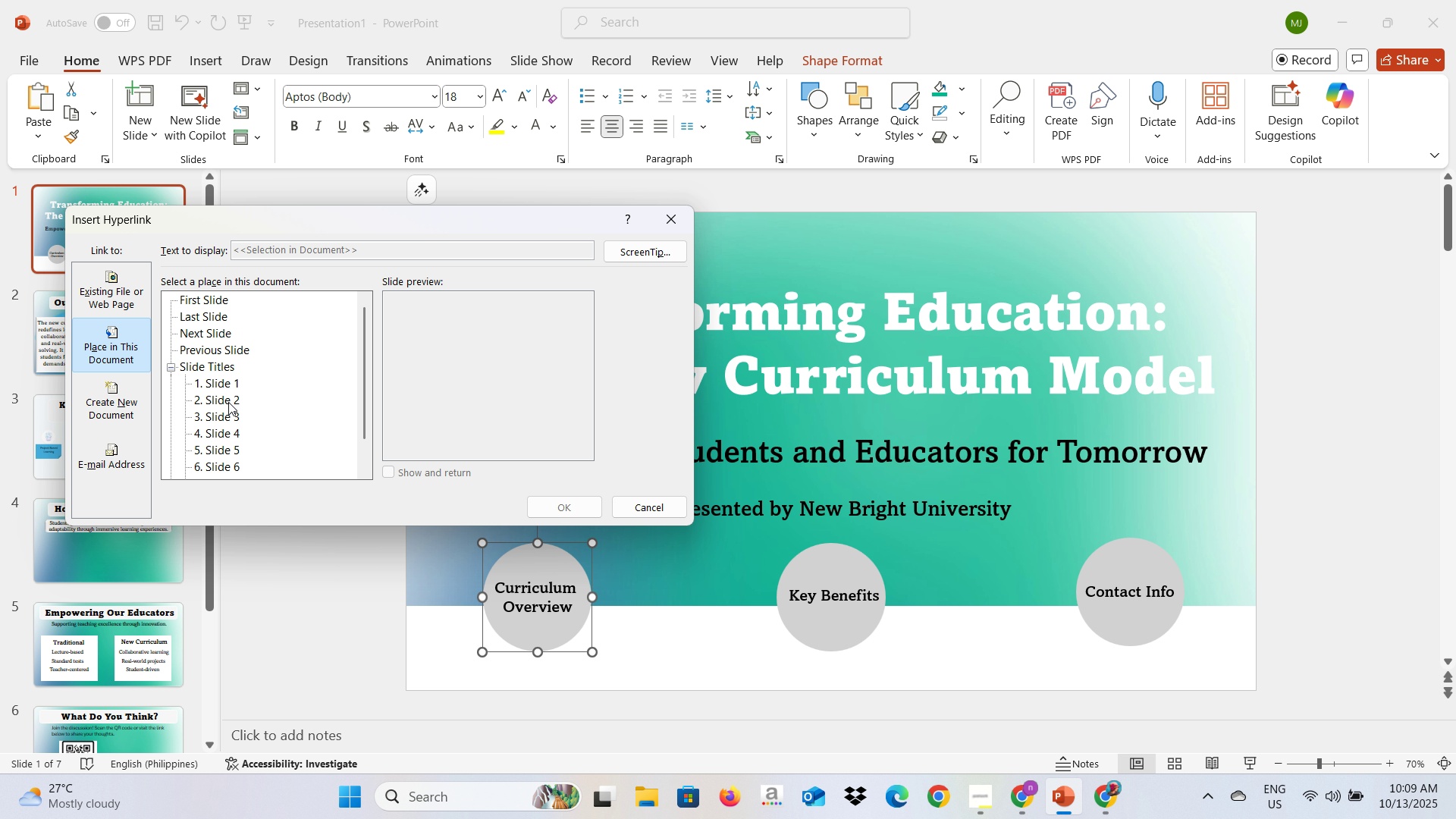 
left_click([229, 402])
 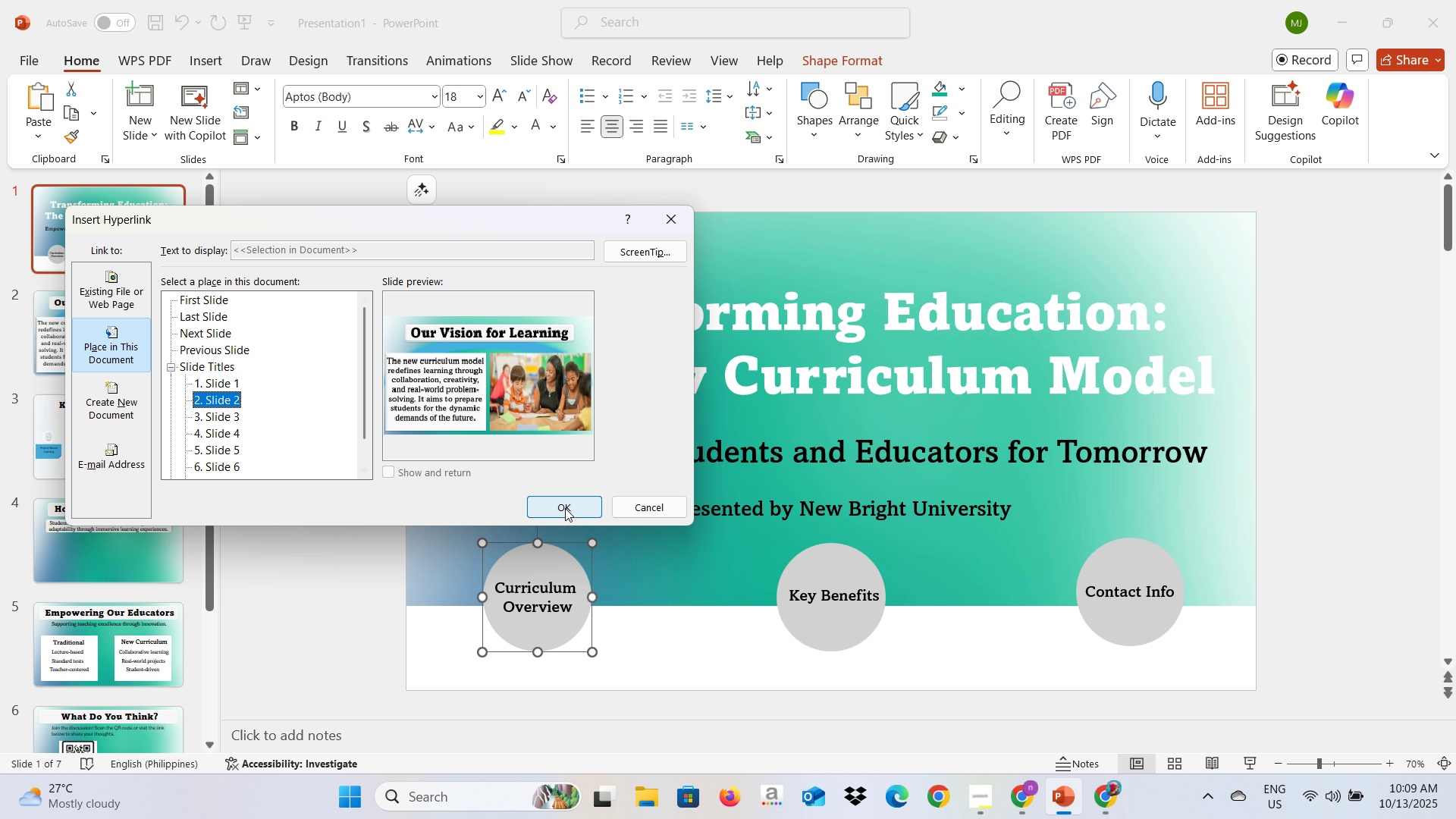 
left_click([571, 506])
 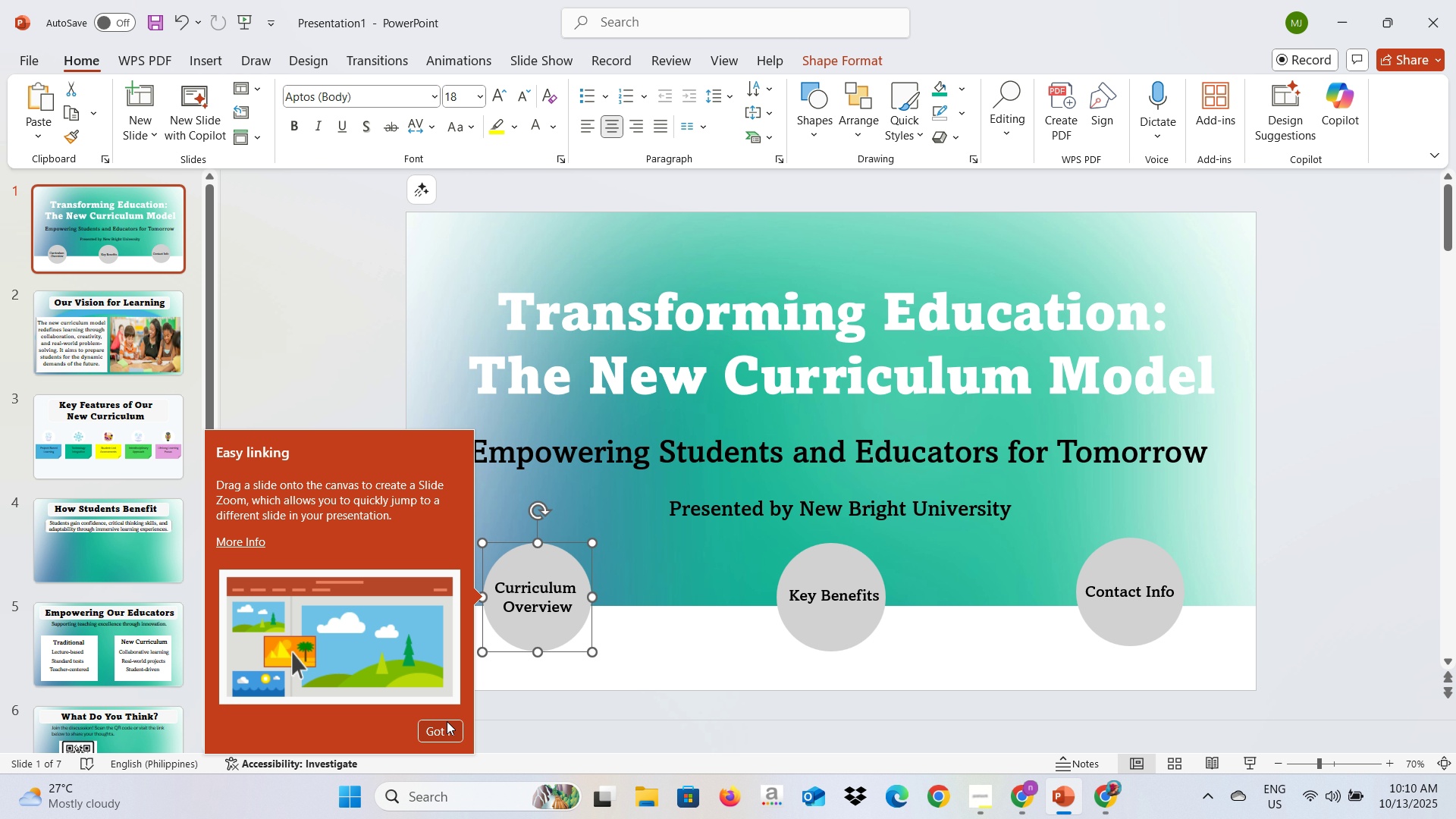 
left_click([446, 722])
 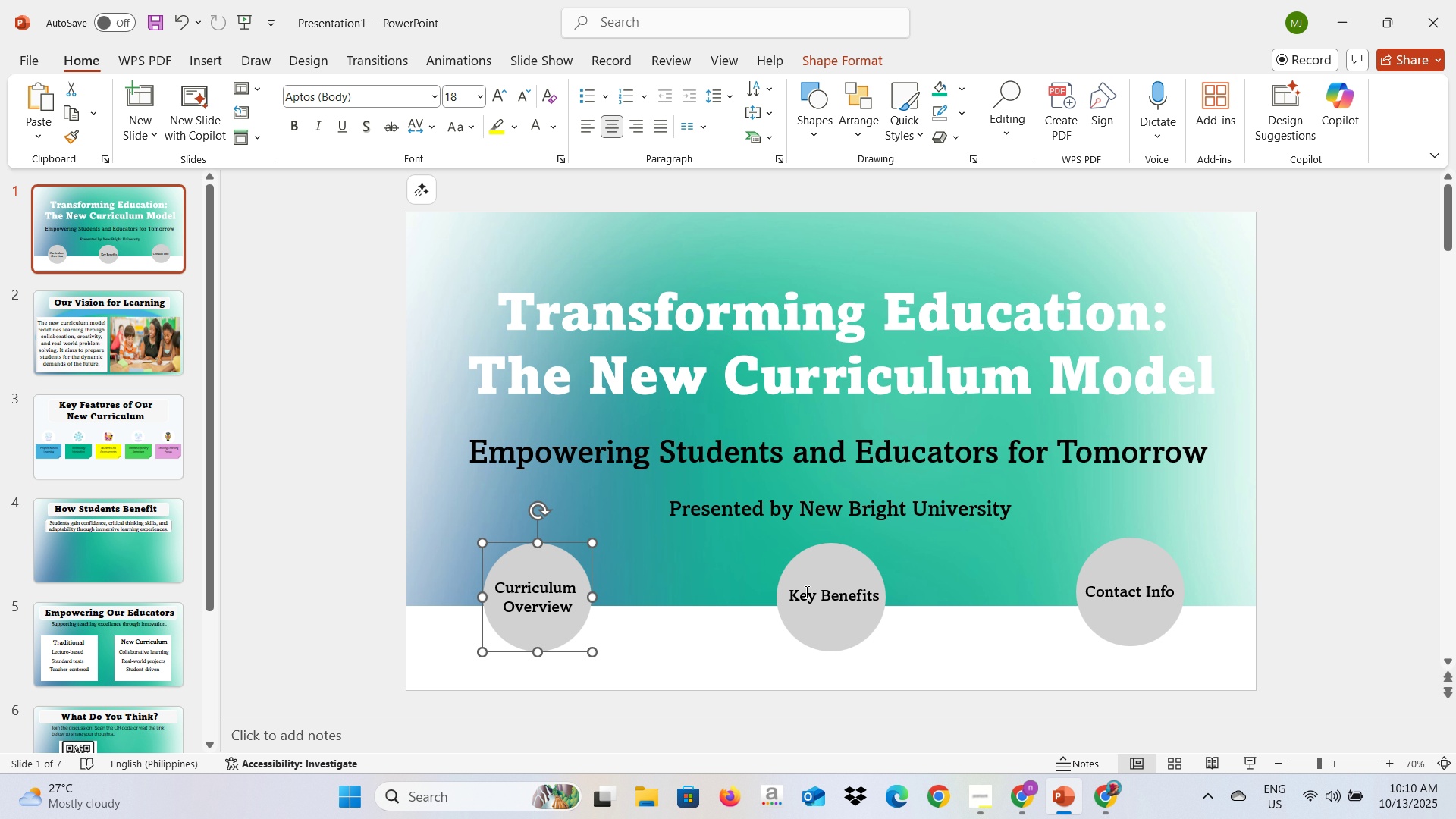 
left_click([817, 575])
 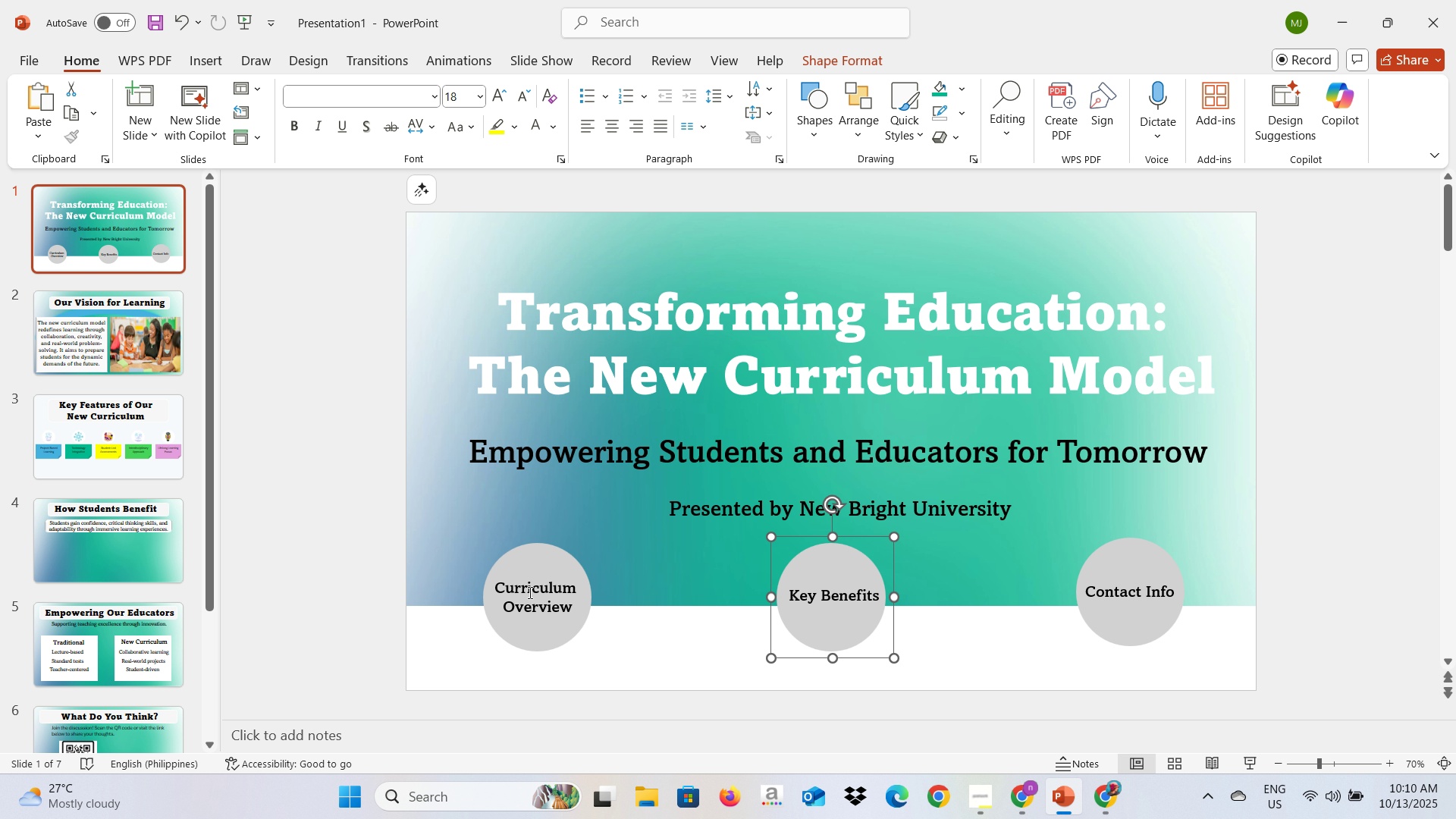 
left_click([529, 592])
 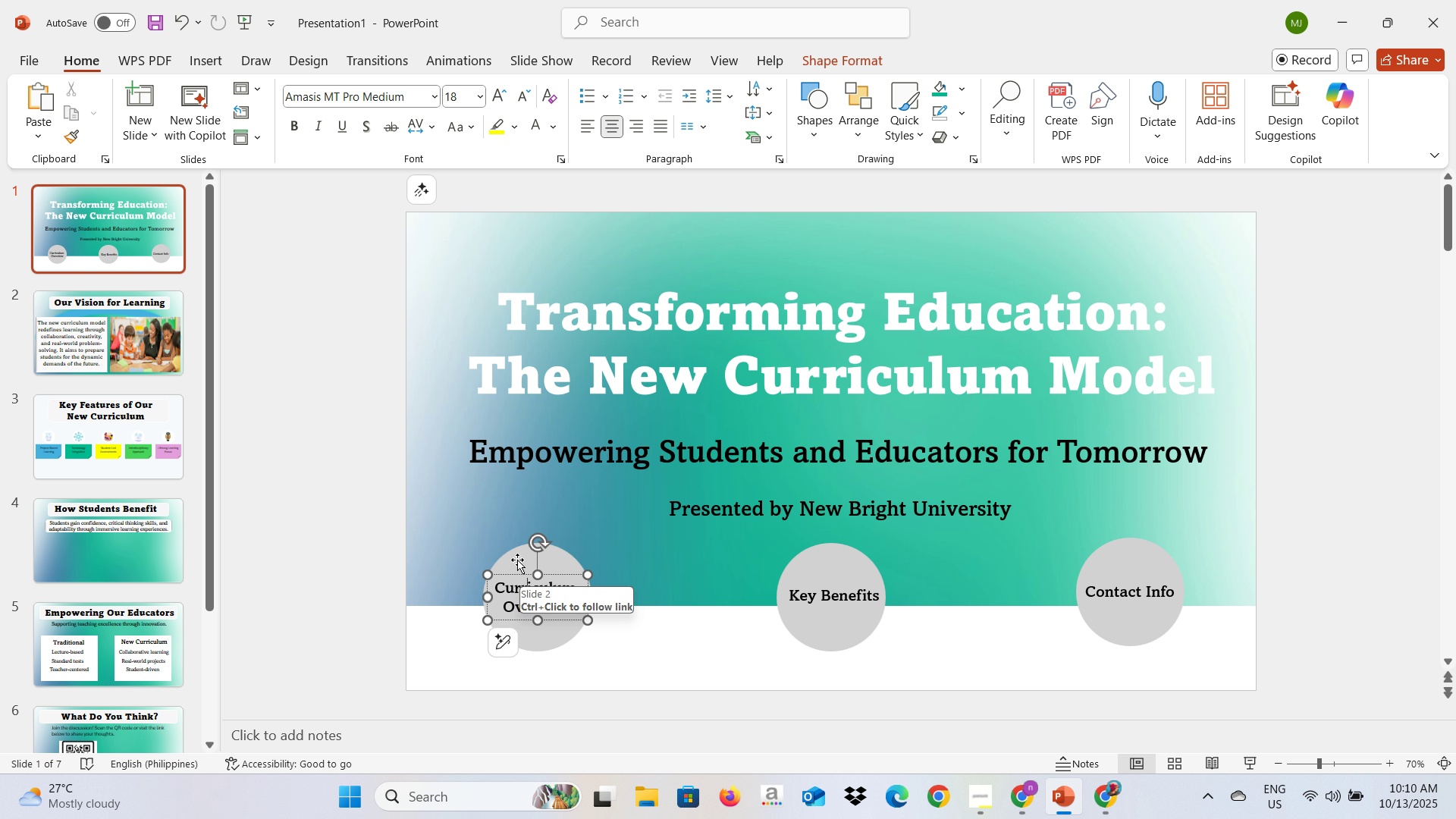 
hold_key(key=ControlLeft, duration=1.42)
left_click([516, 559])
 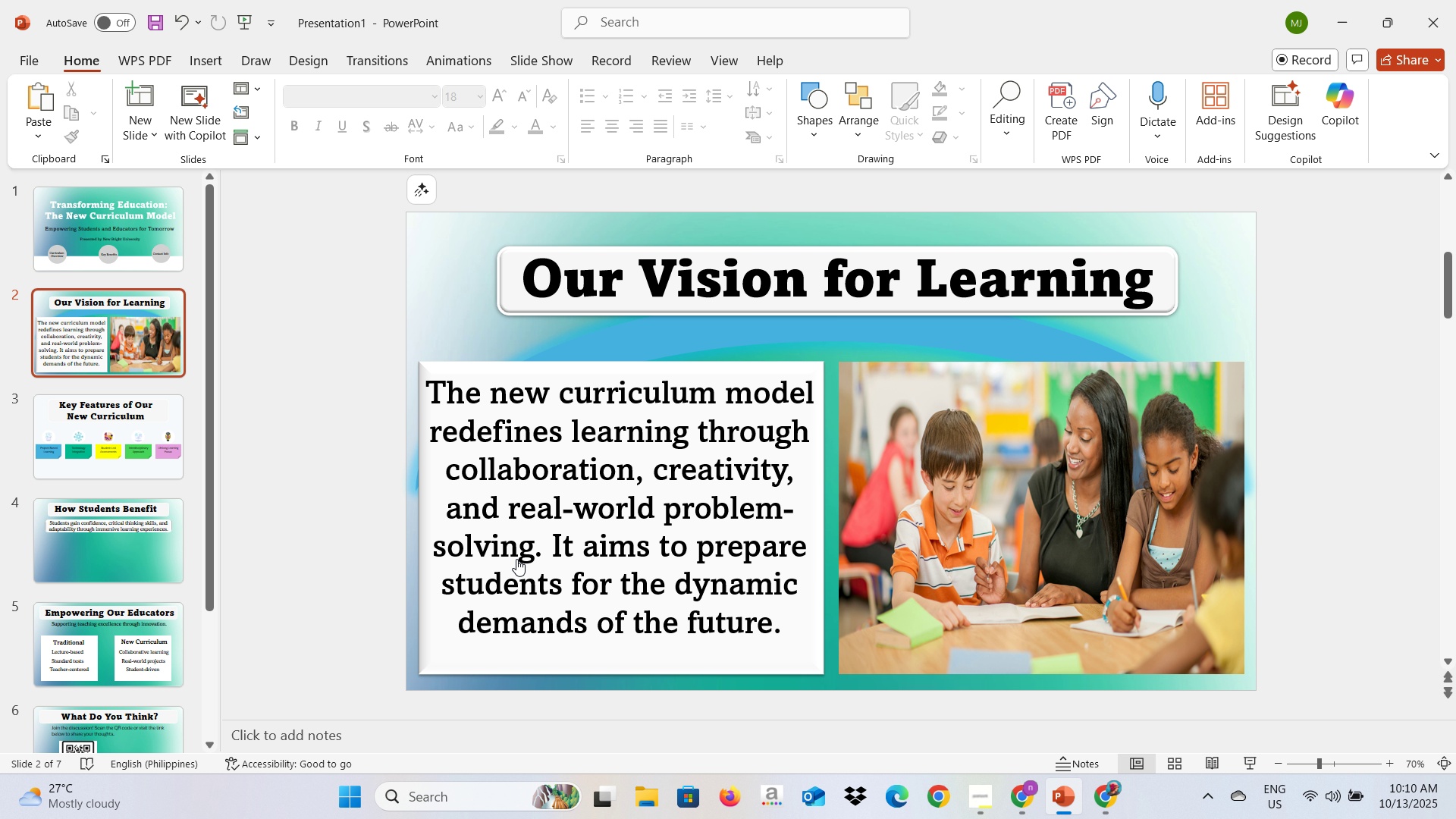 
left_click([516, 559])
 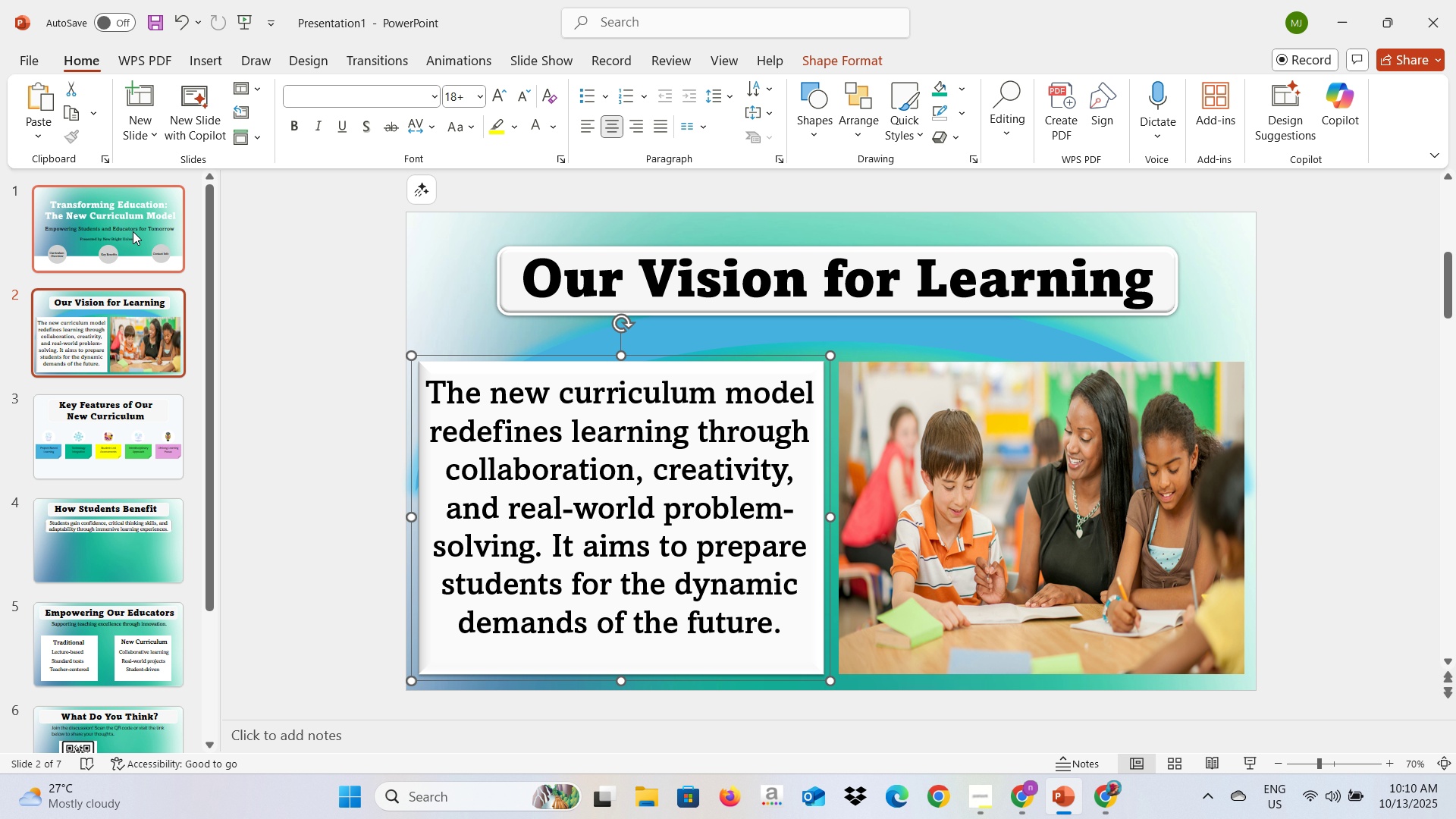 
left_click([133, 223])
 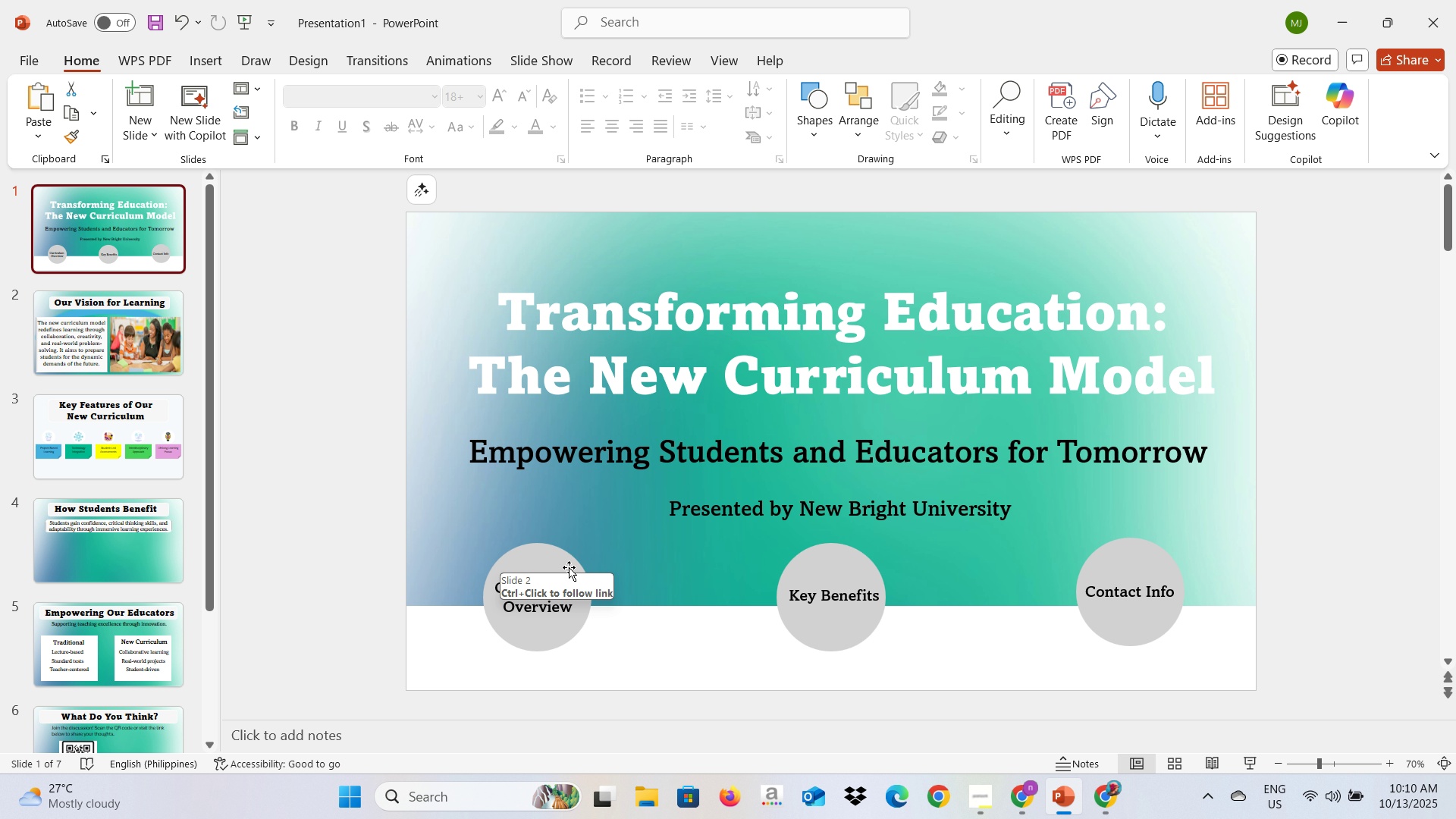 
hold_key(key=ControlLeft, duration=1.49)
left_click([523, 591])
 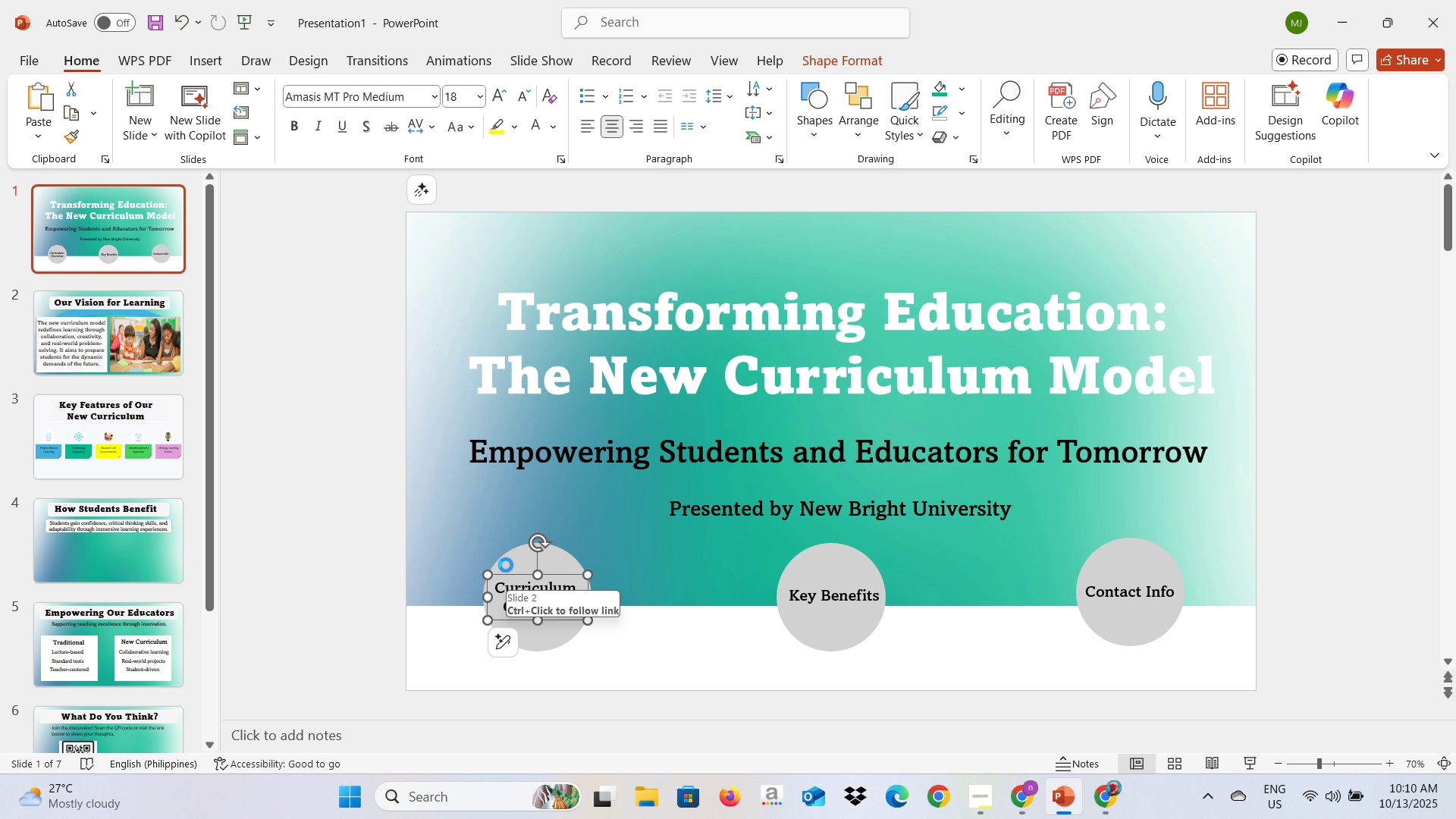 
left_click([506, 565])
 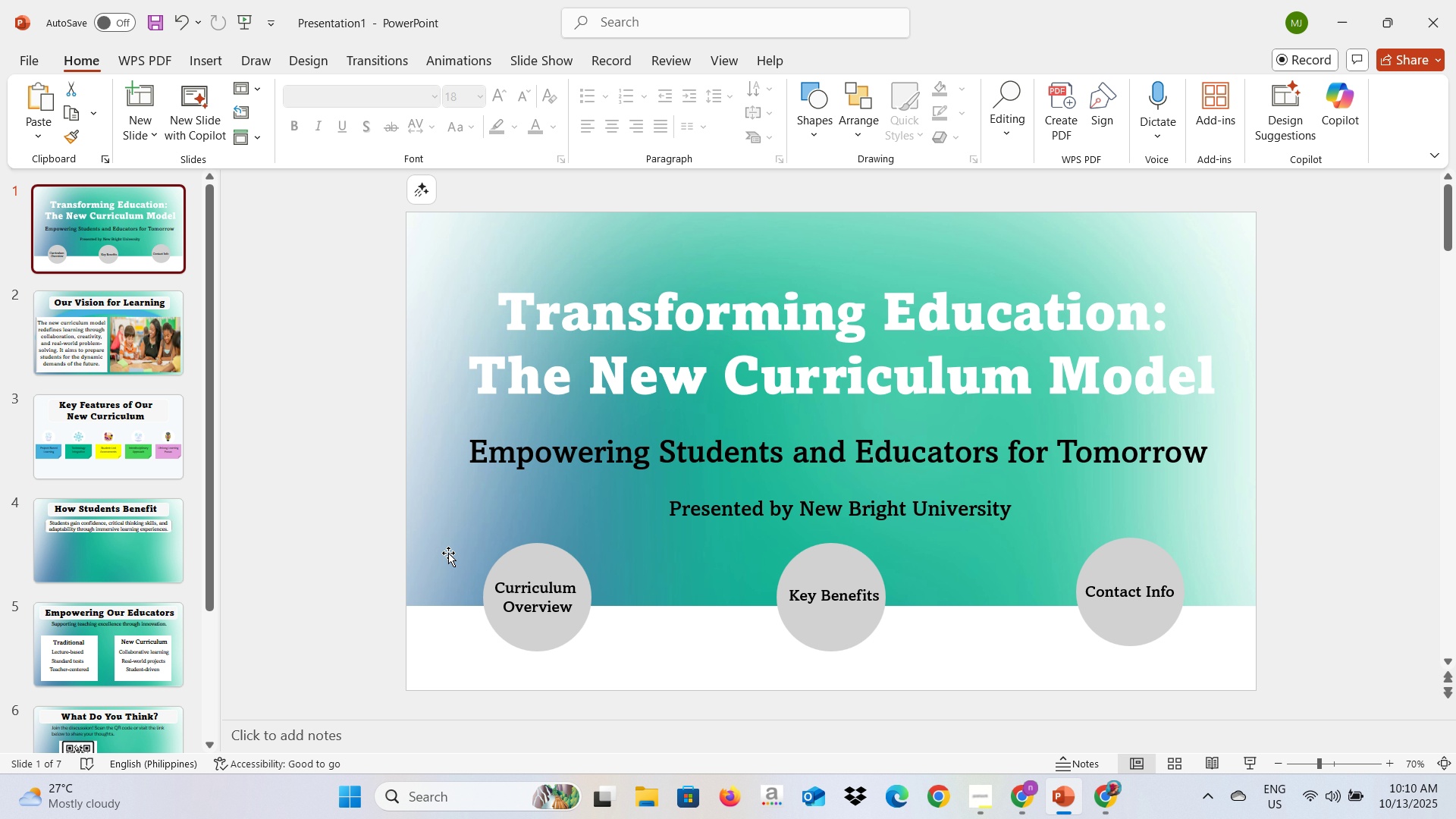 
left_click([527, 548])
 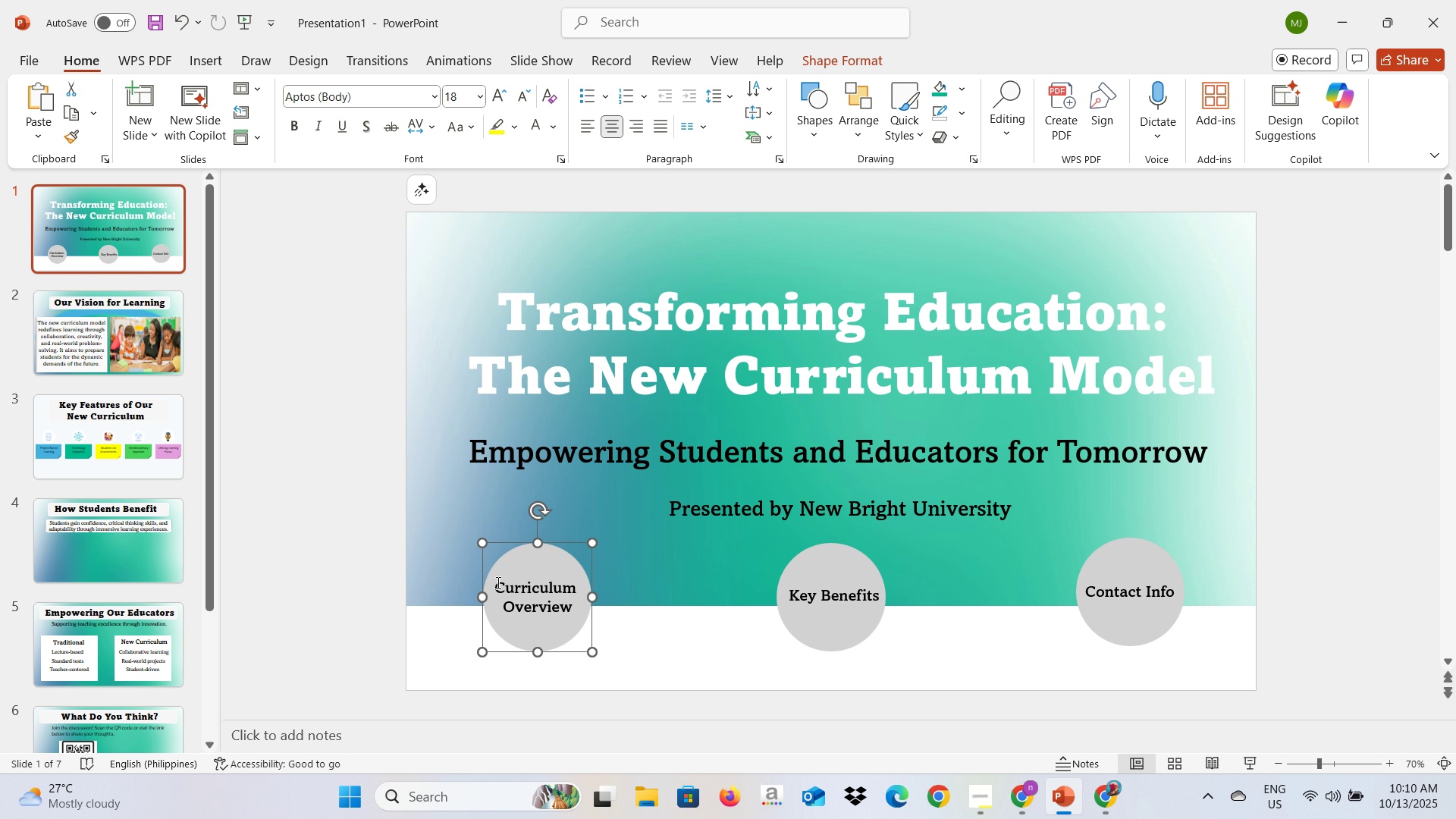 
hold_key(key=ControlLeft, duration=0.79)
left_click([502, 604])
 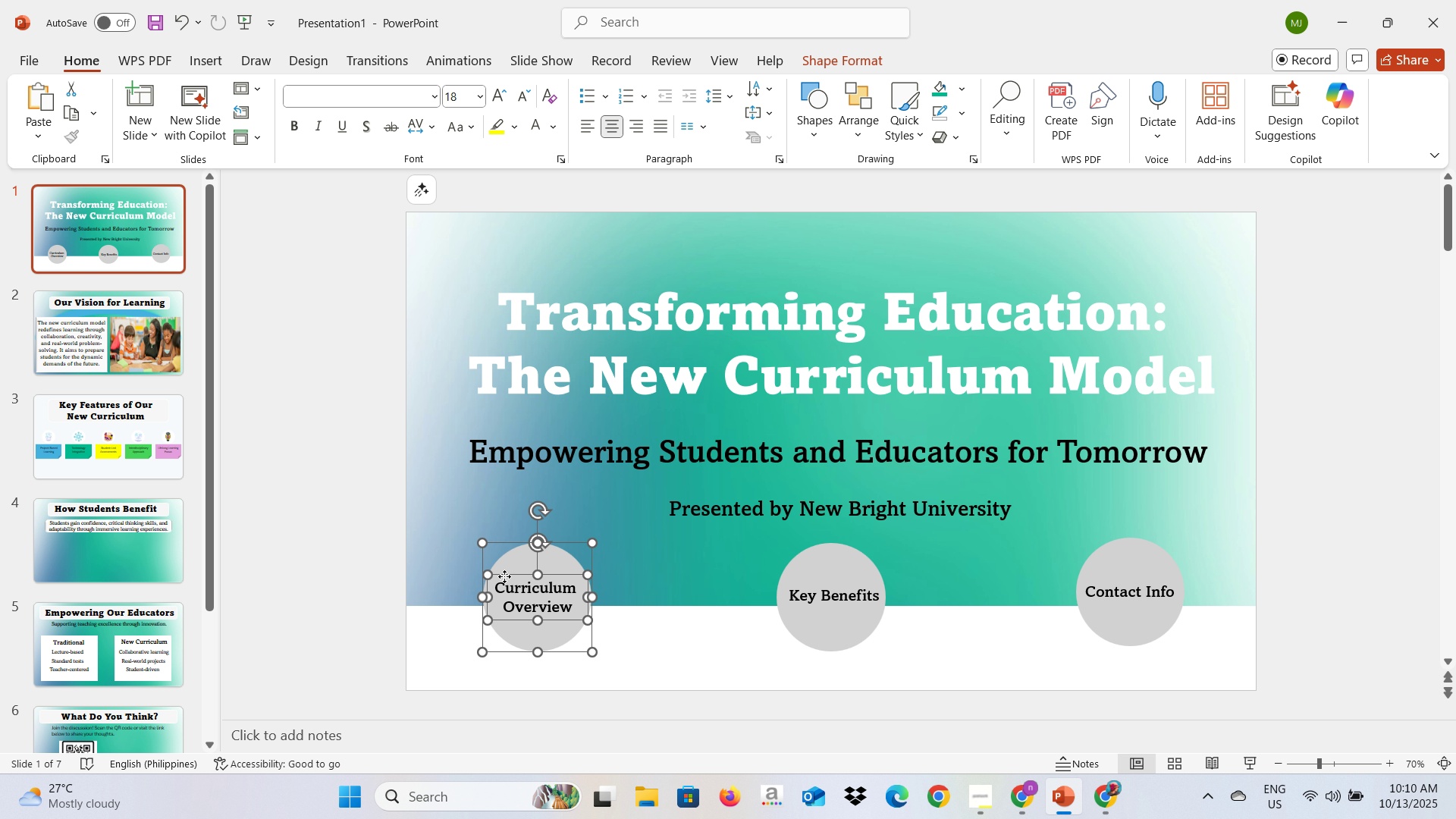 
right_click([504, 576])
 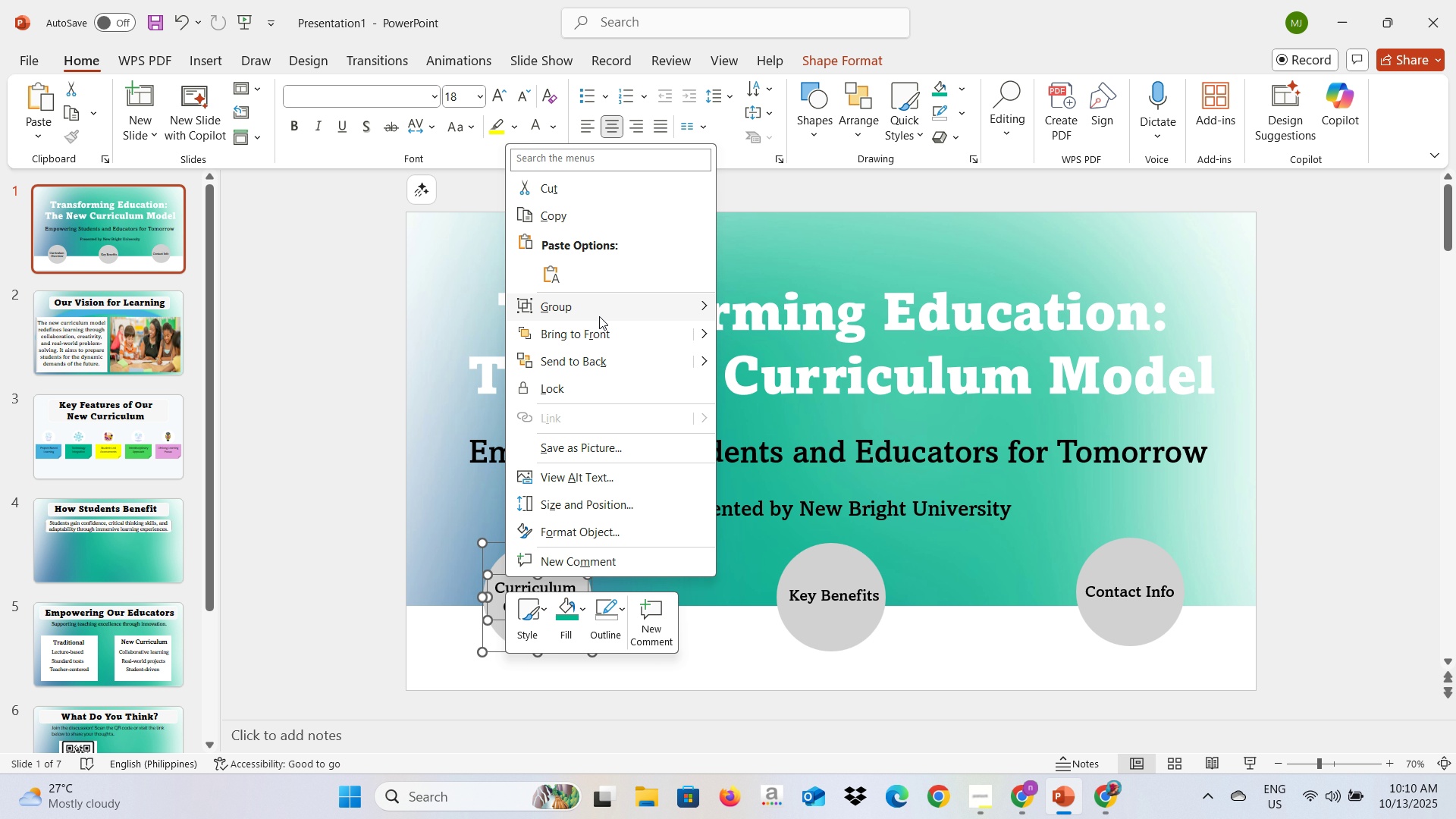 
left_click([601, 311])
 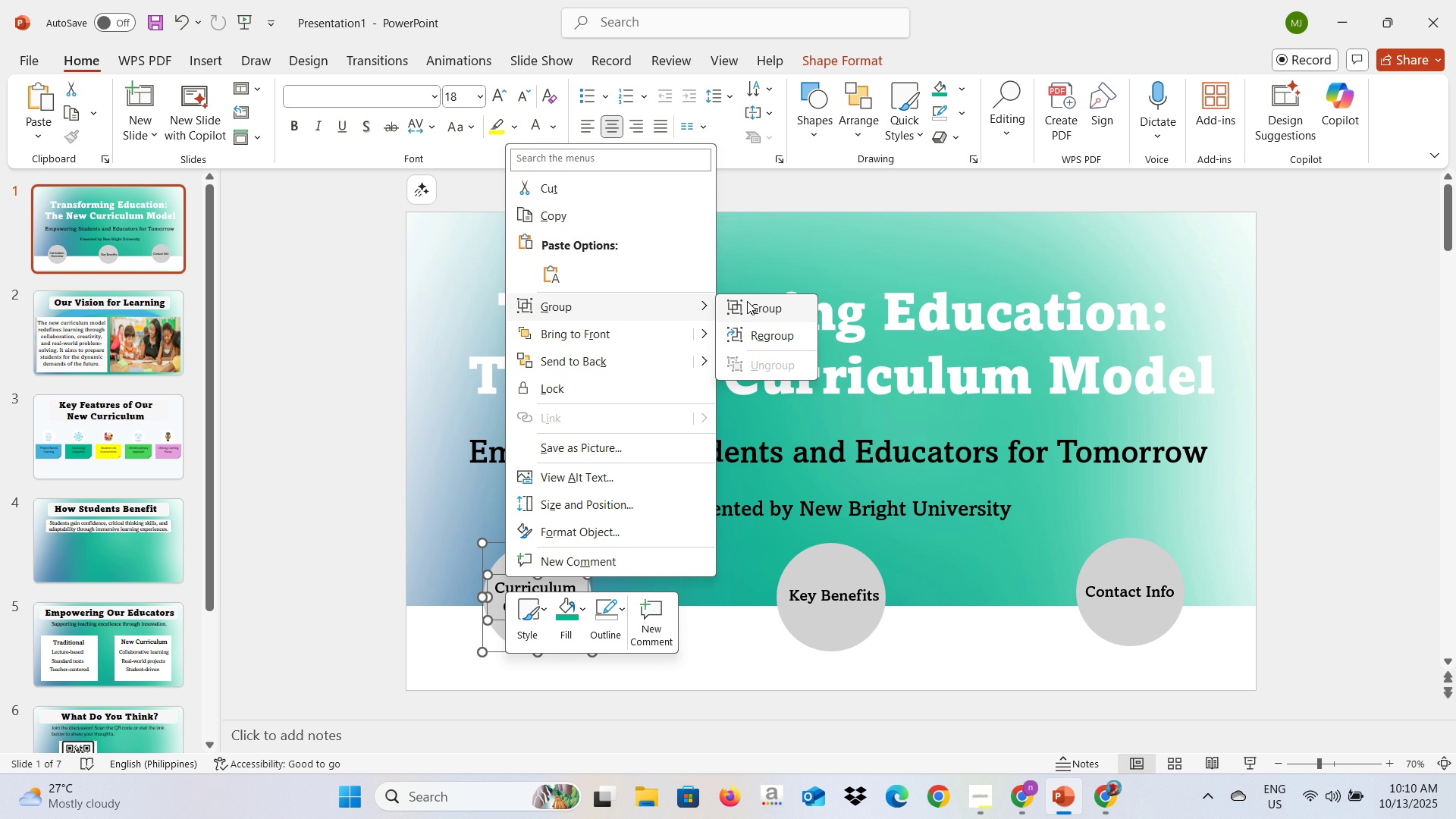 
left_click([747, 301])
 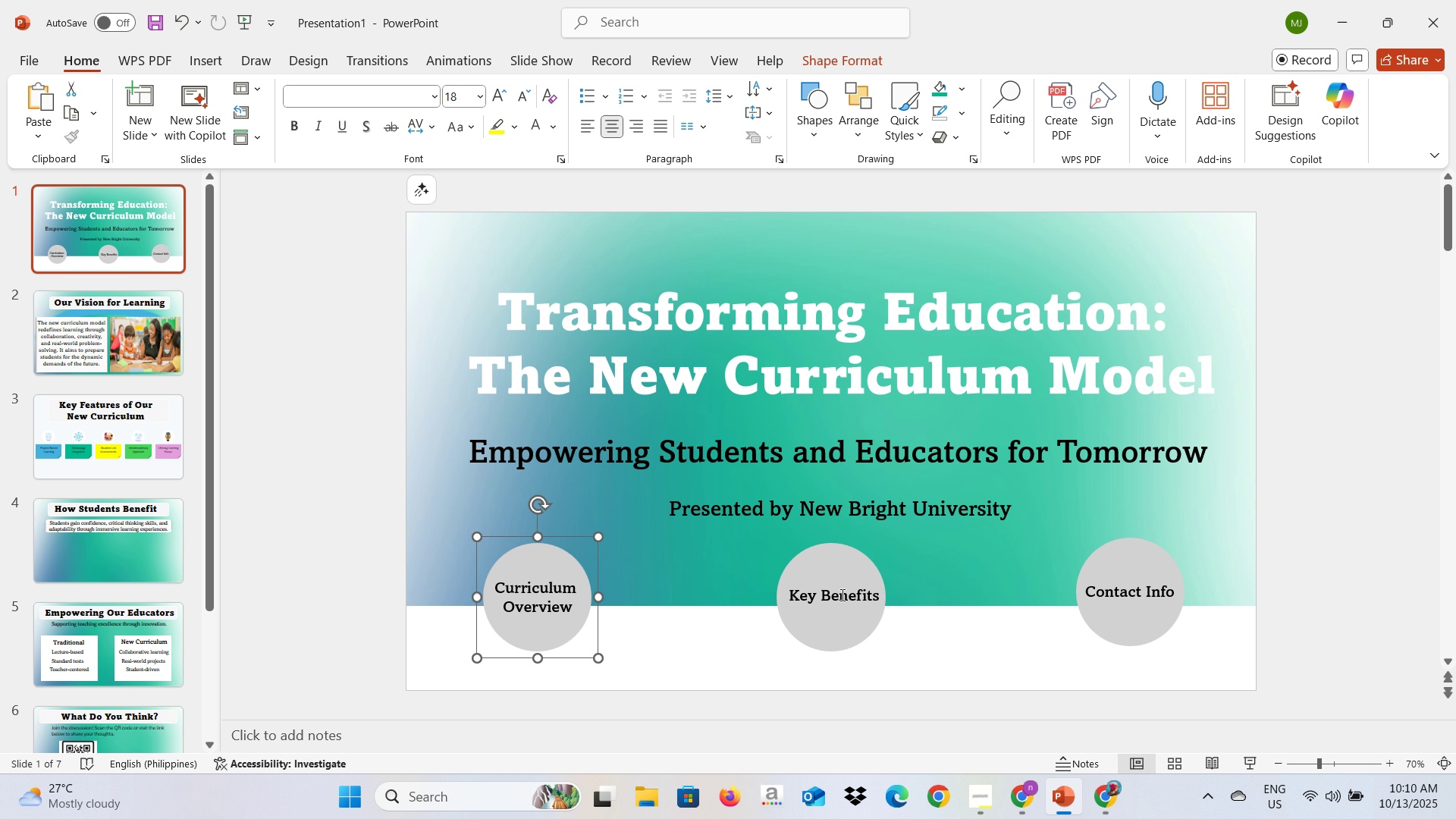 
left_click([841, 595])
 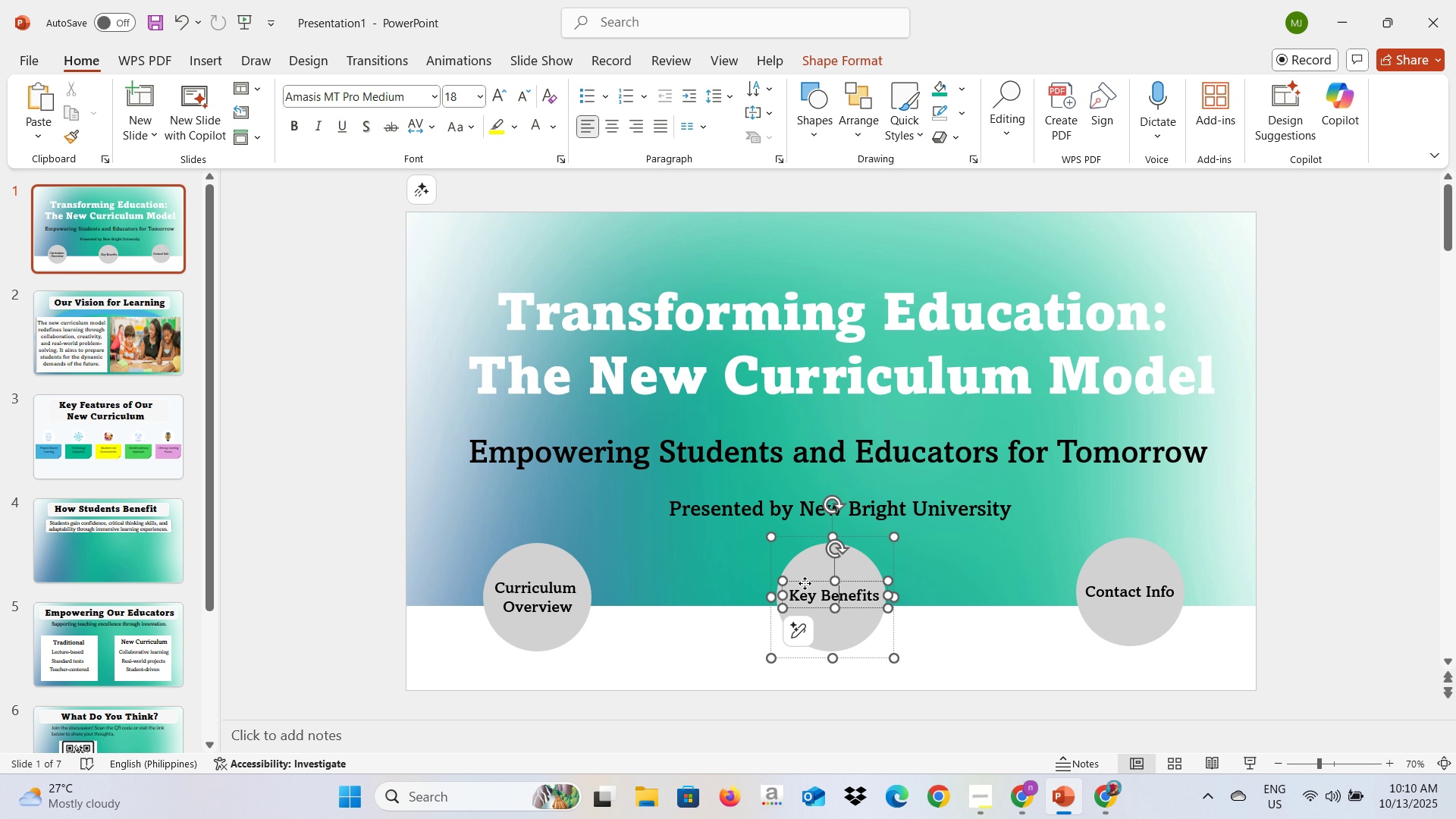 
right_click([805, 583])
 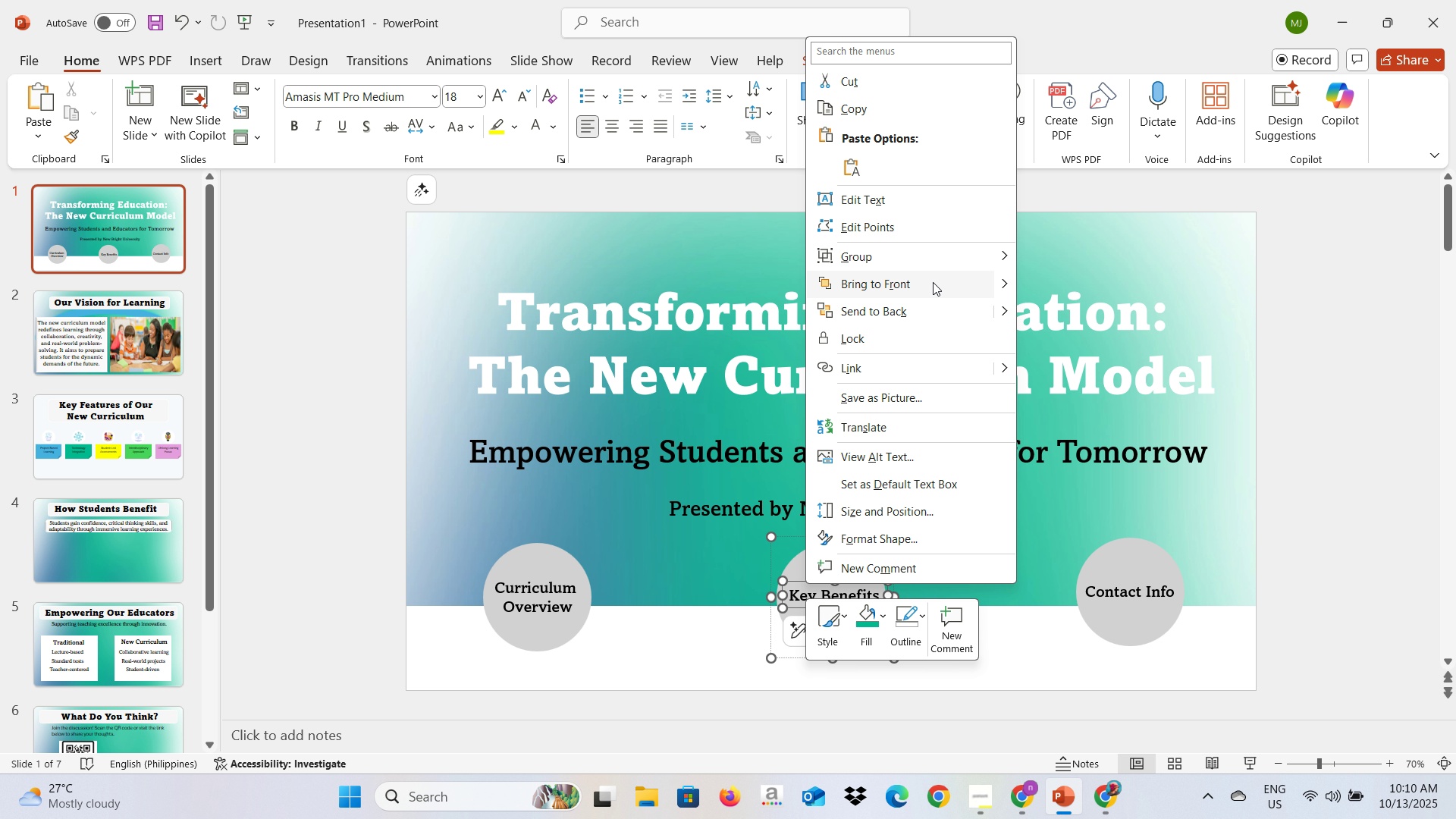 
left_click([951, 256])
 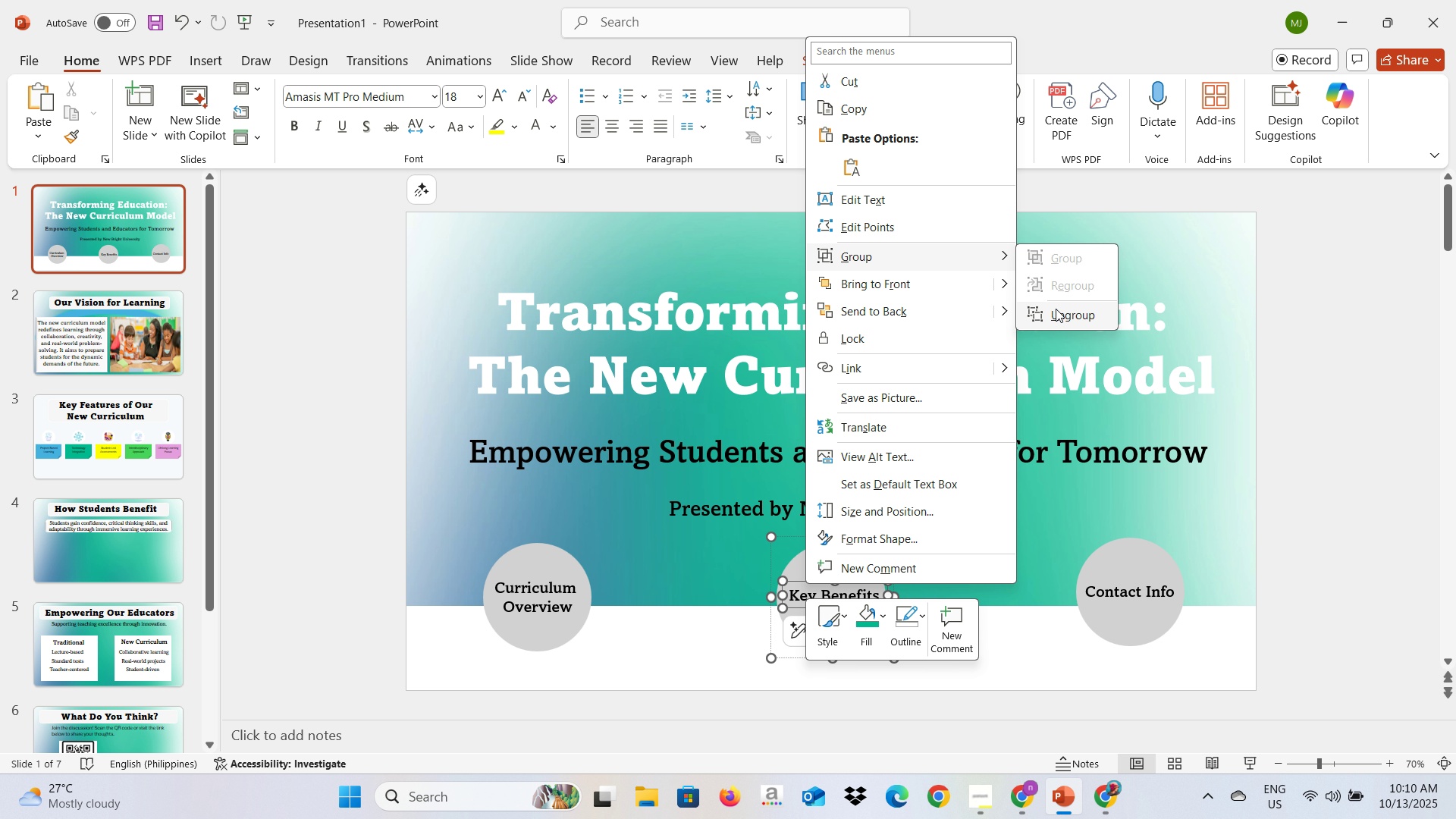 
left_click([1056, 309])
 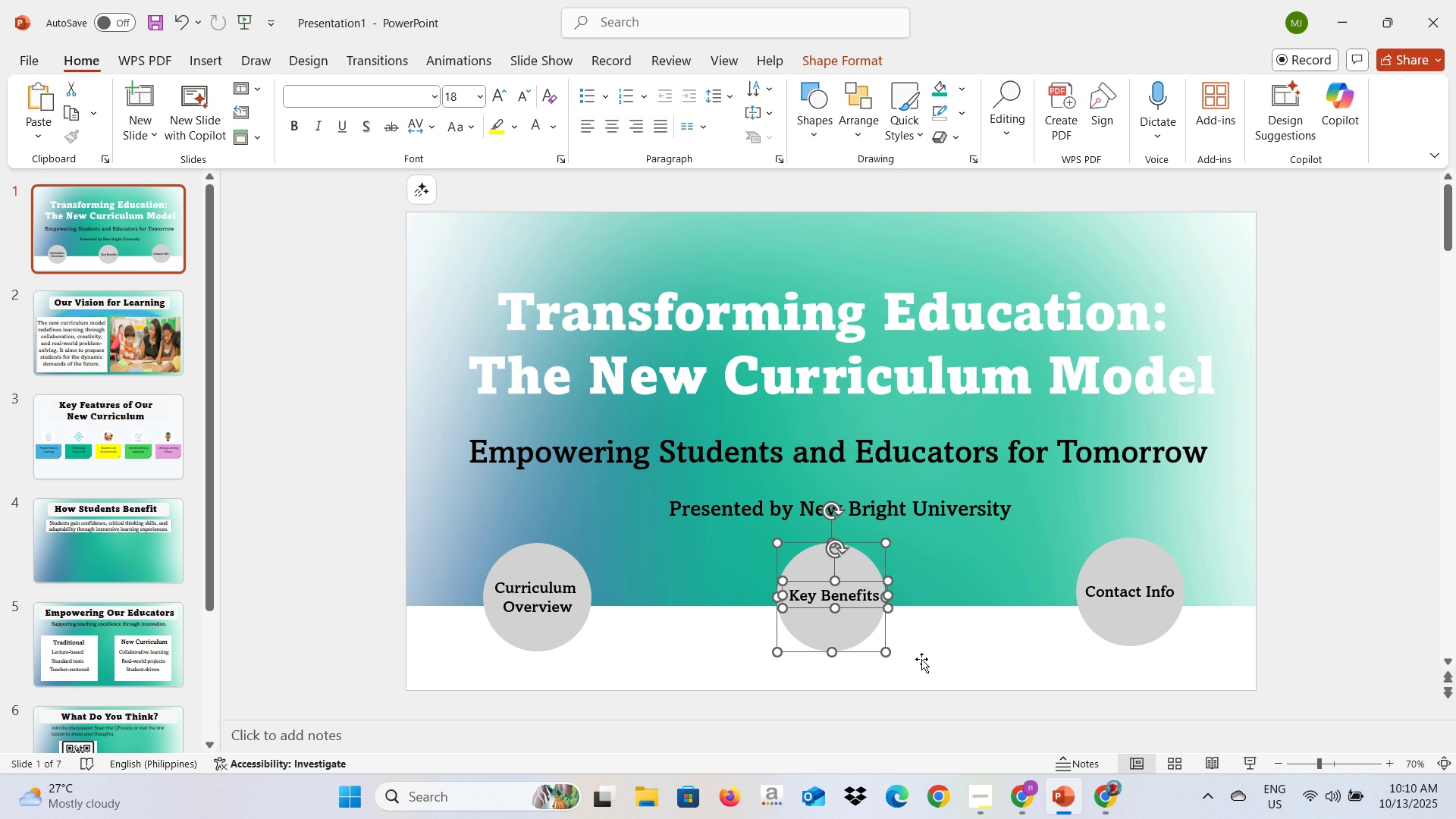 
left_click([921, 659])
 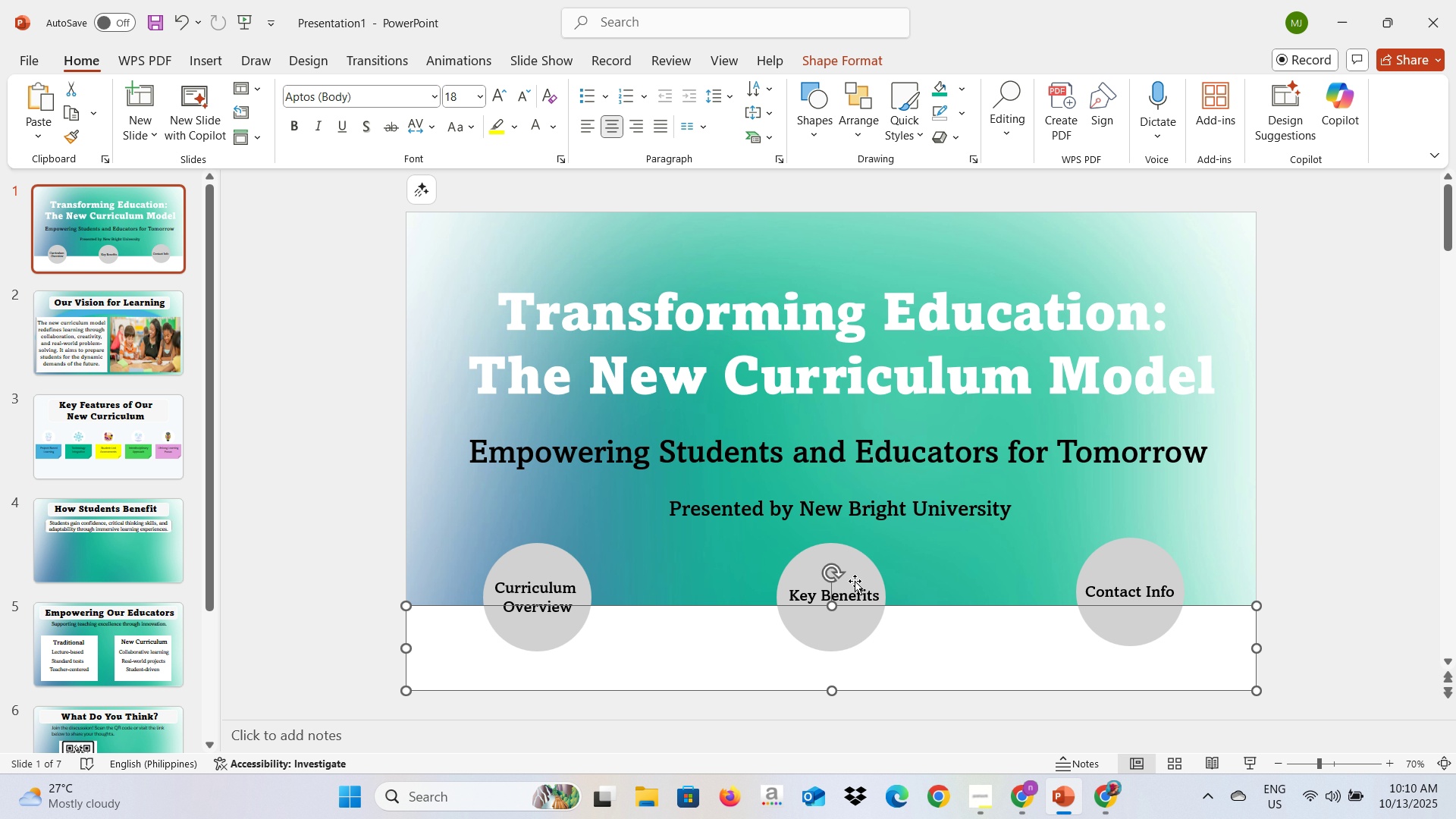 
left_click([859, 578])
 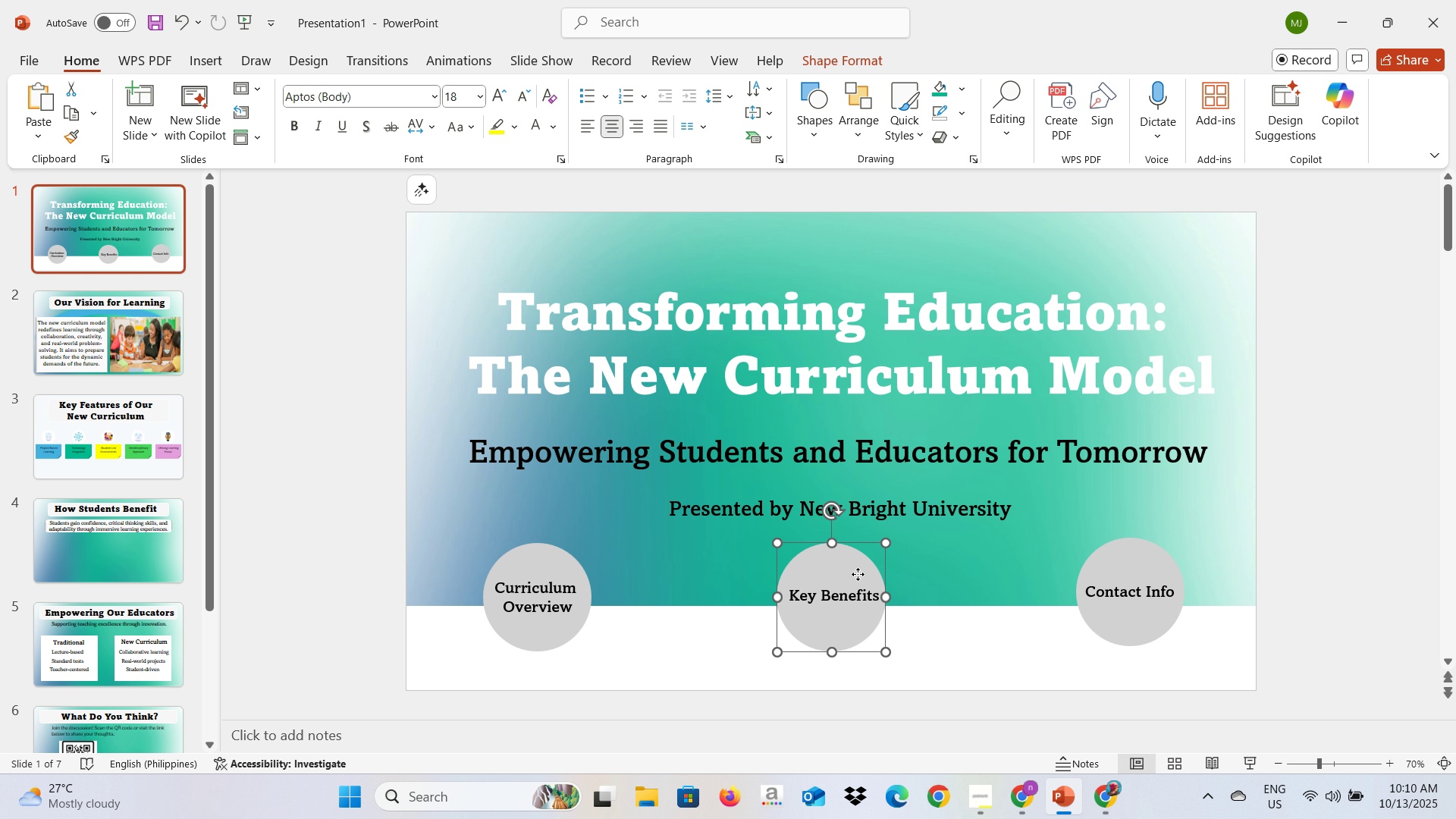 
right_click([858, 574])
 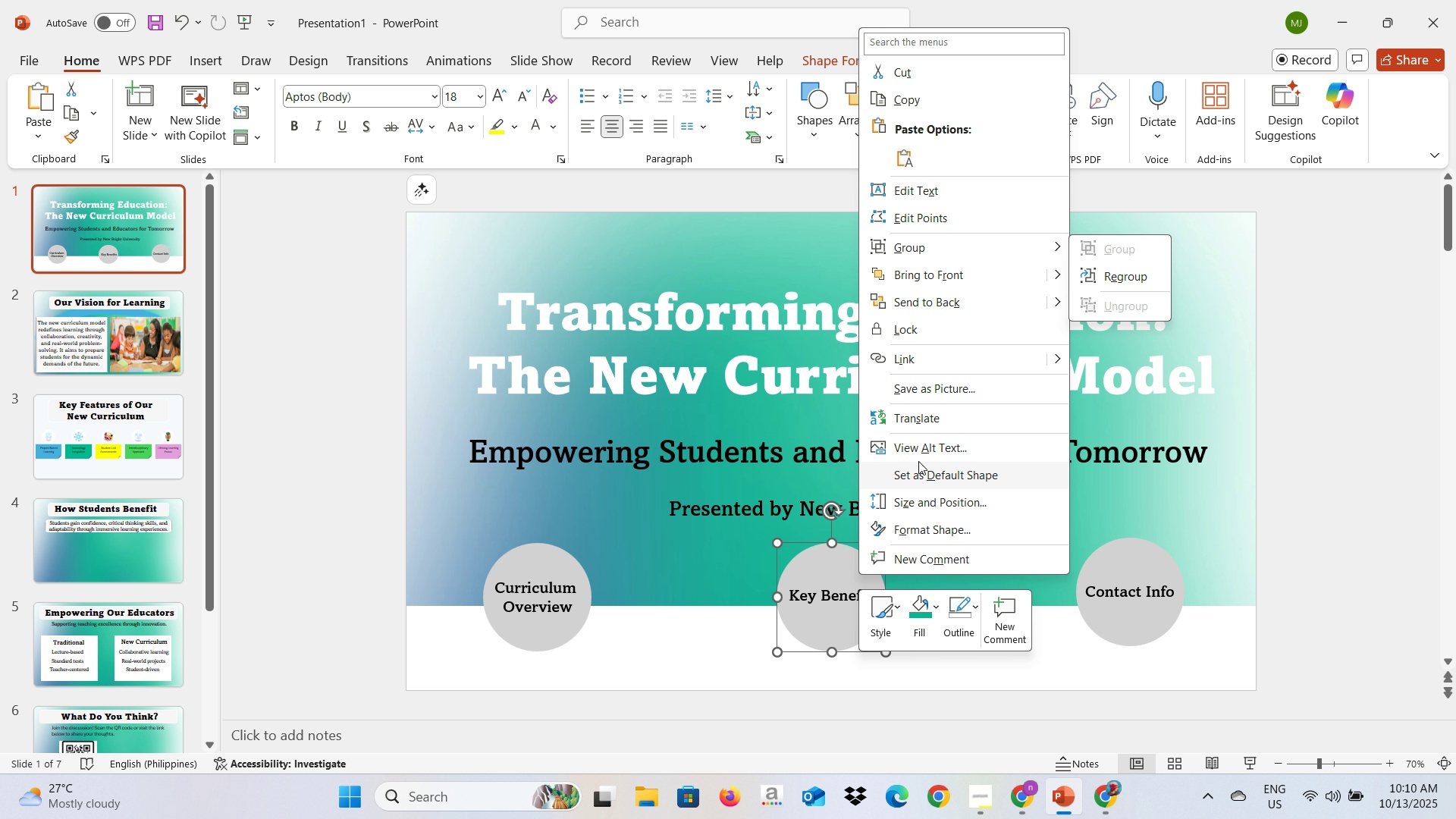 
left_click([946, 363])
 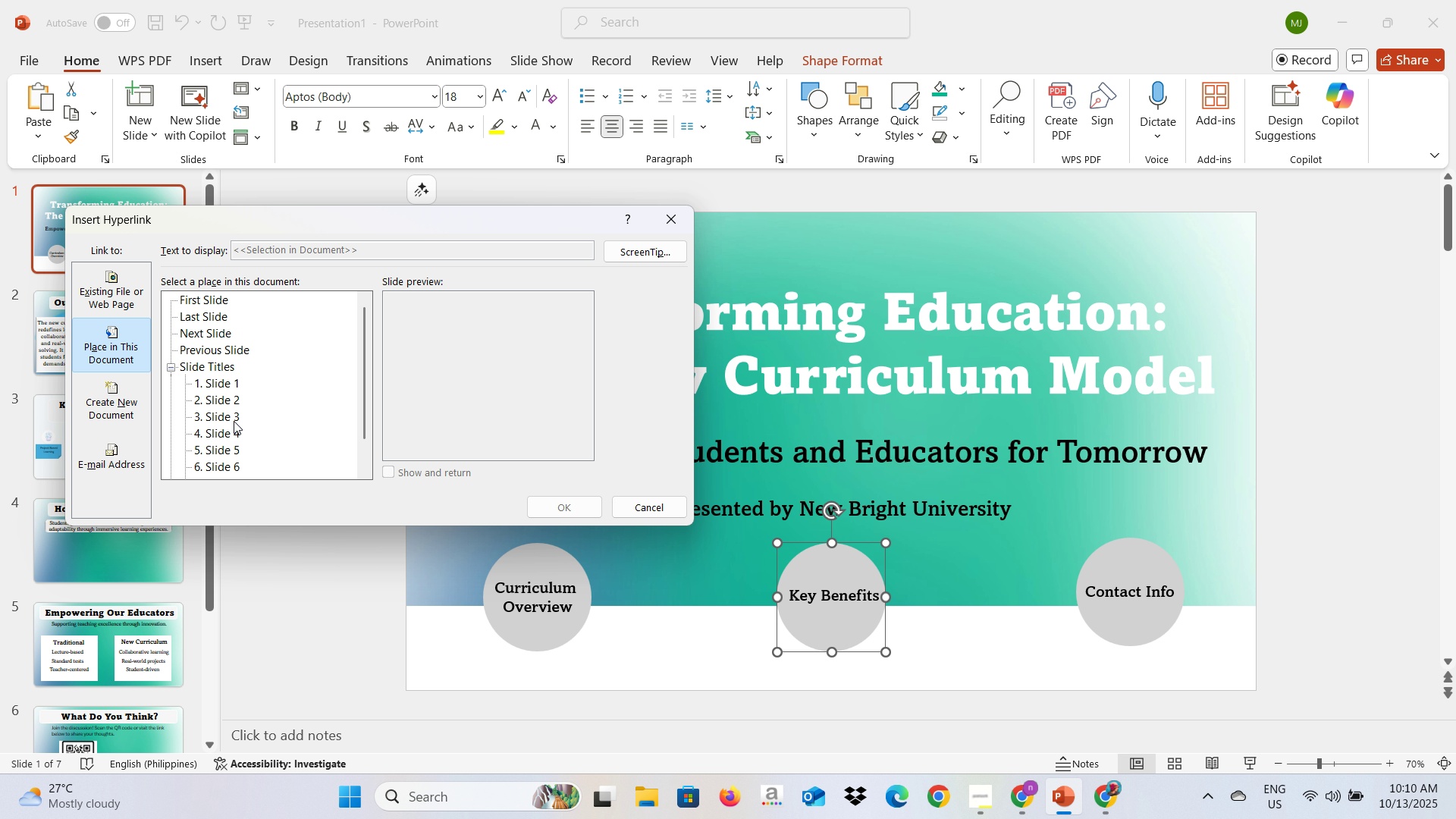 
left_click([234, 421])
 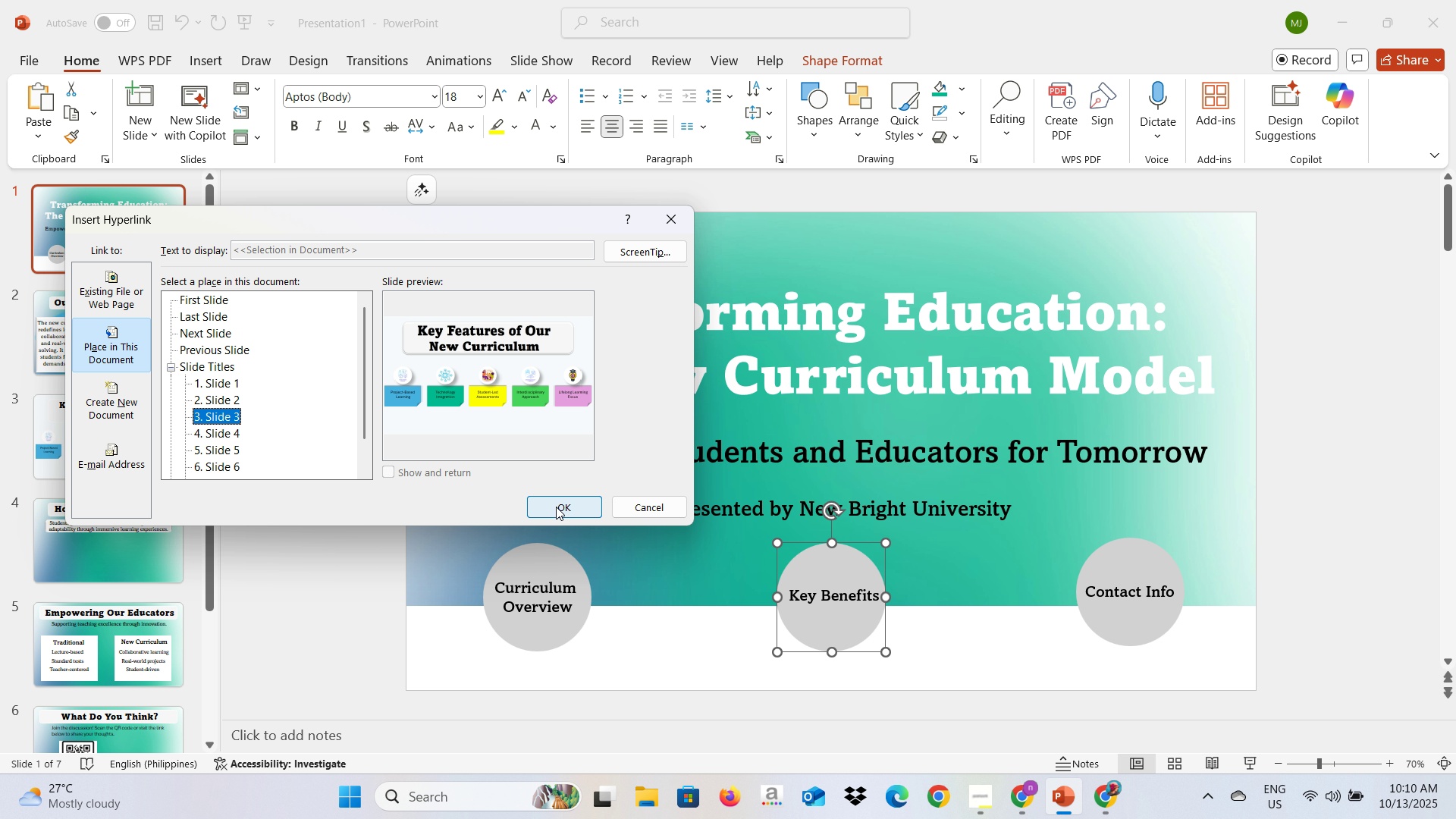 
left_click([556, 507])
 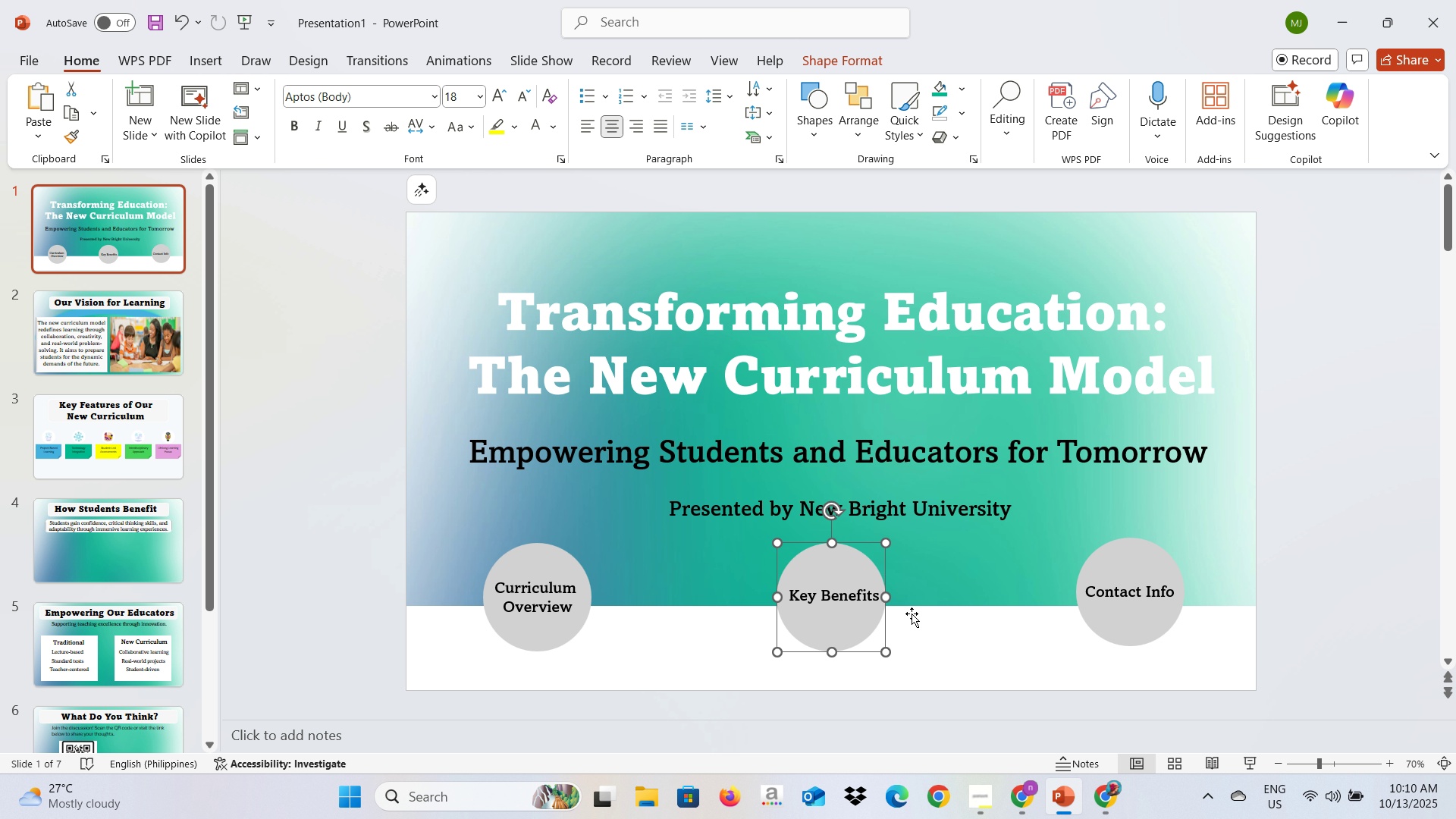 
hold_key(key=ControlLeft, duration=0.96)
left_click([836, 592])
 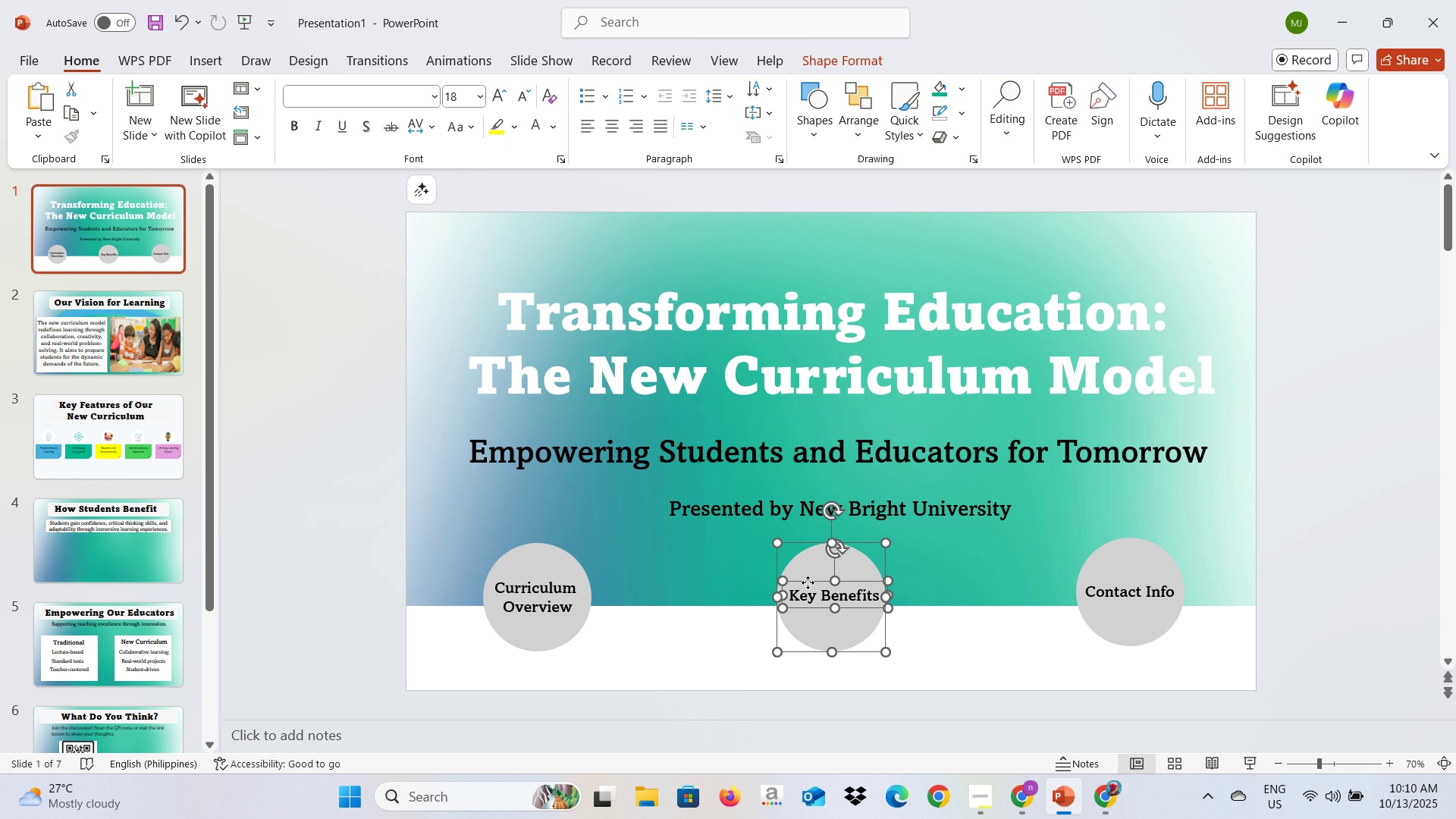 
right_click([808, 582])
 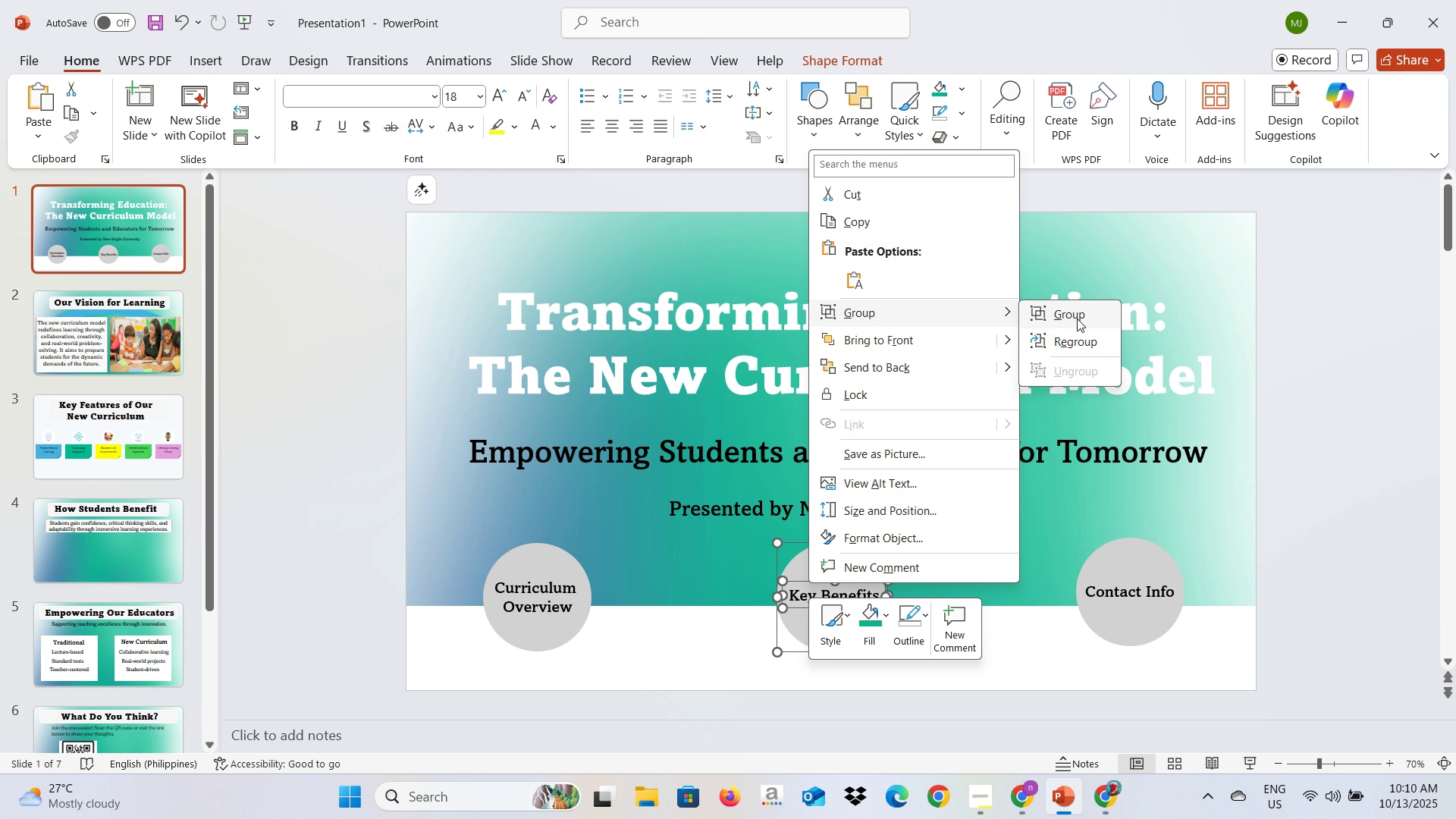 
left_click([1077, 318])
 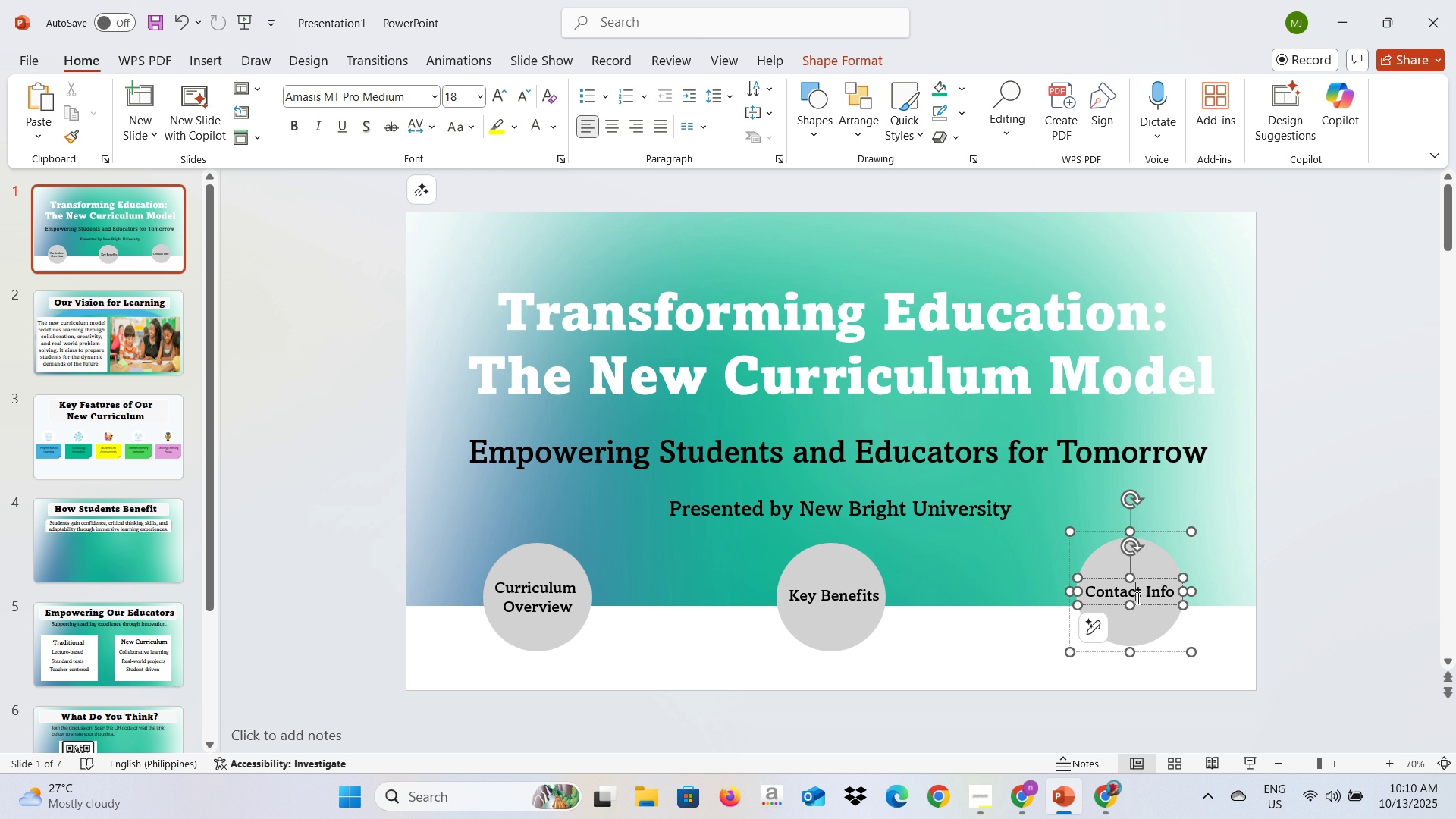 
left_click([1137, 598])
 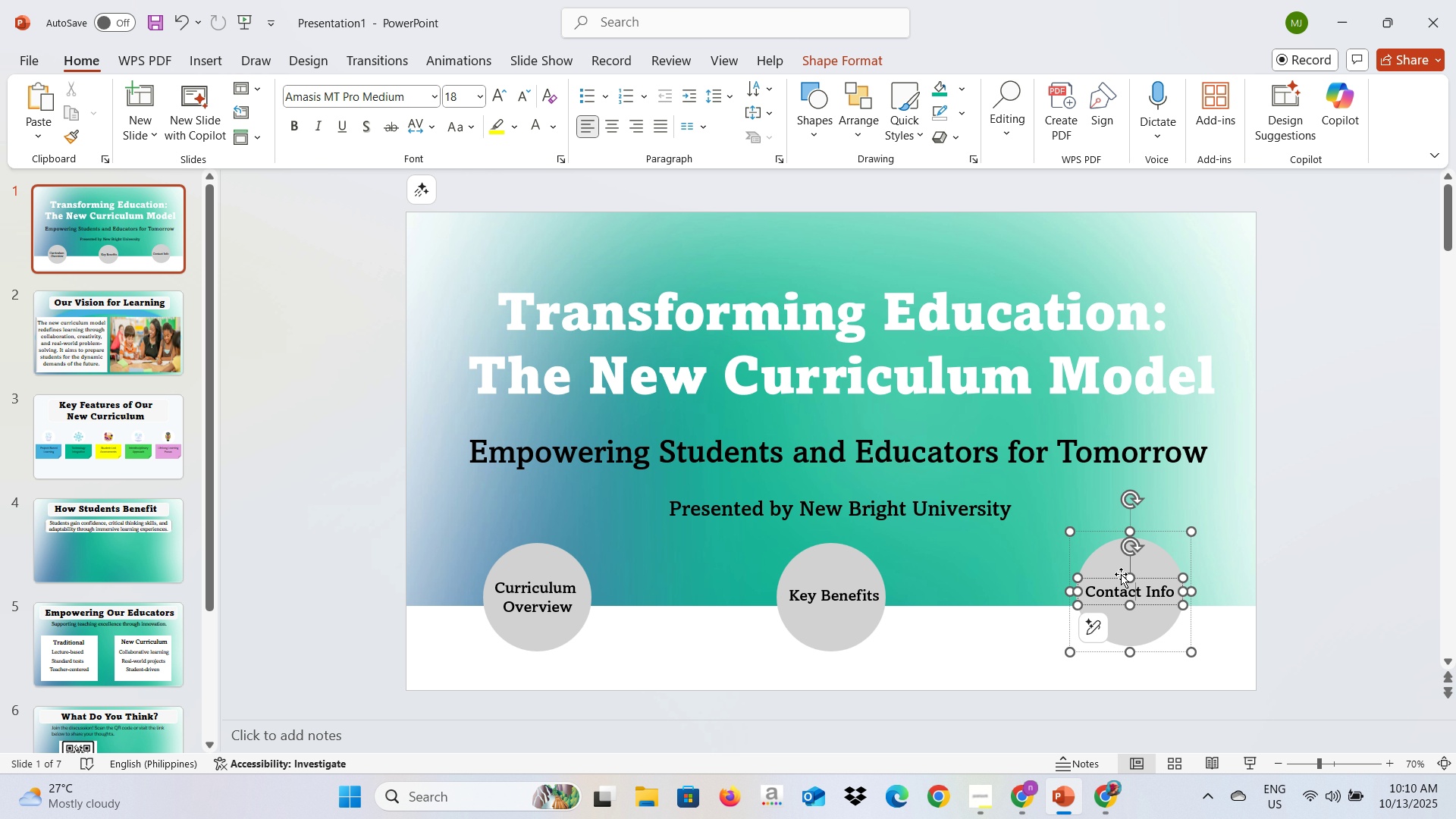 
right_click([1121, 574])
 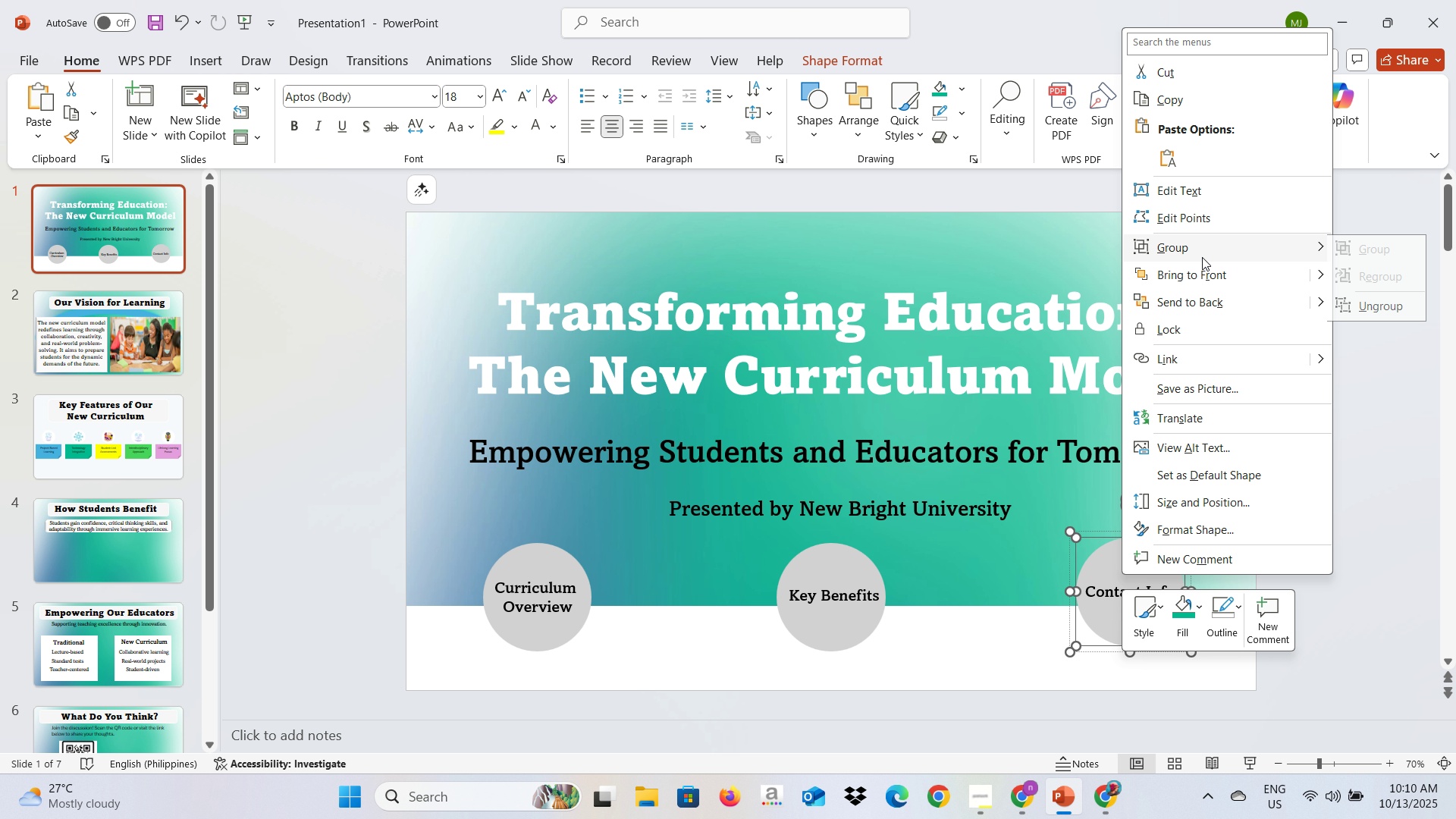 
left_click([1202, 257])
 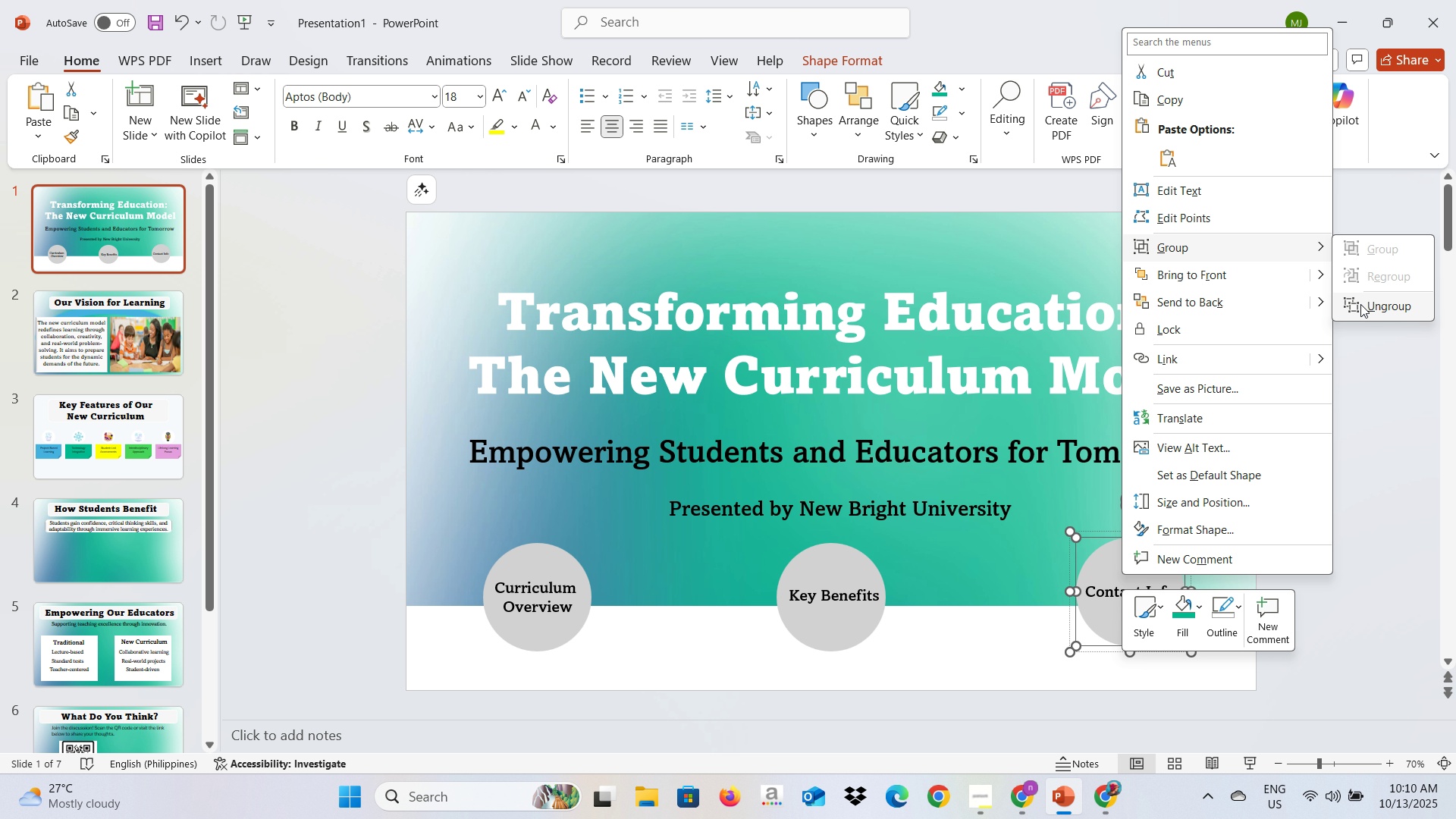 
left_click([1360, 304])
 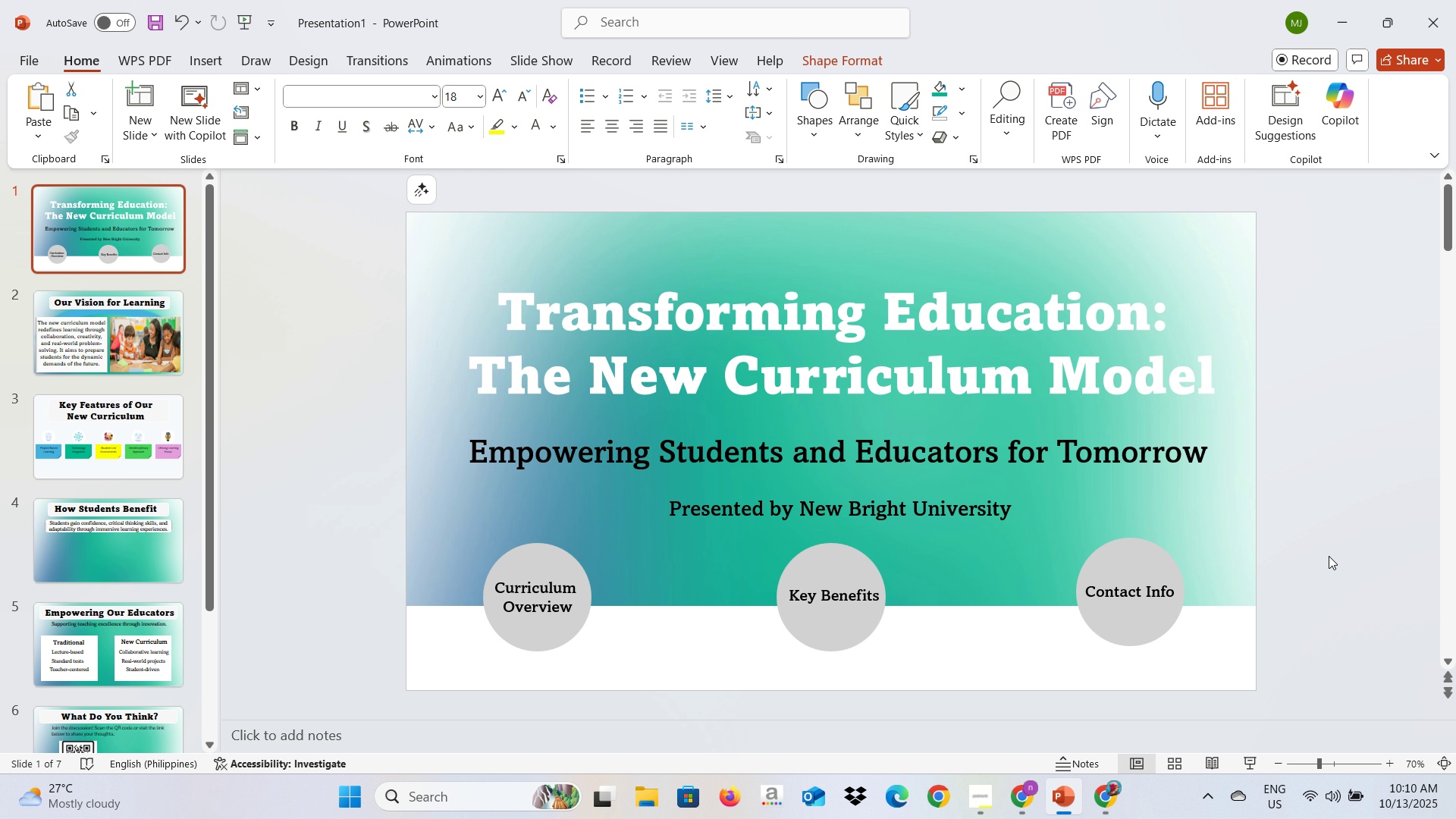 
left_click([1329, 556])
 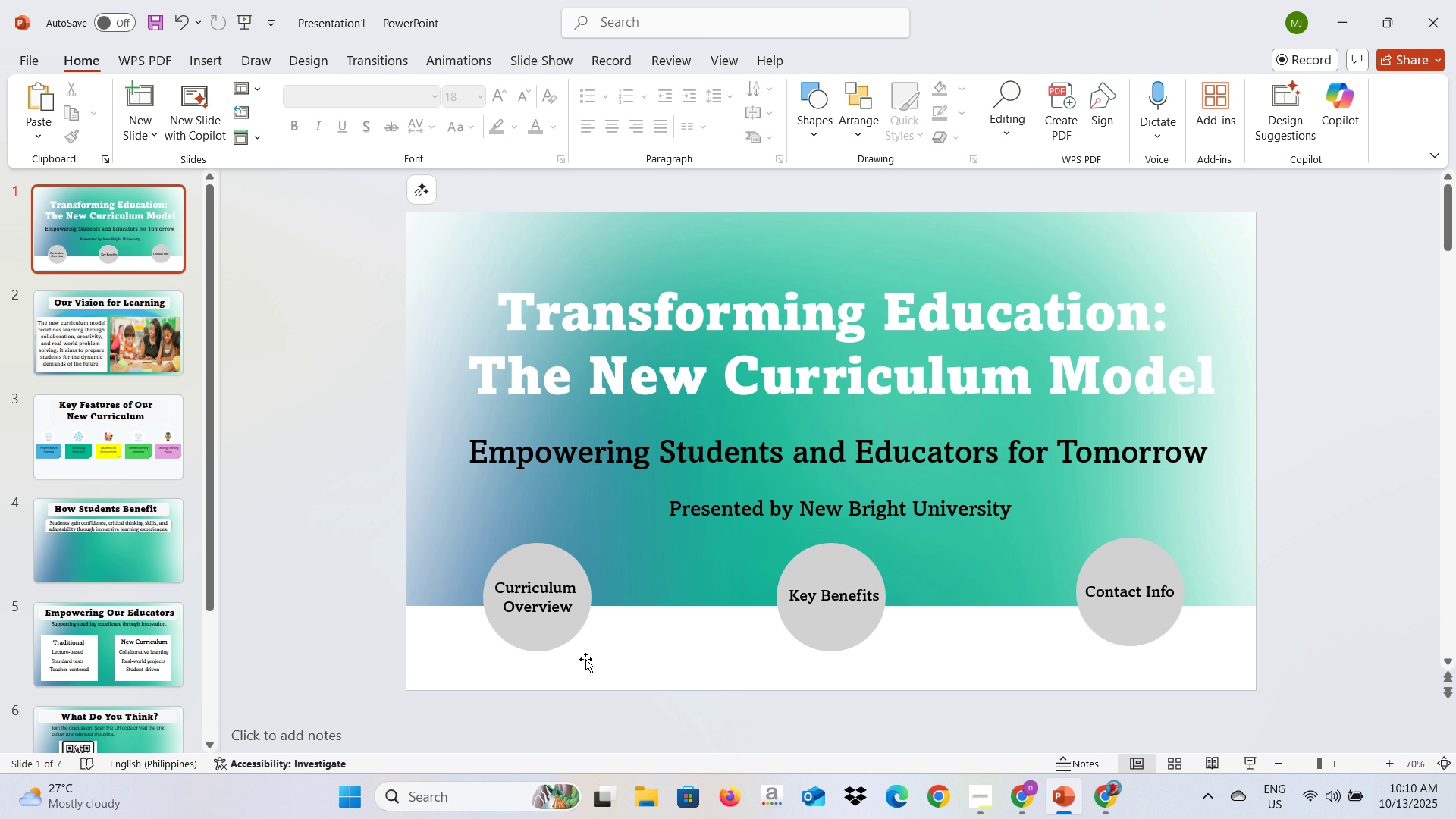 
scroll: coordinate [87, 663], scroll_direction: down, amount: 5.0
 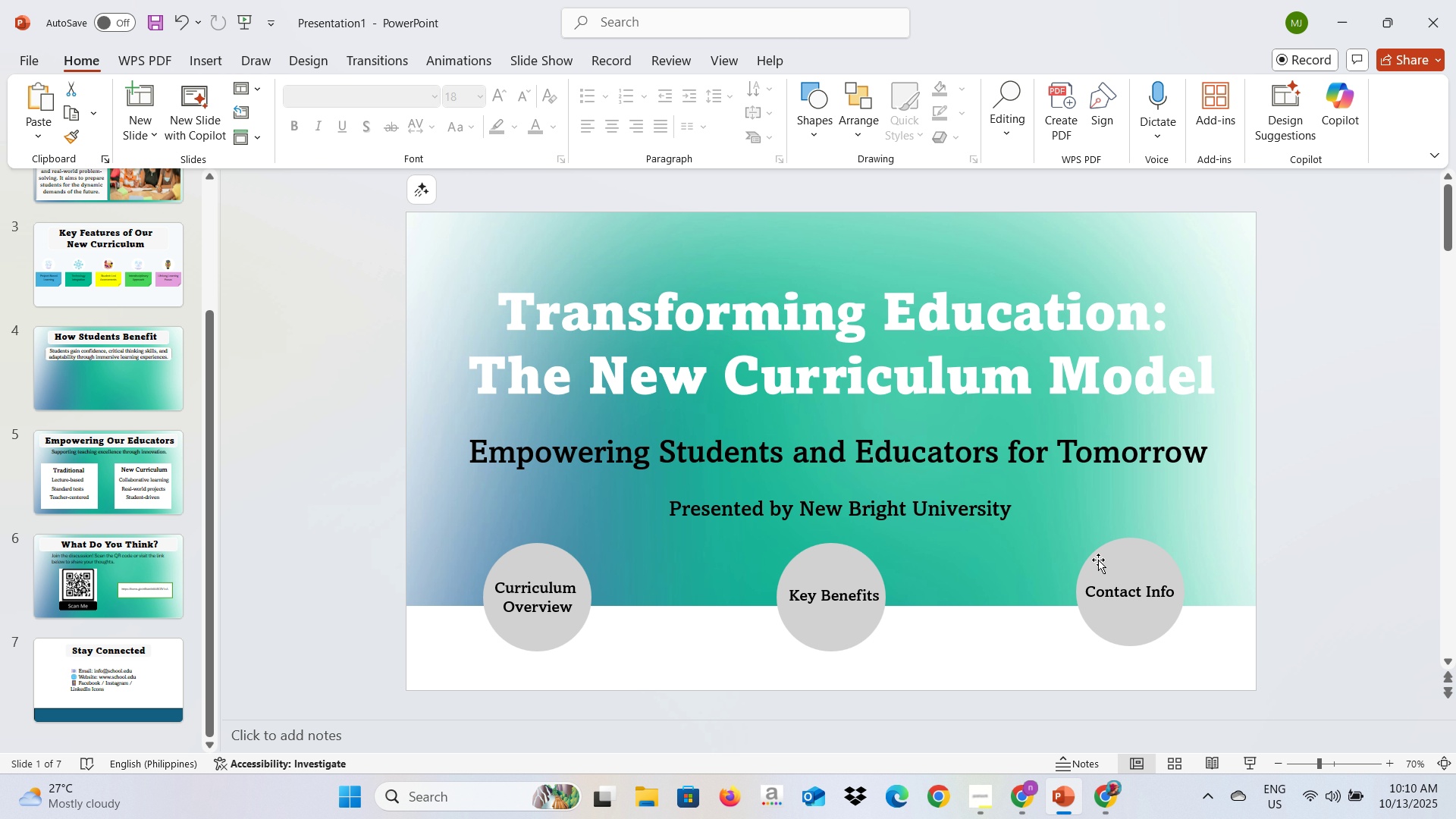 
left_click([1109, 560])
 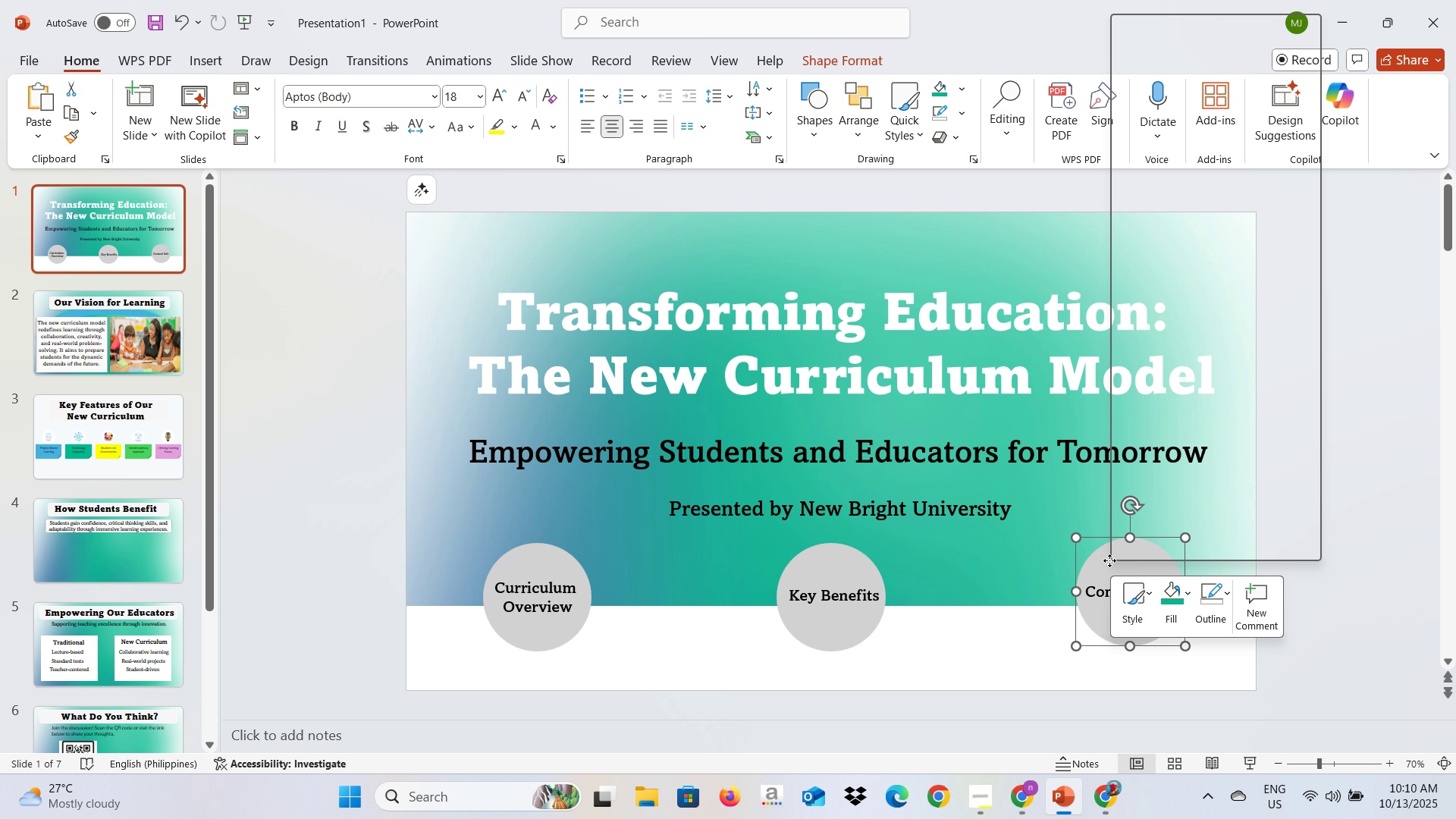 
right_click([1109, 560])
 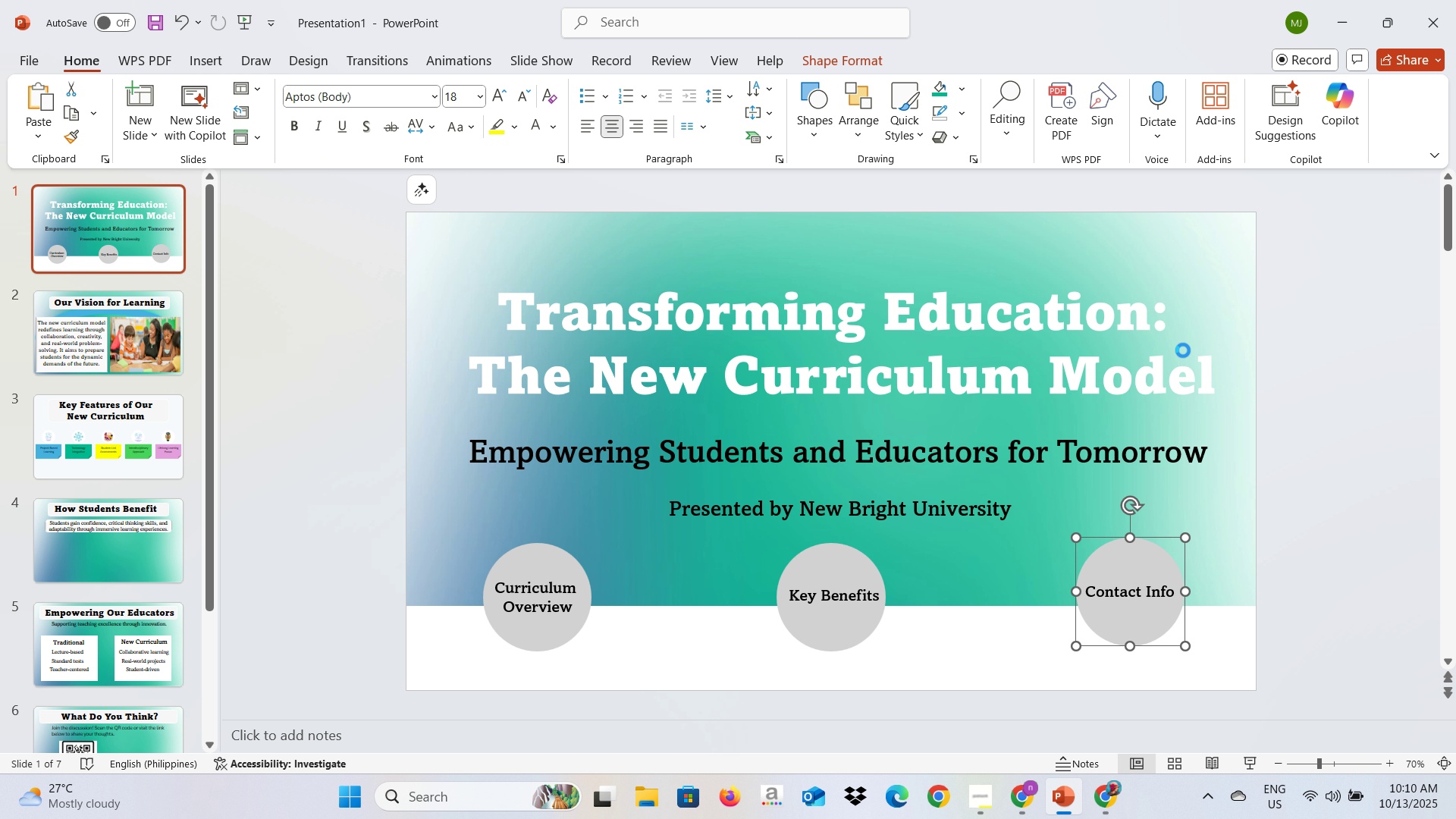 
left_click([1183, 350])
 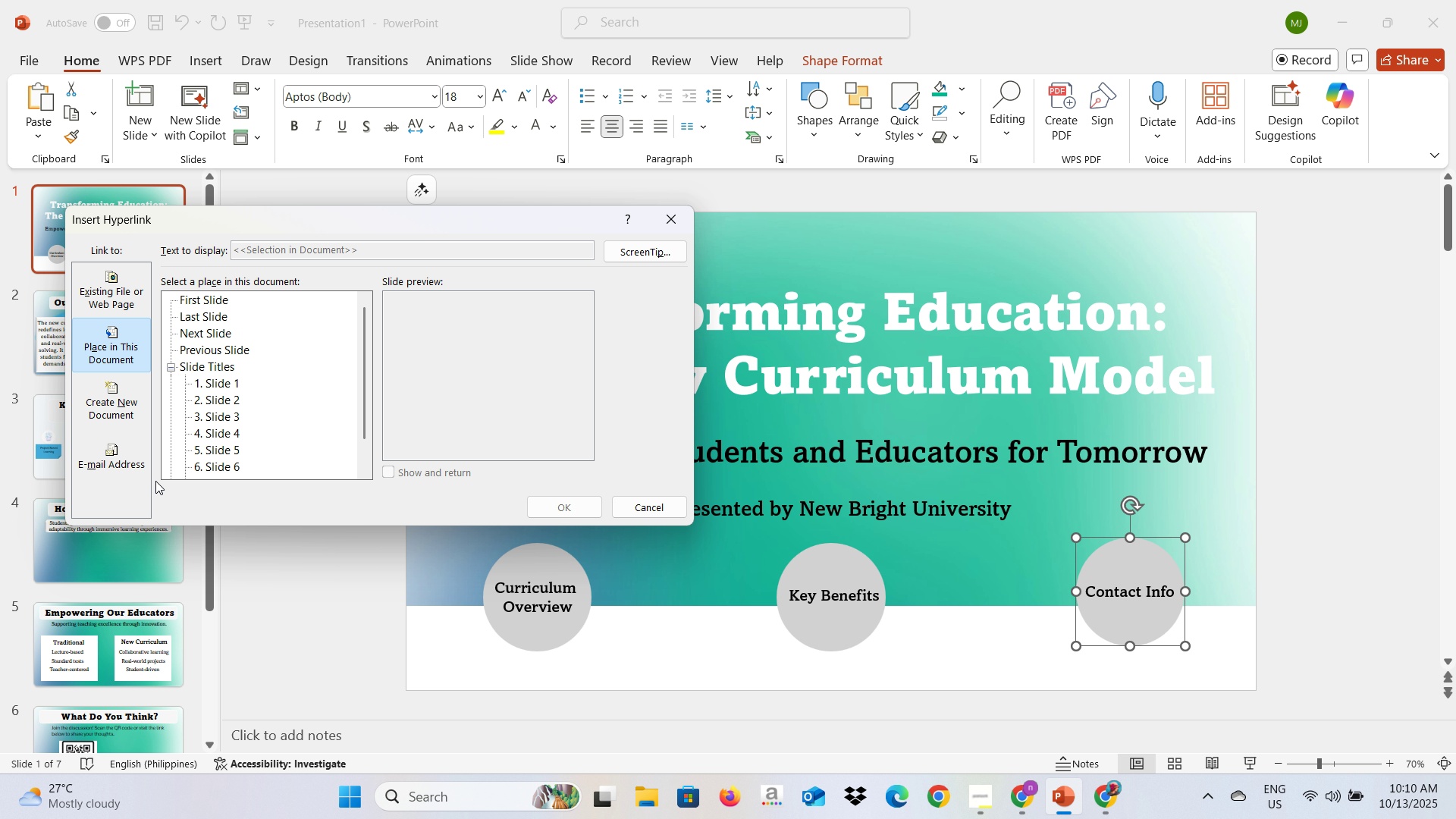 
scroll: coordinate [246, 444], scroll_direction: down, amount: 2.0
 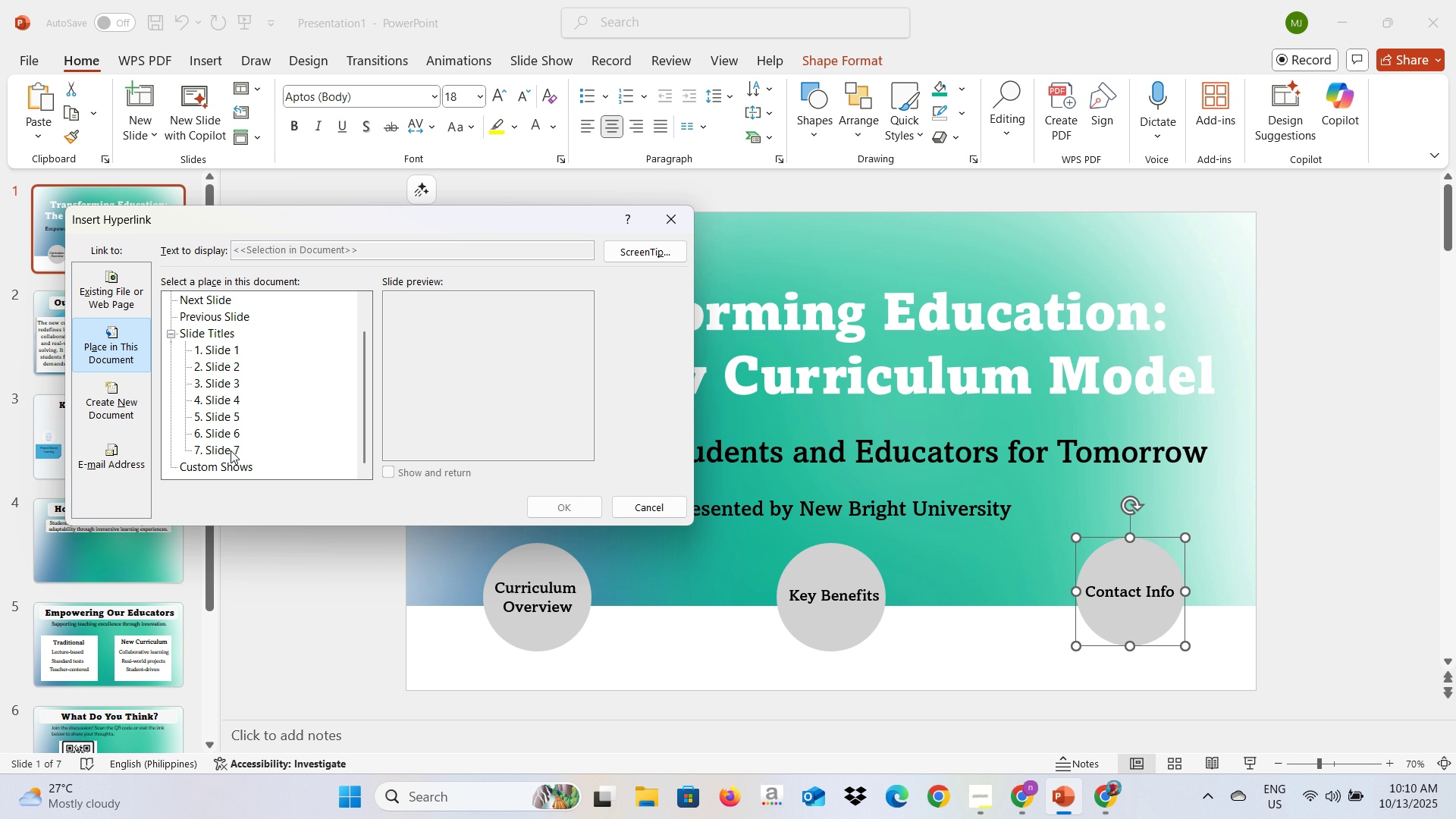 
left_click([231, 450])
 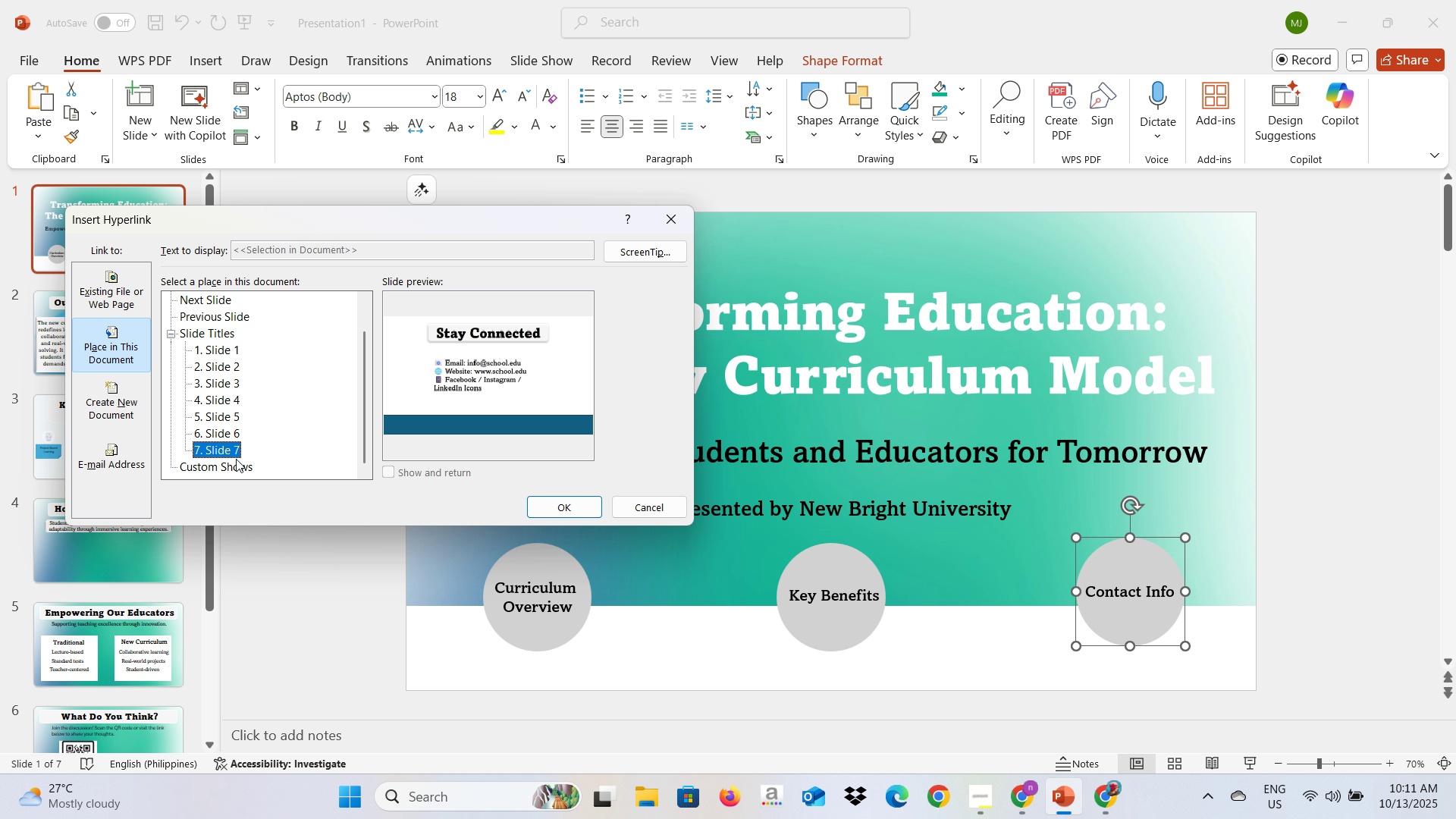 
wait(7.0)
 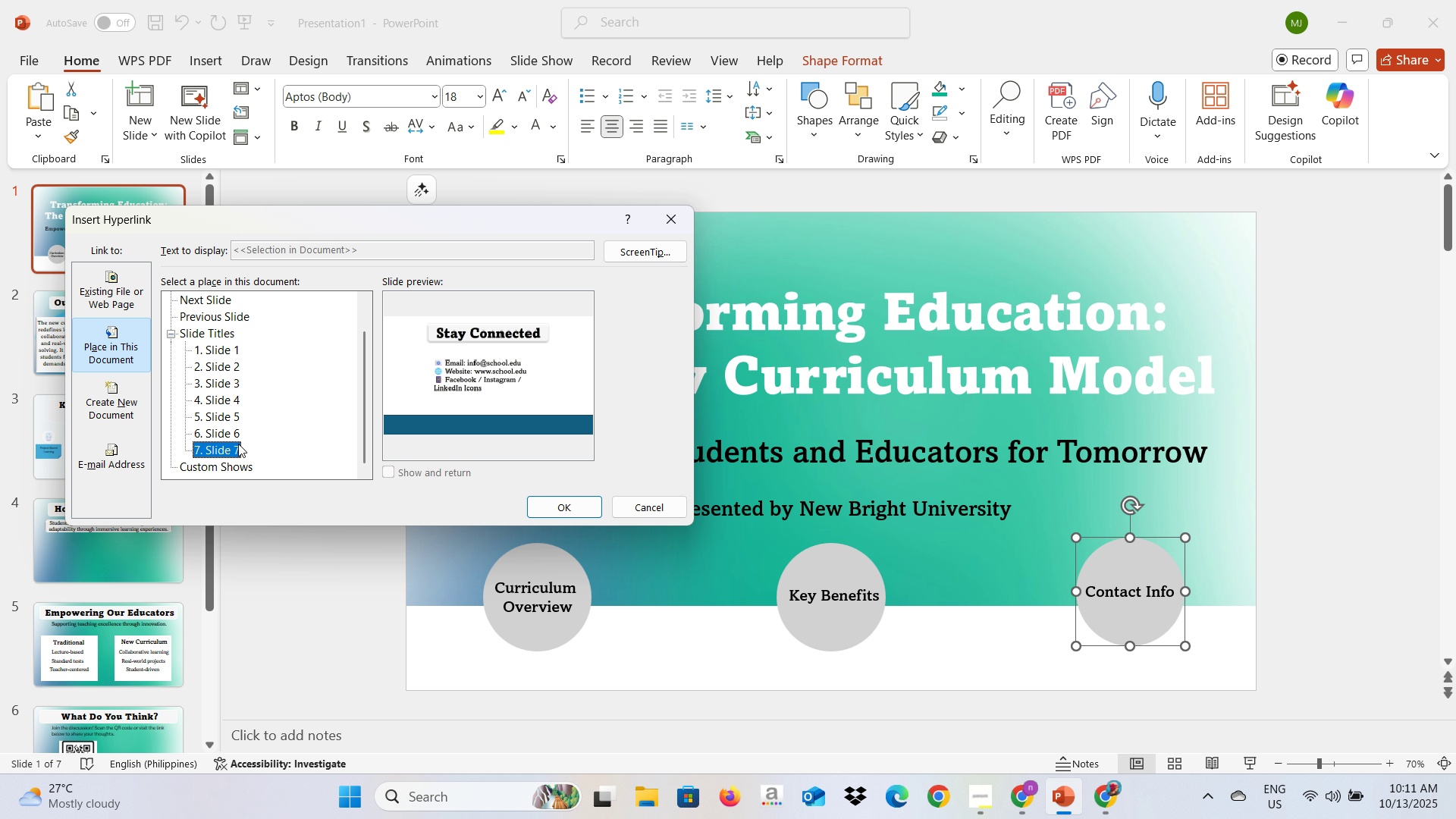 
left_click([567, 512])
 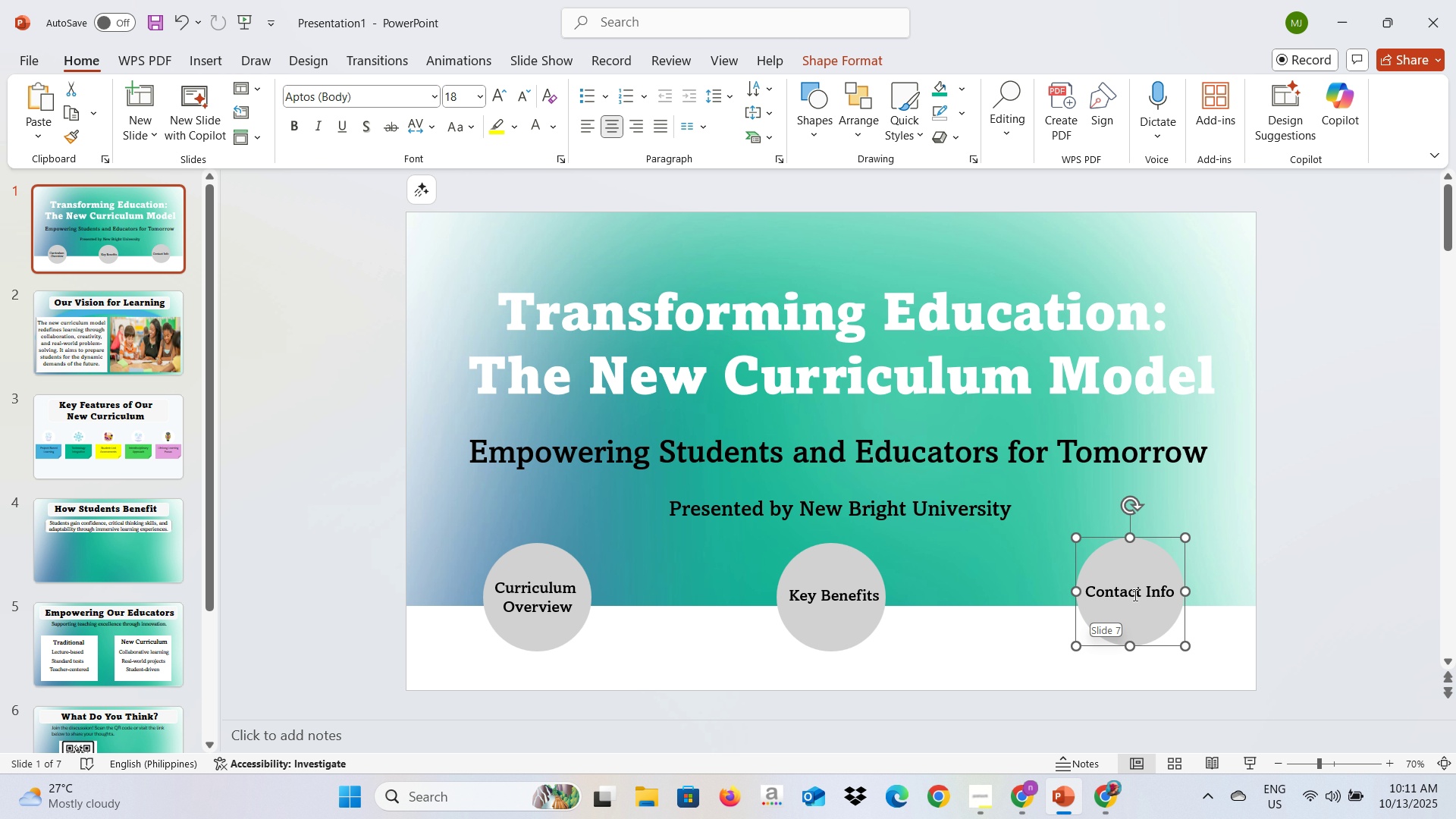 
left_click([1138, 594])
 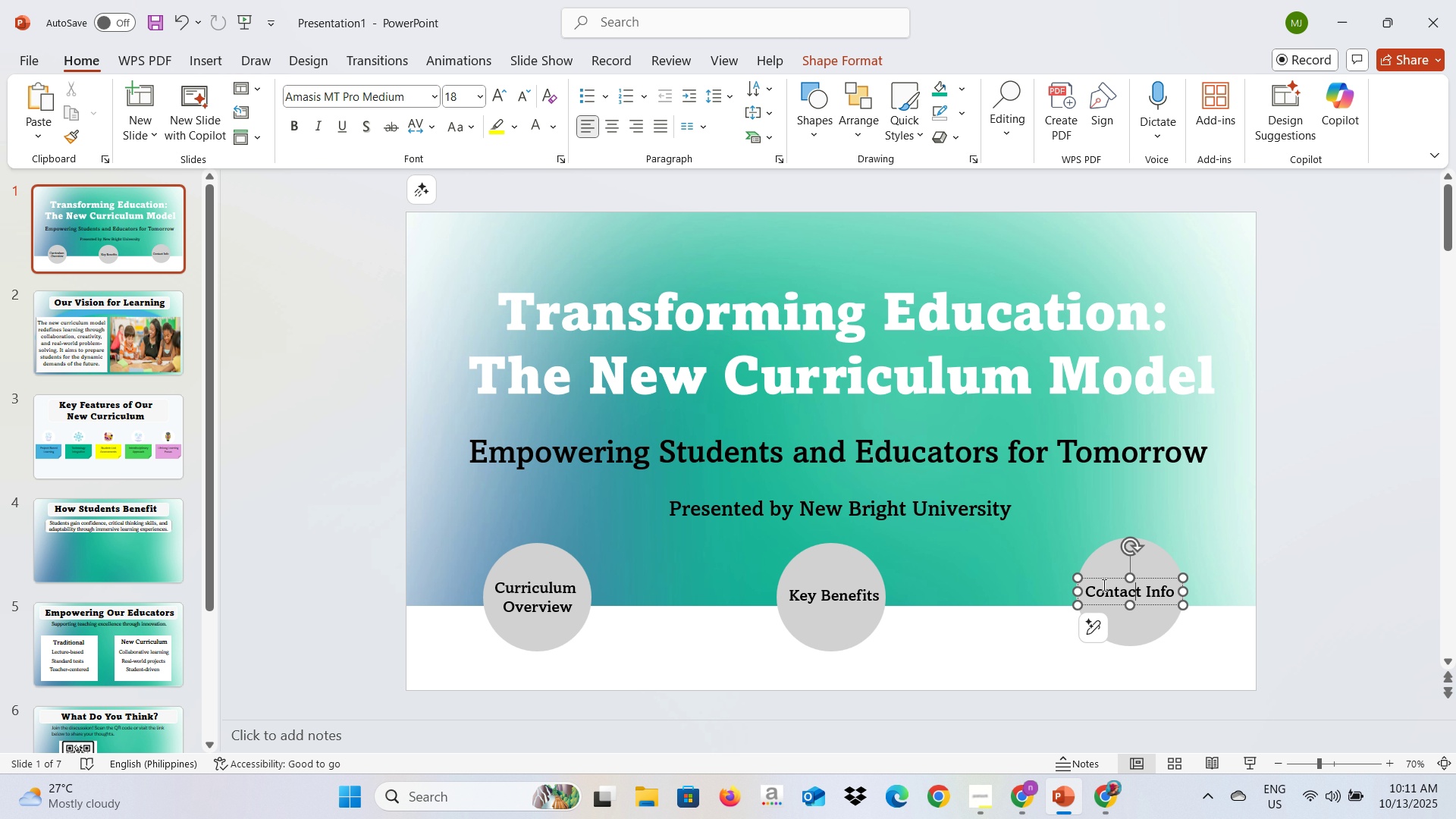 
key(Control+ControlLeft)
 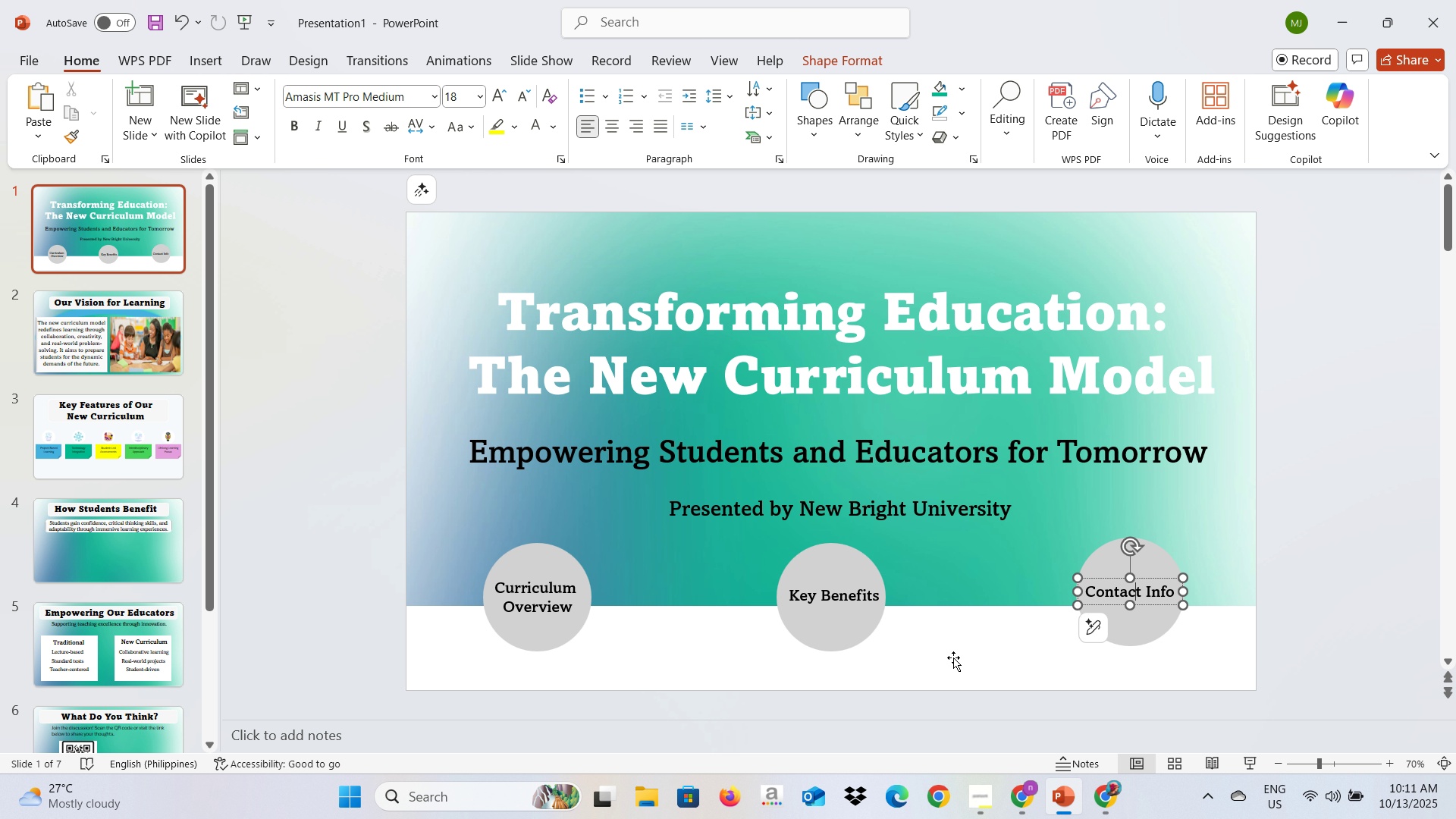 
left_click([953, 657])
 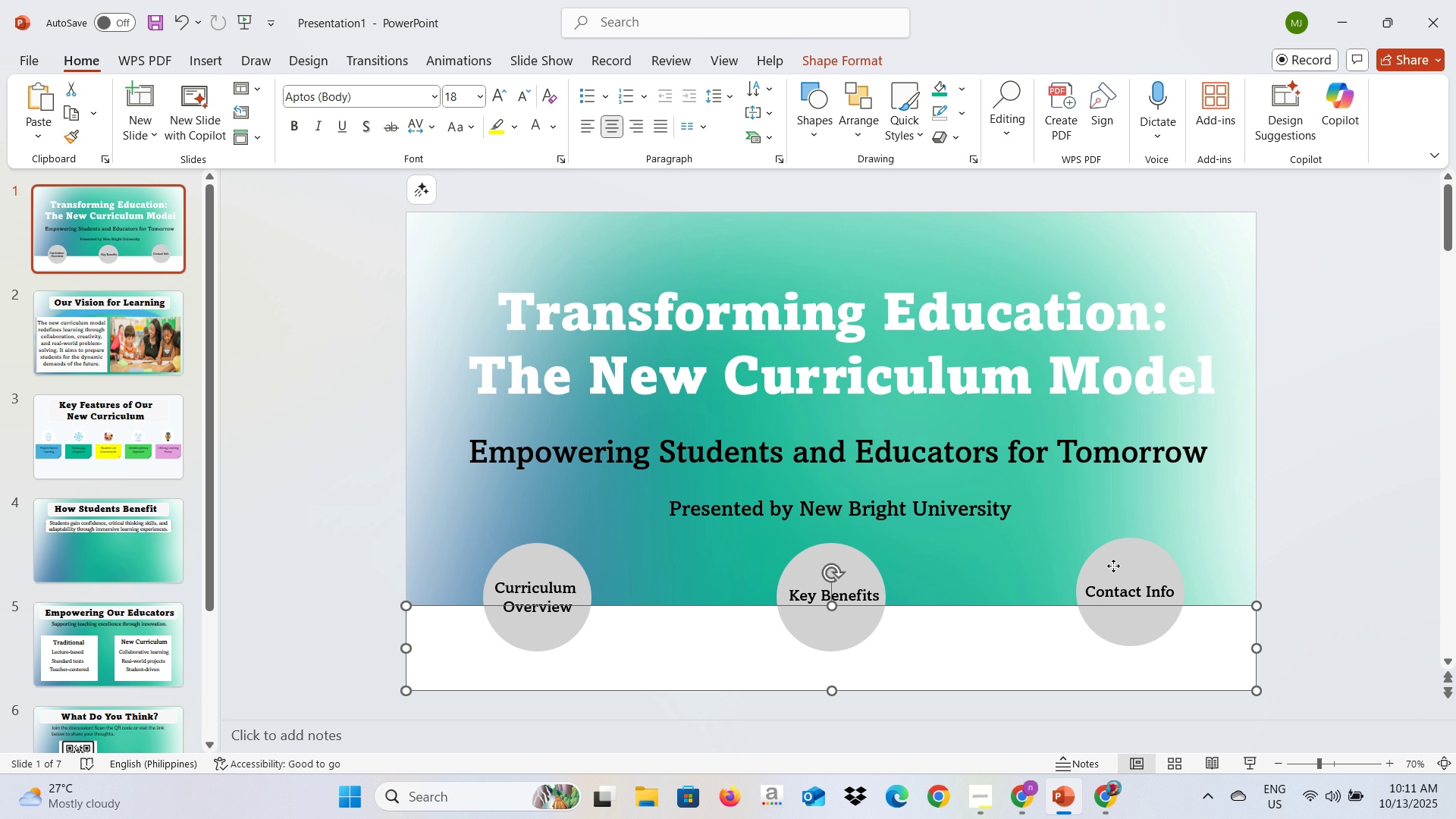 
left_click([1113, 566])
 